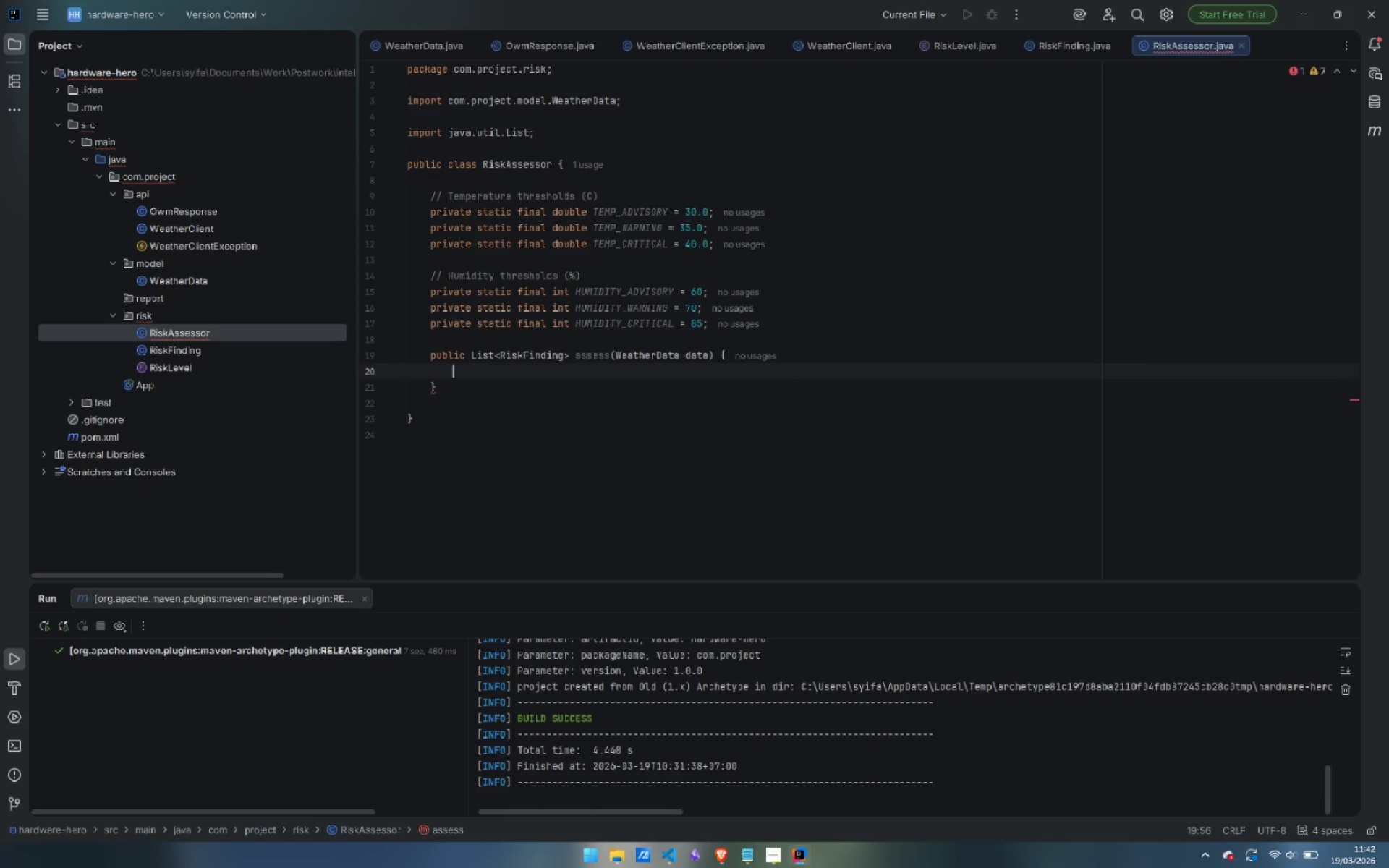 
key(Enter)
 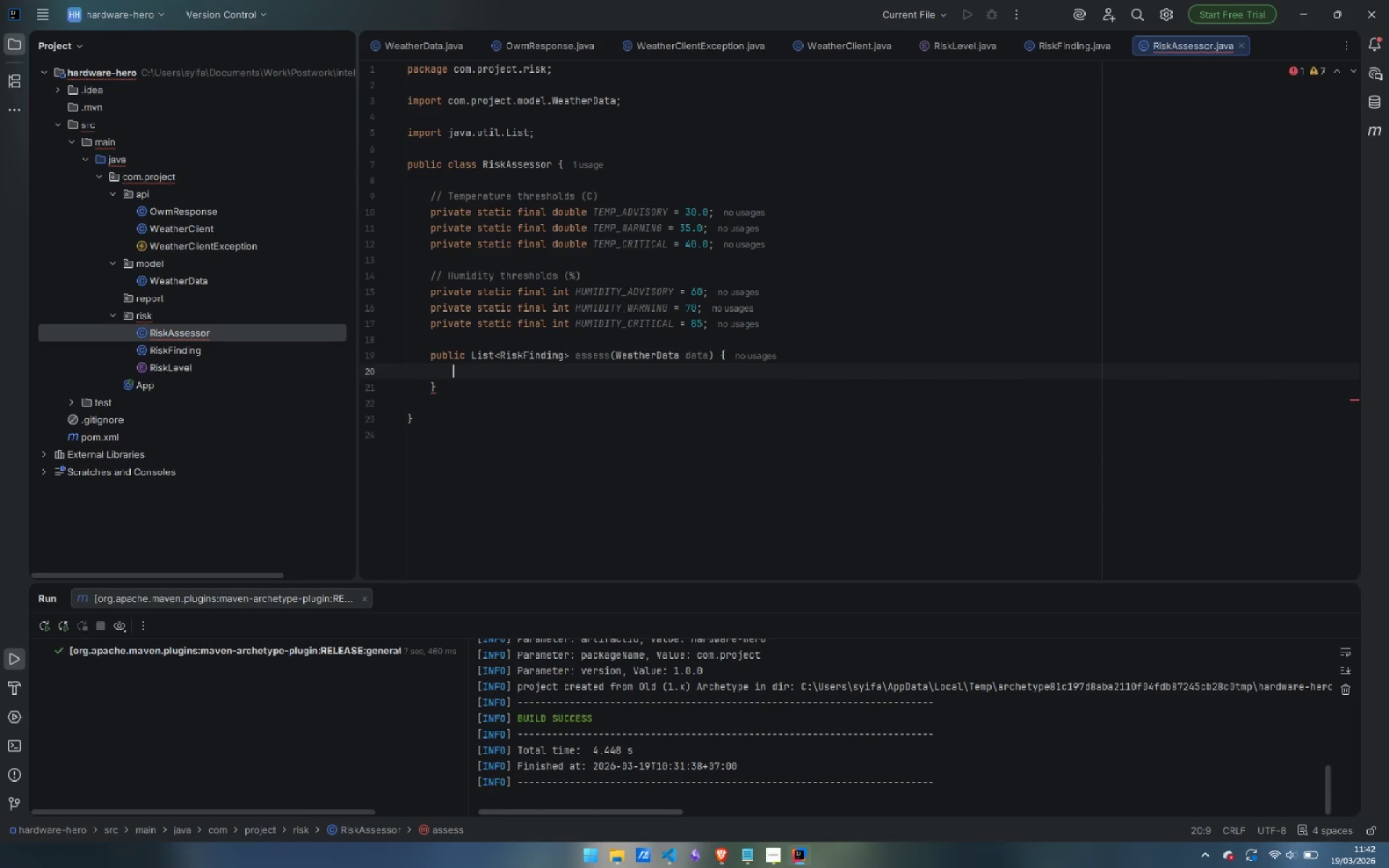 
type(List<Risk)
 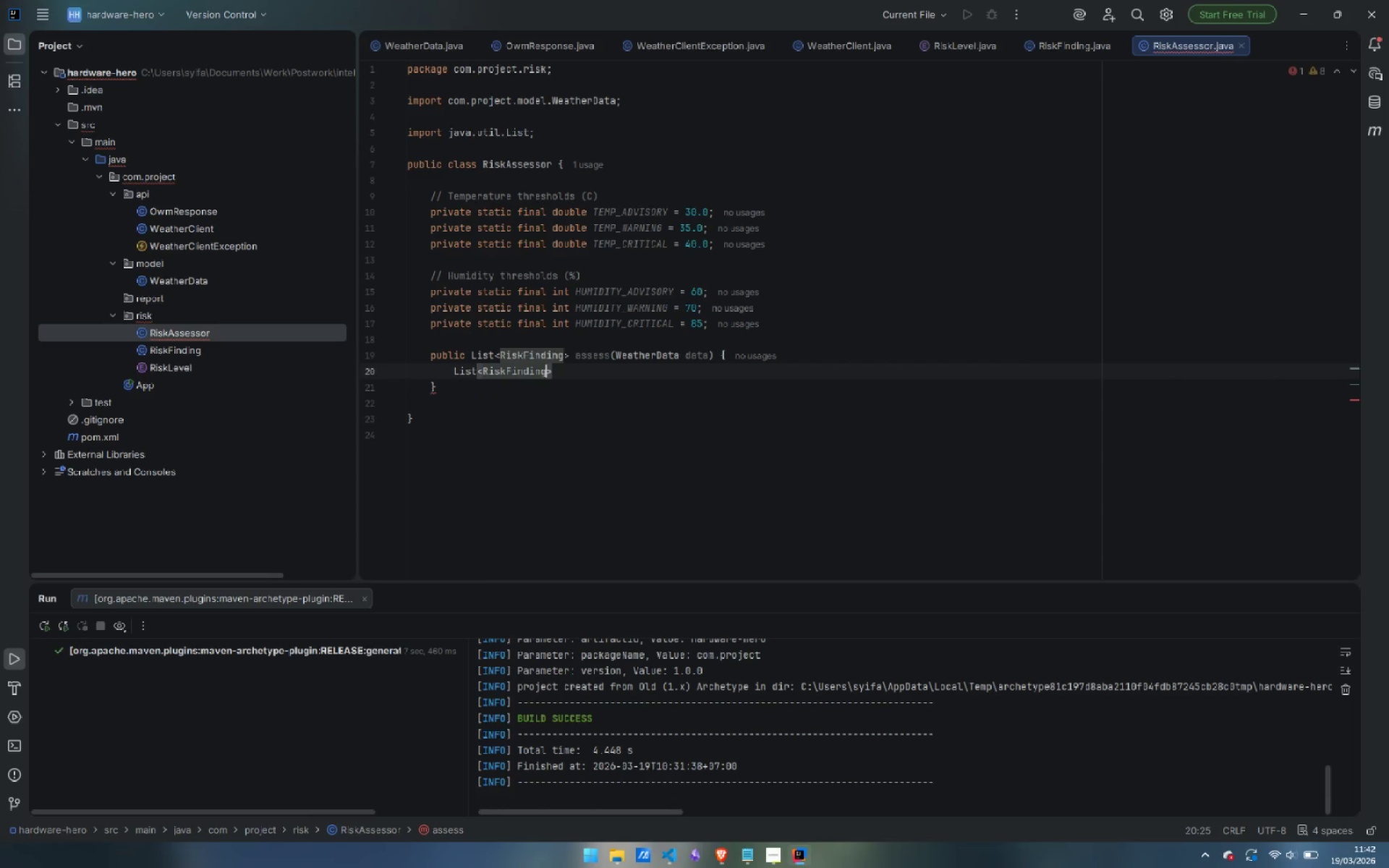 
 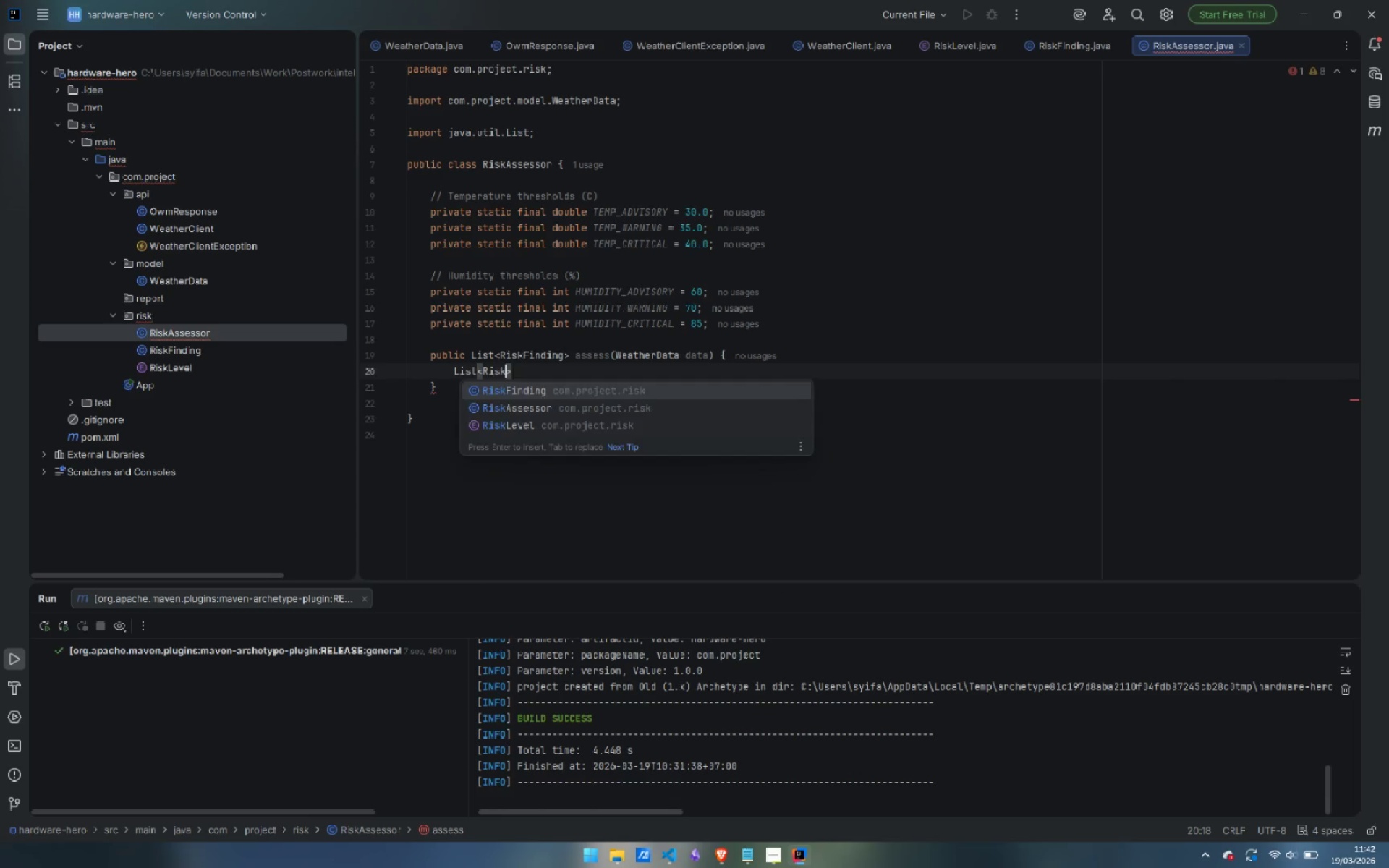 
key(Enter)
 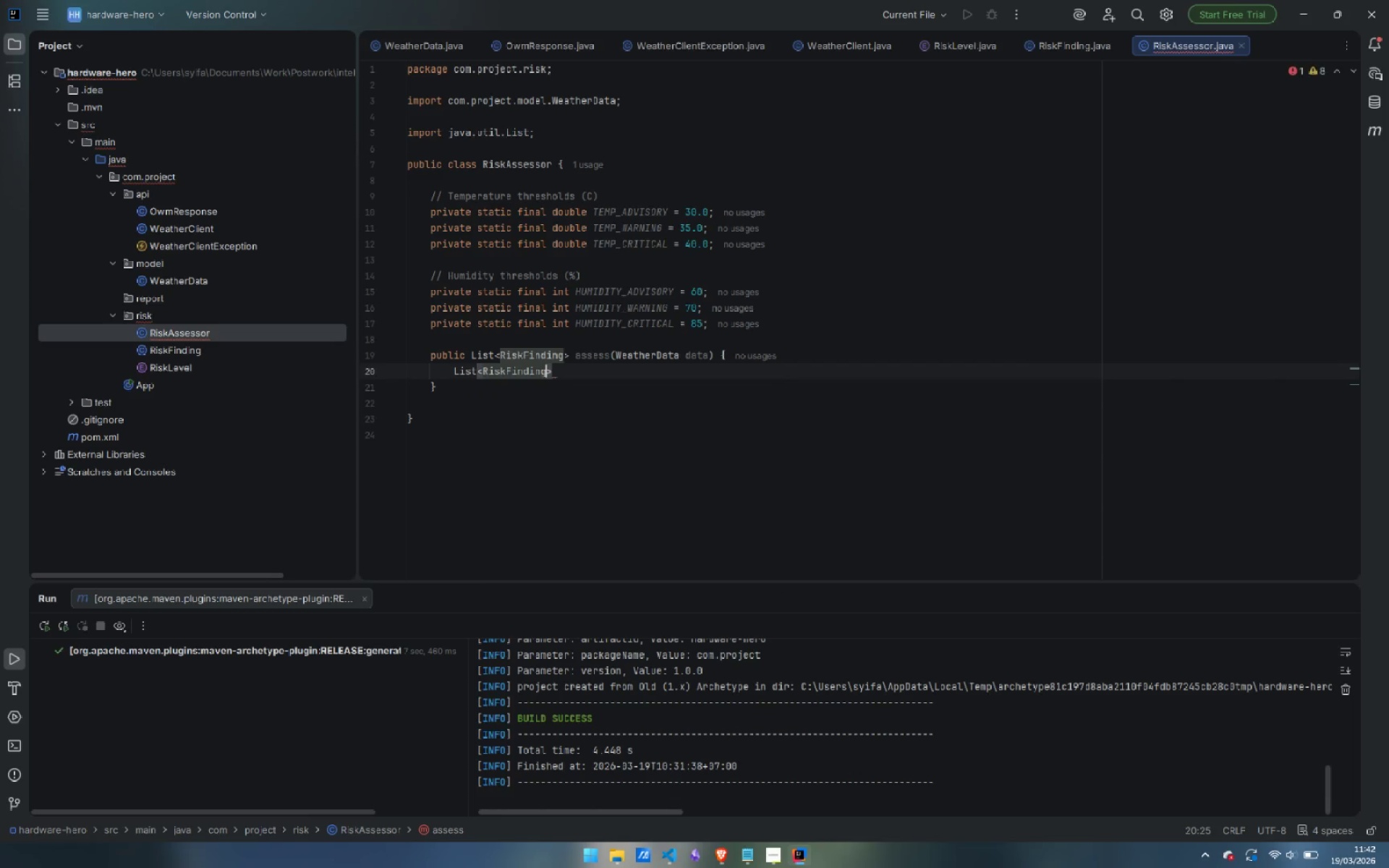 
key(Space)
 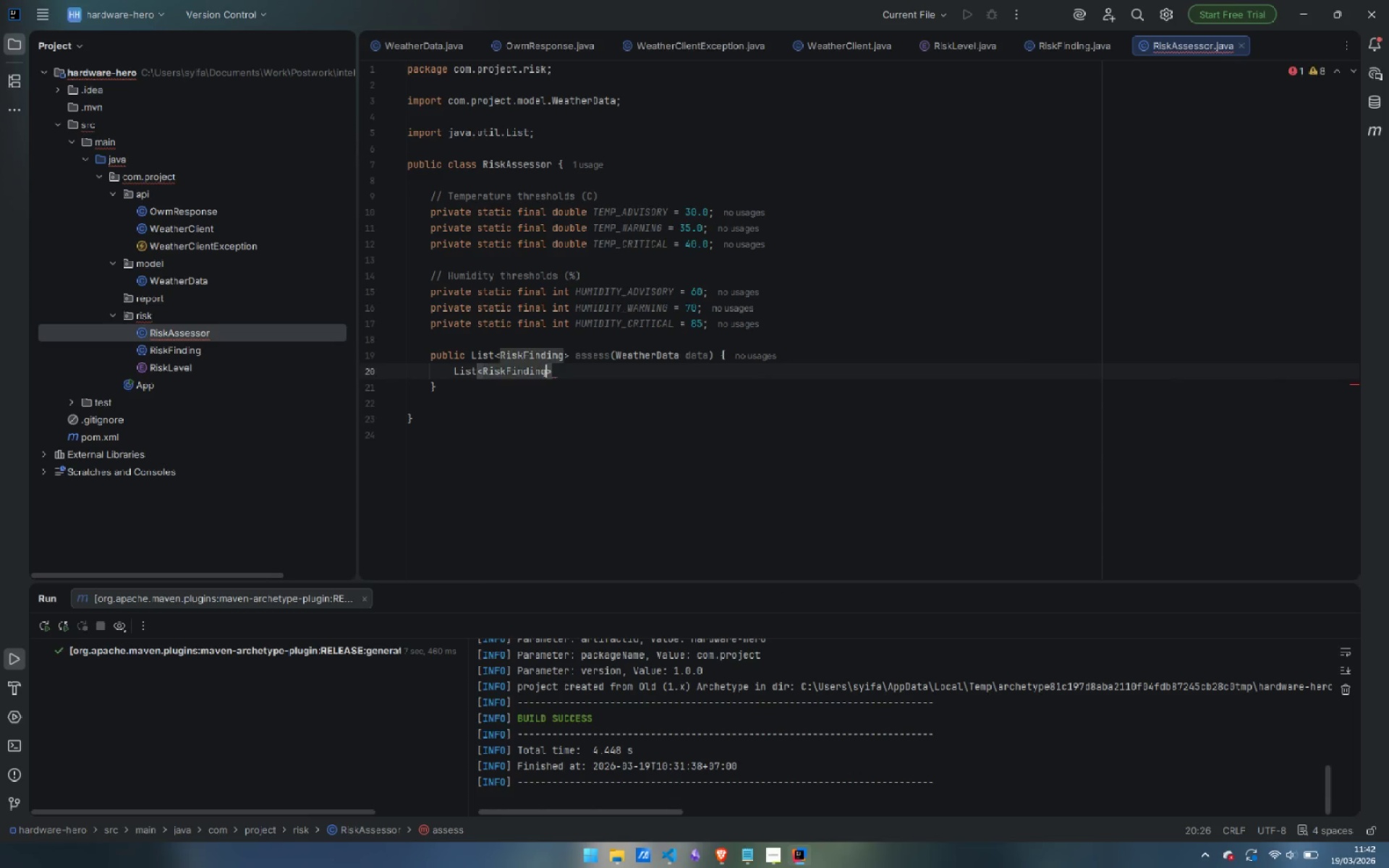 
key(Backspace)
 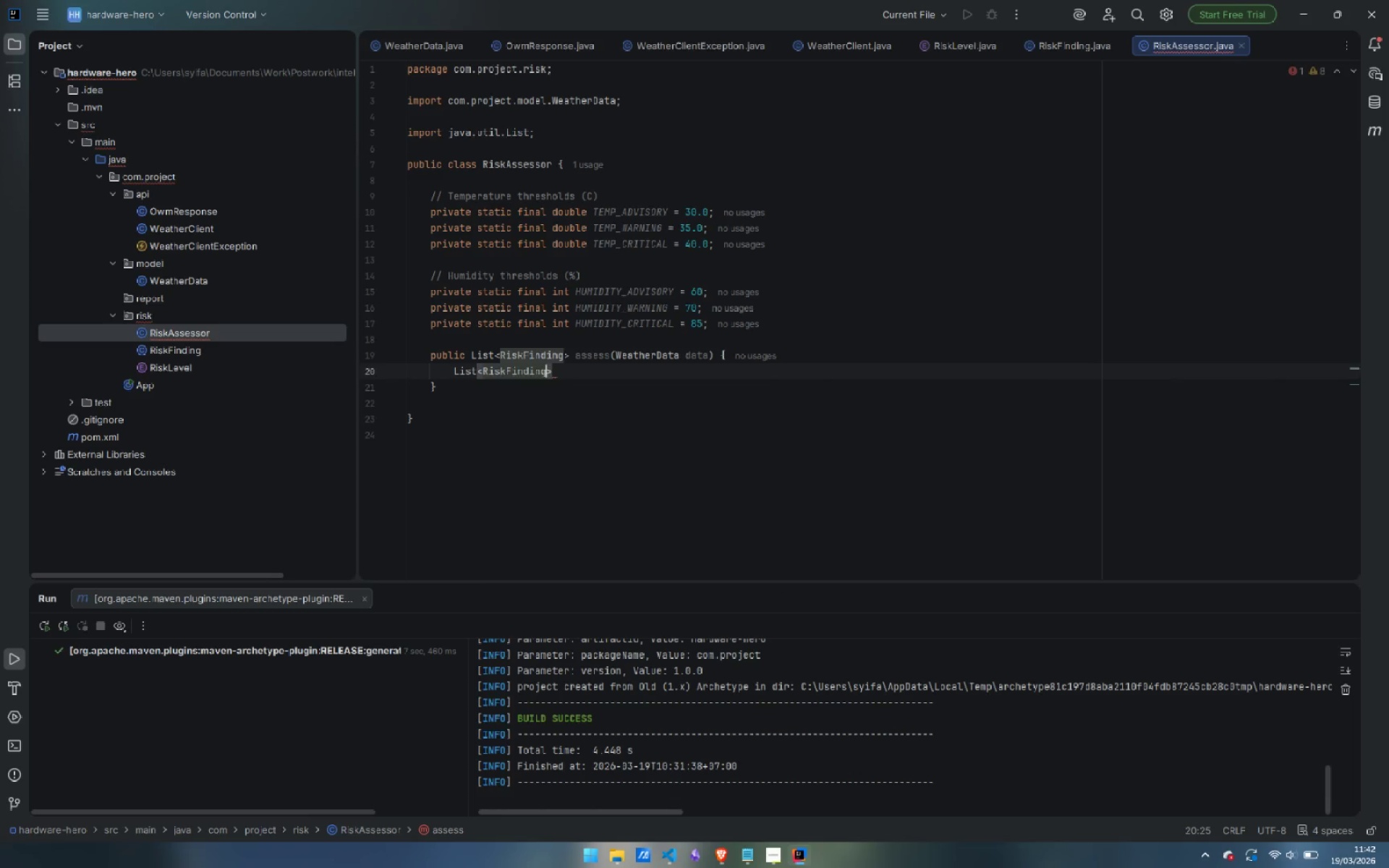 
key(ArrowRight)
 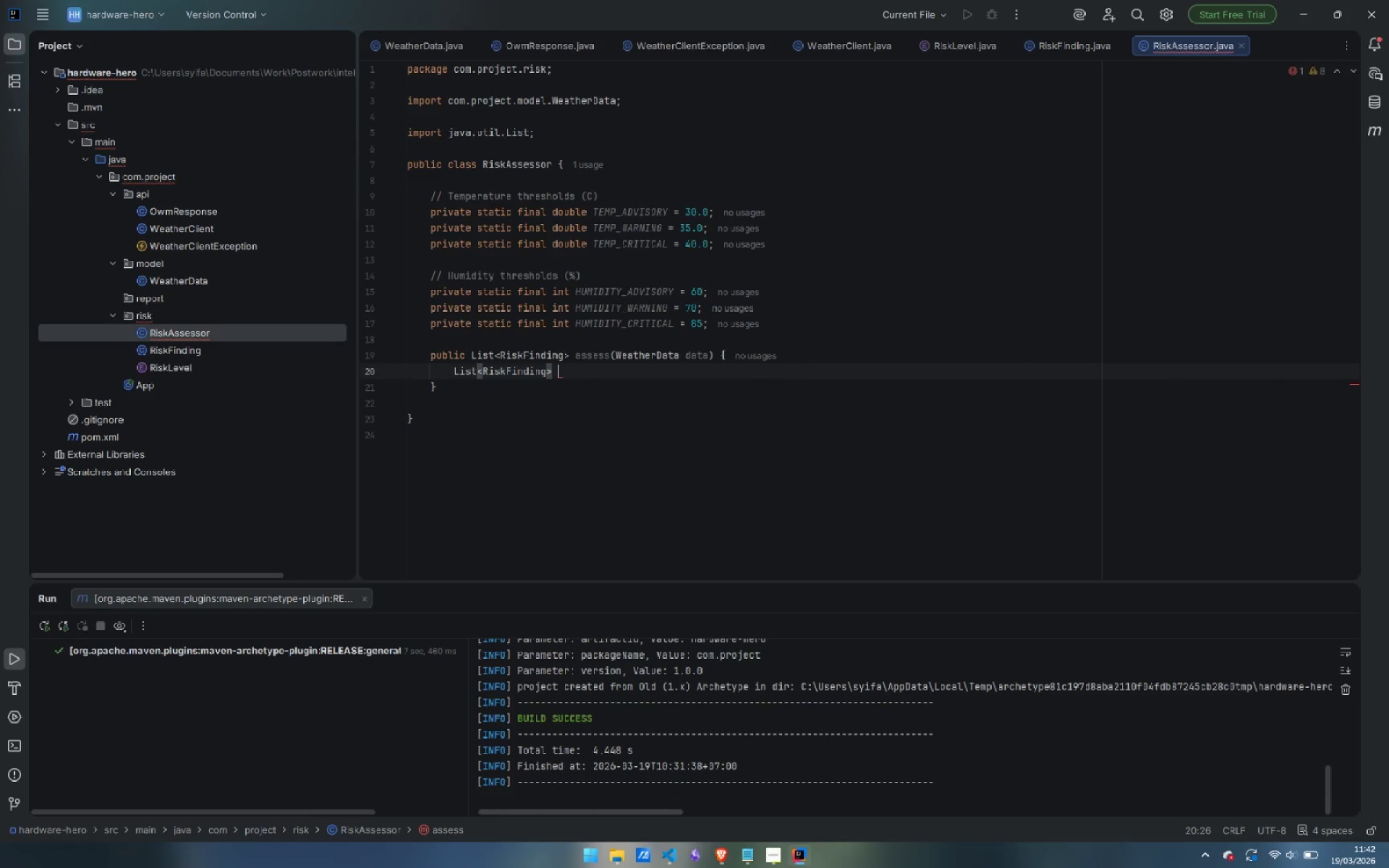 
type( findin)
 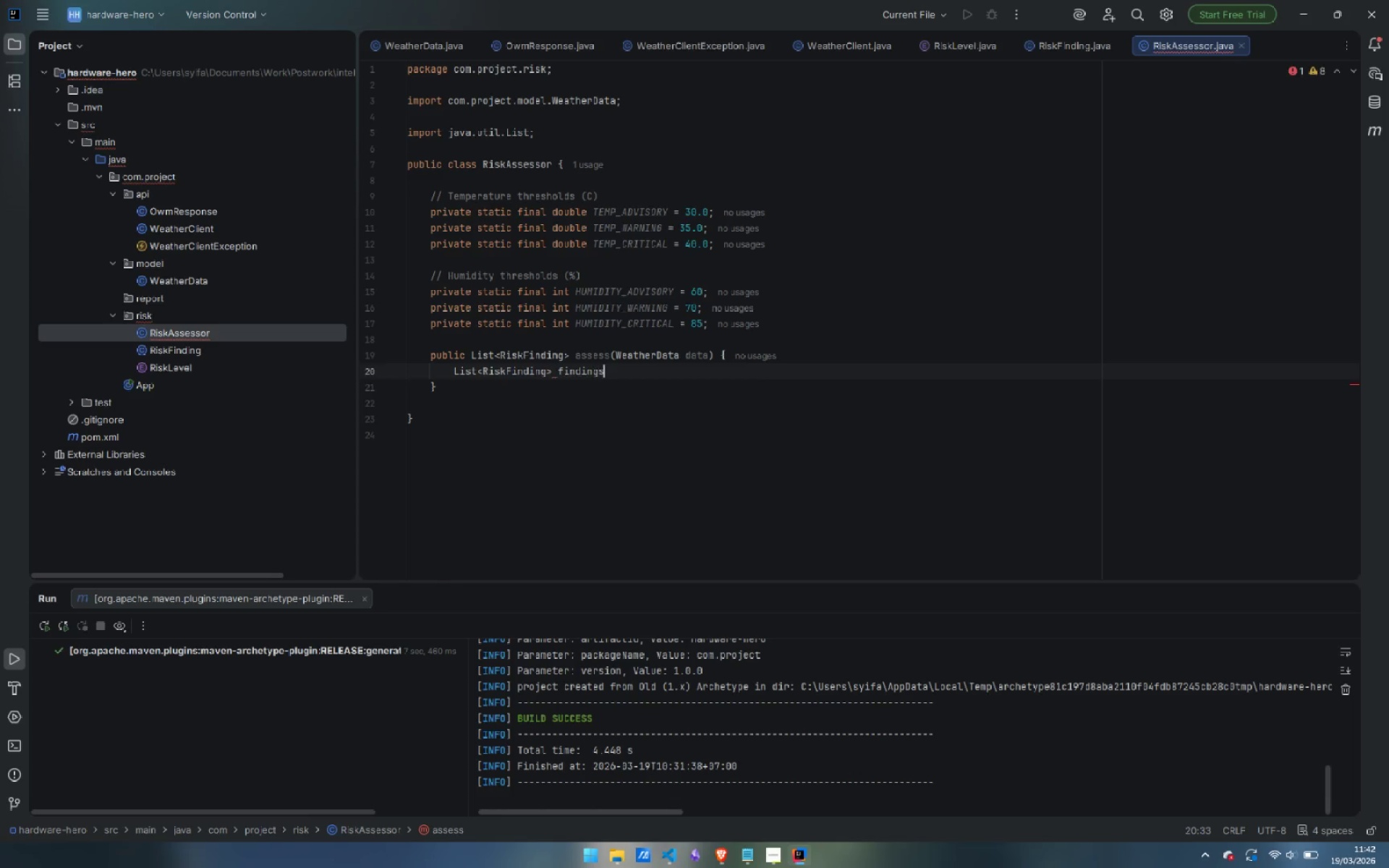 
key(Enter)
 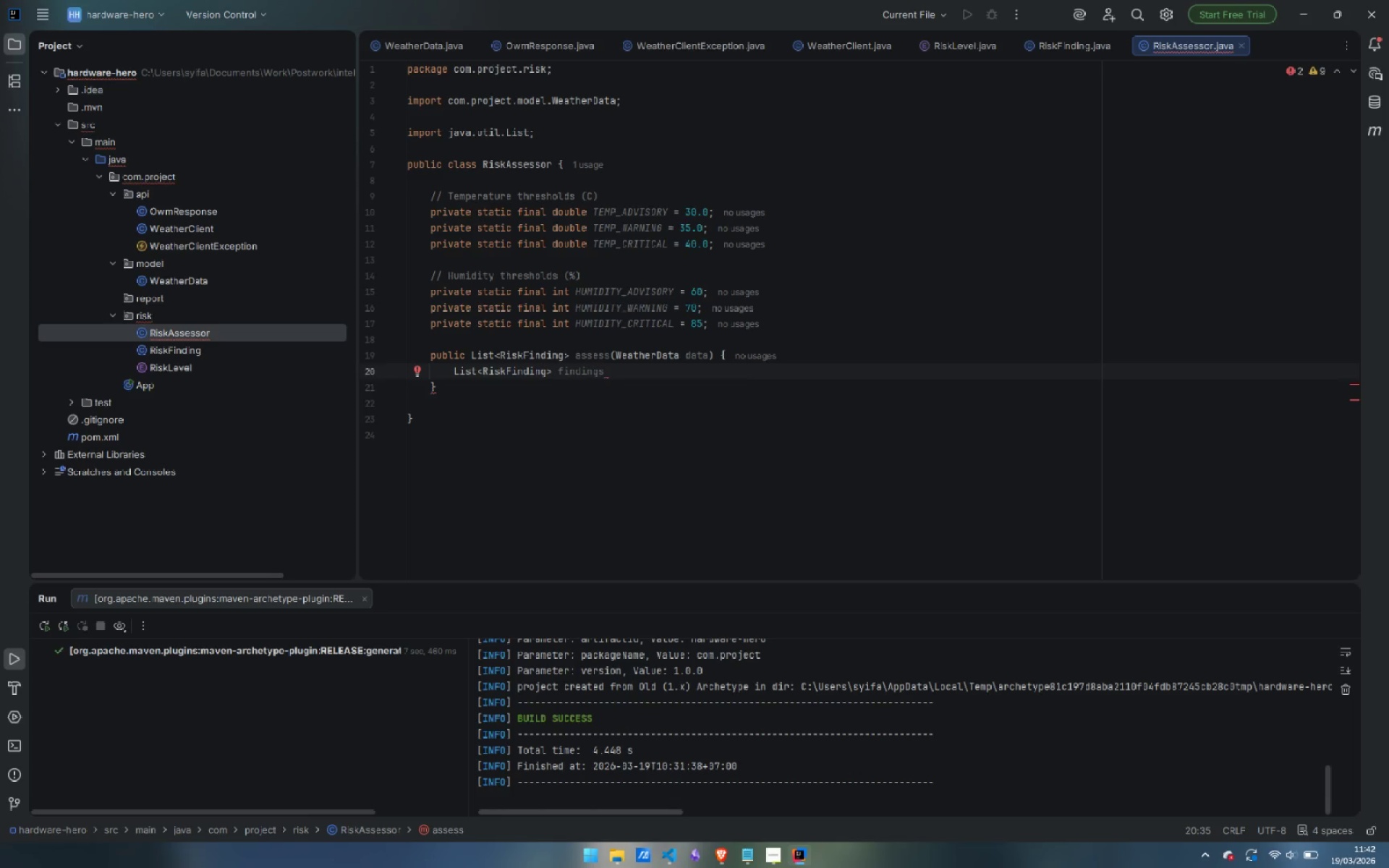 
type( = new A)
 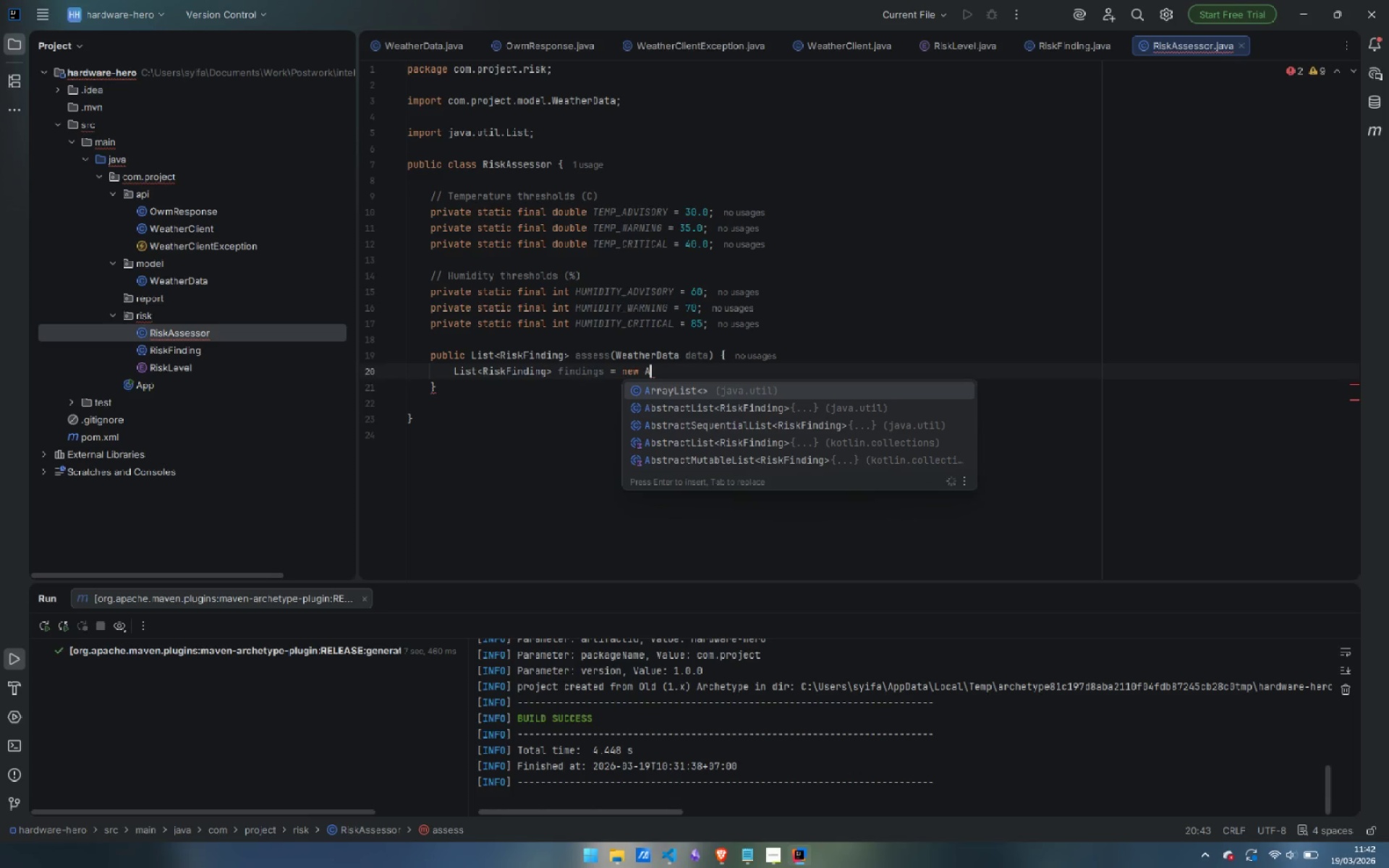 
key(Enter)
 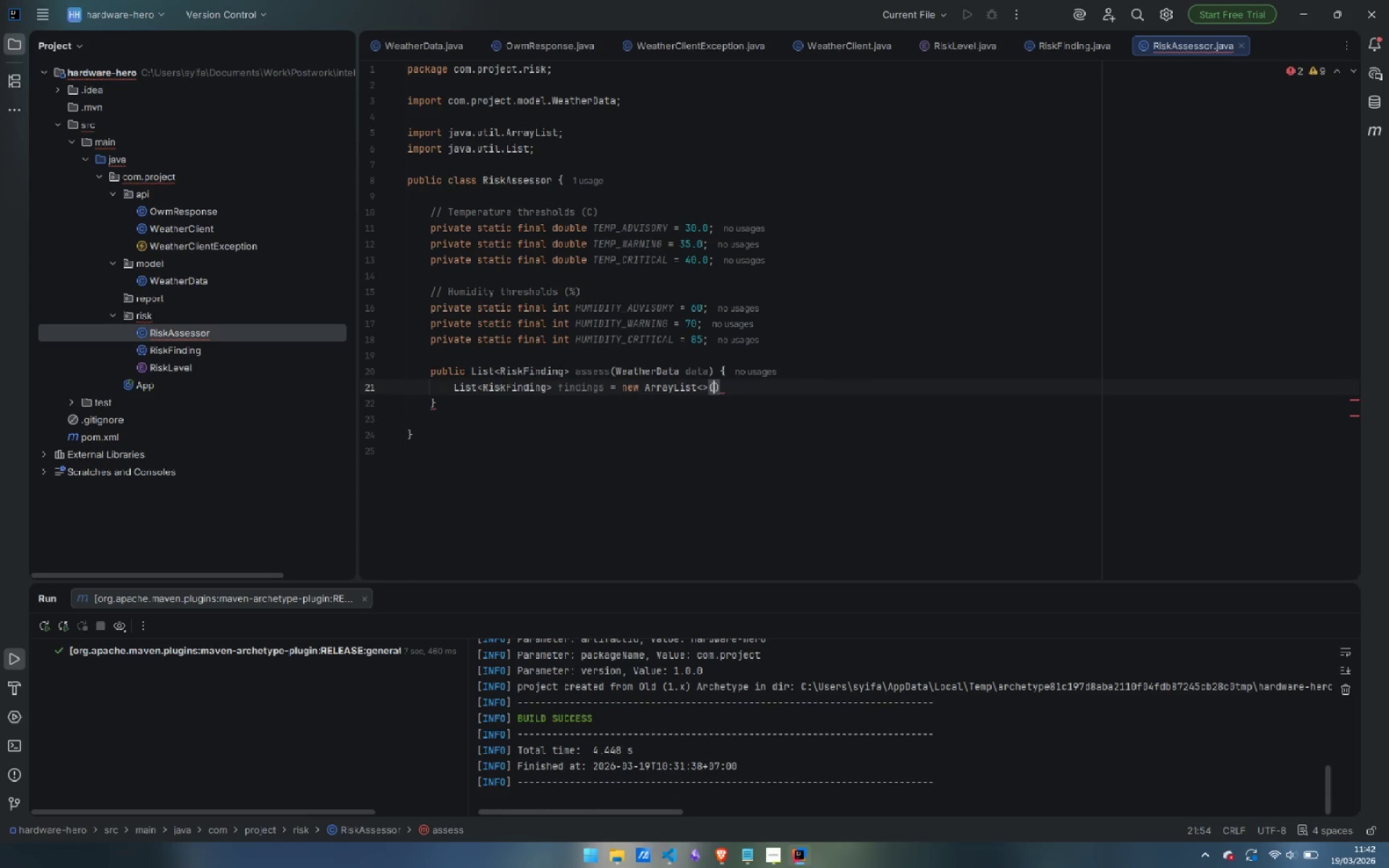 
key(ArrowRight)
 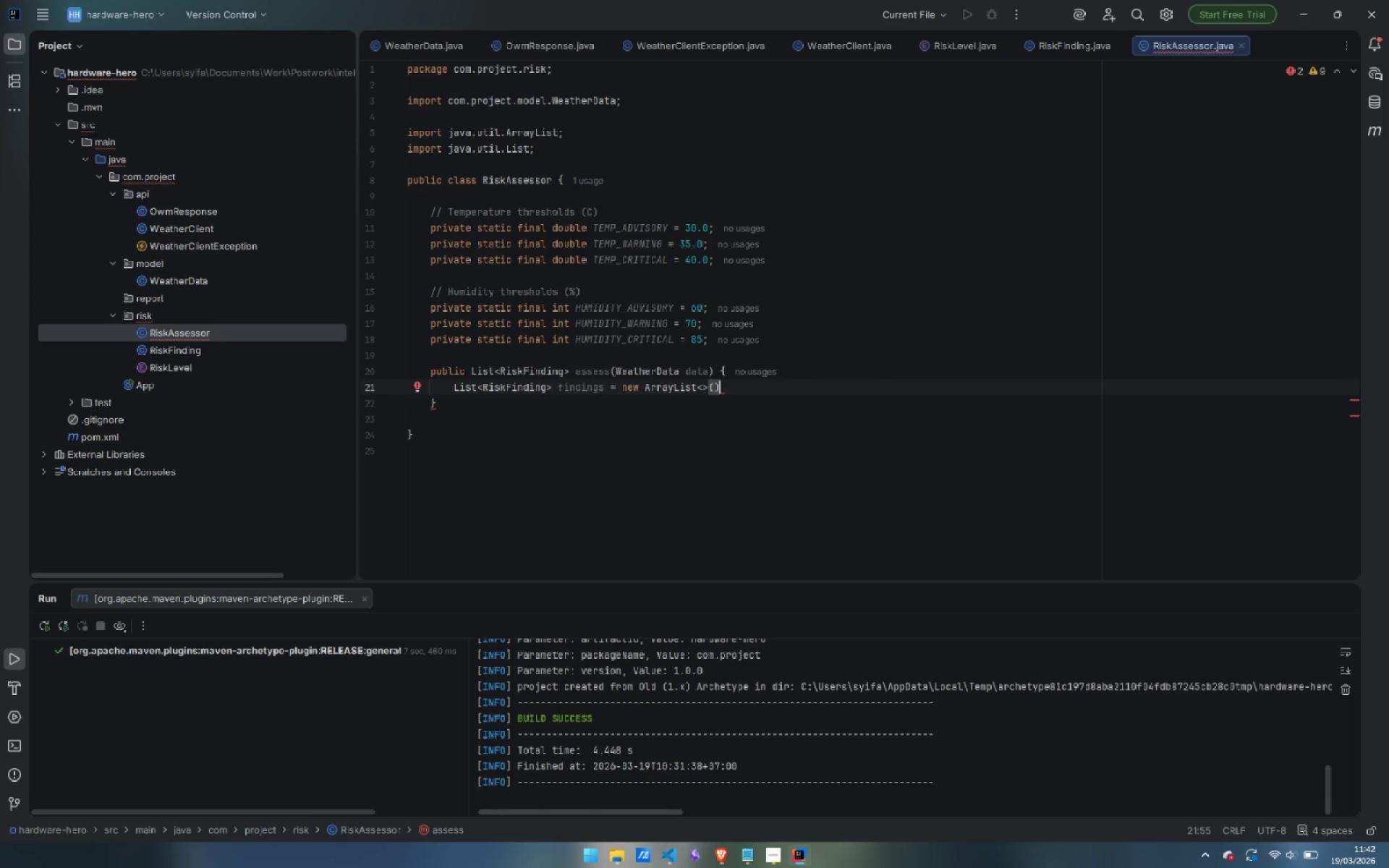 
key(Semicolon)
 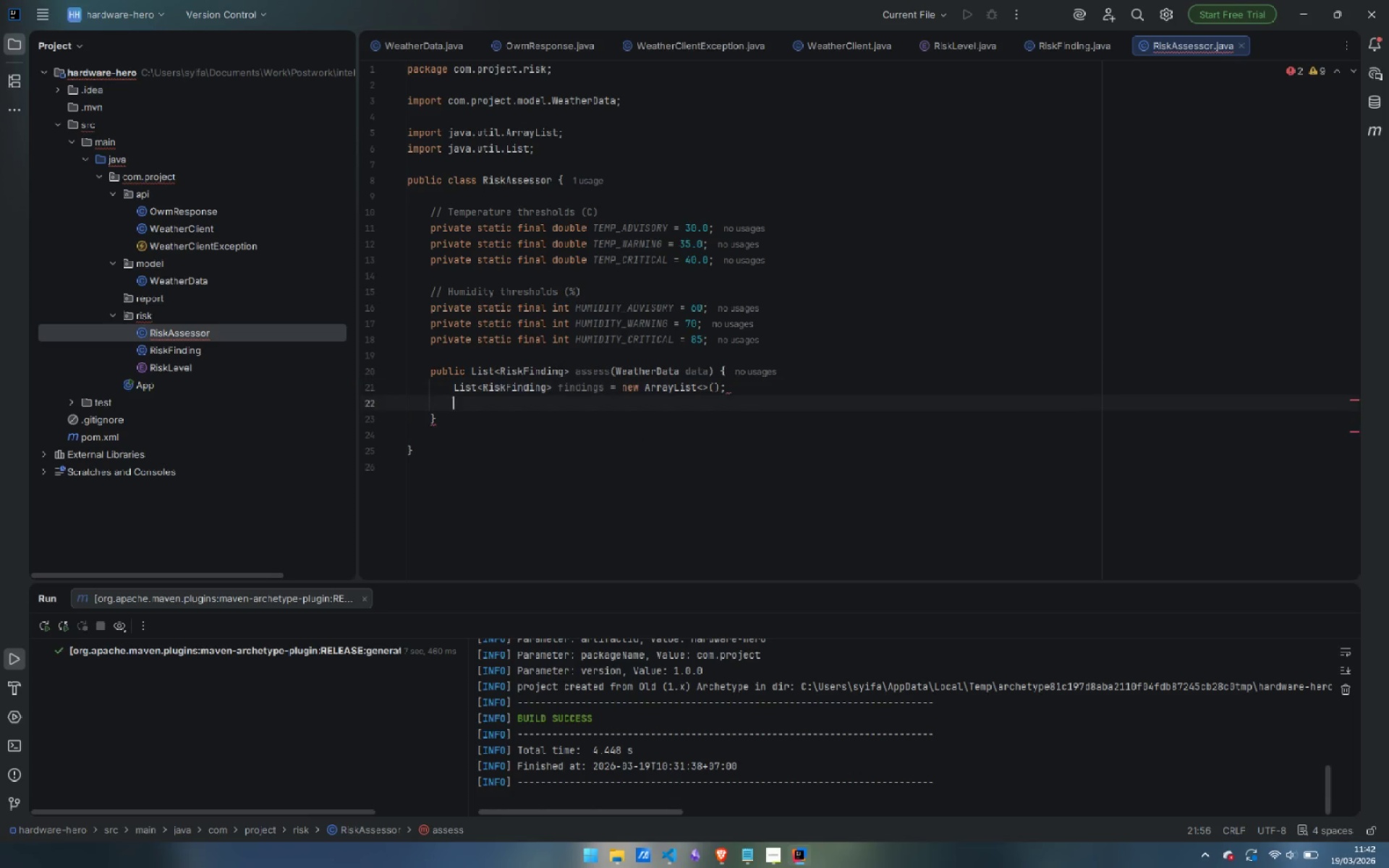 
key(Enter)
 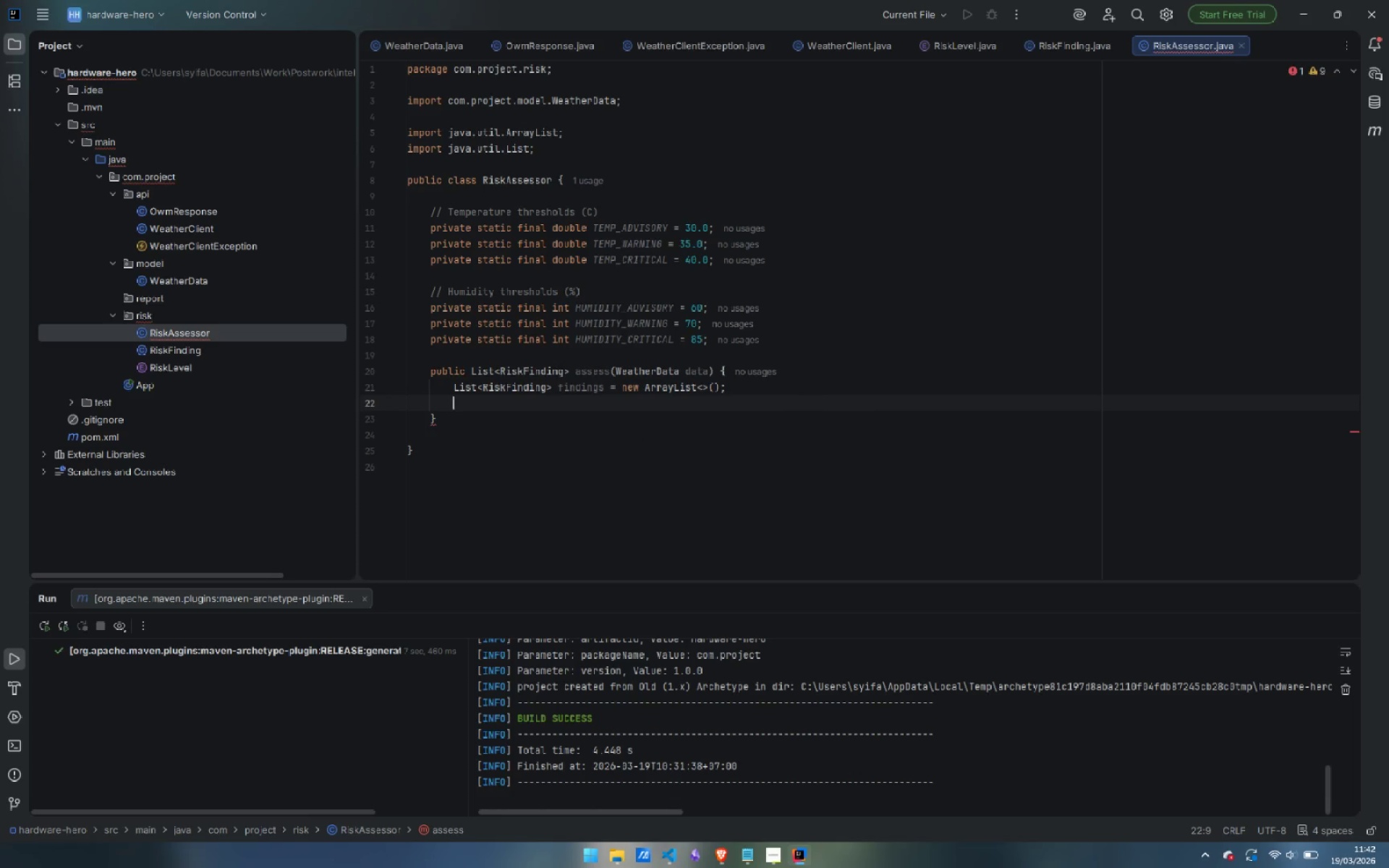 
type(fo)
key(Backspace)
 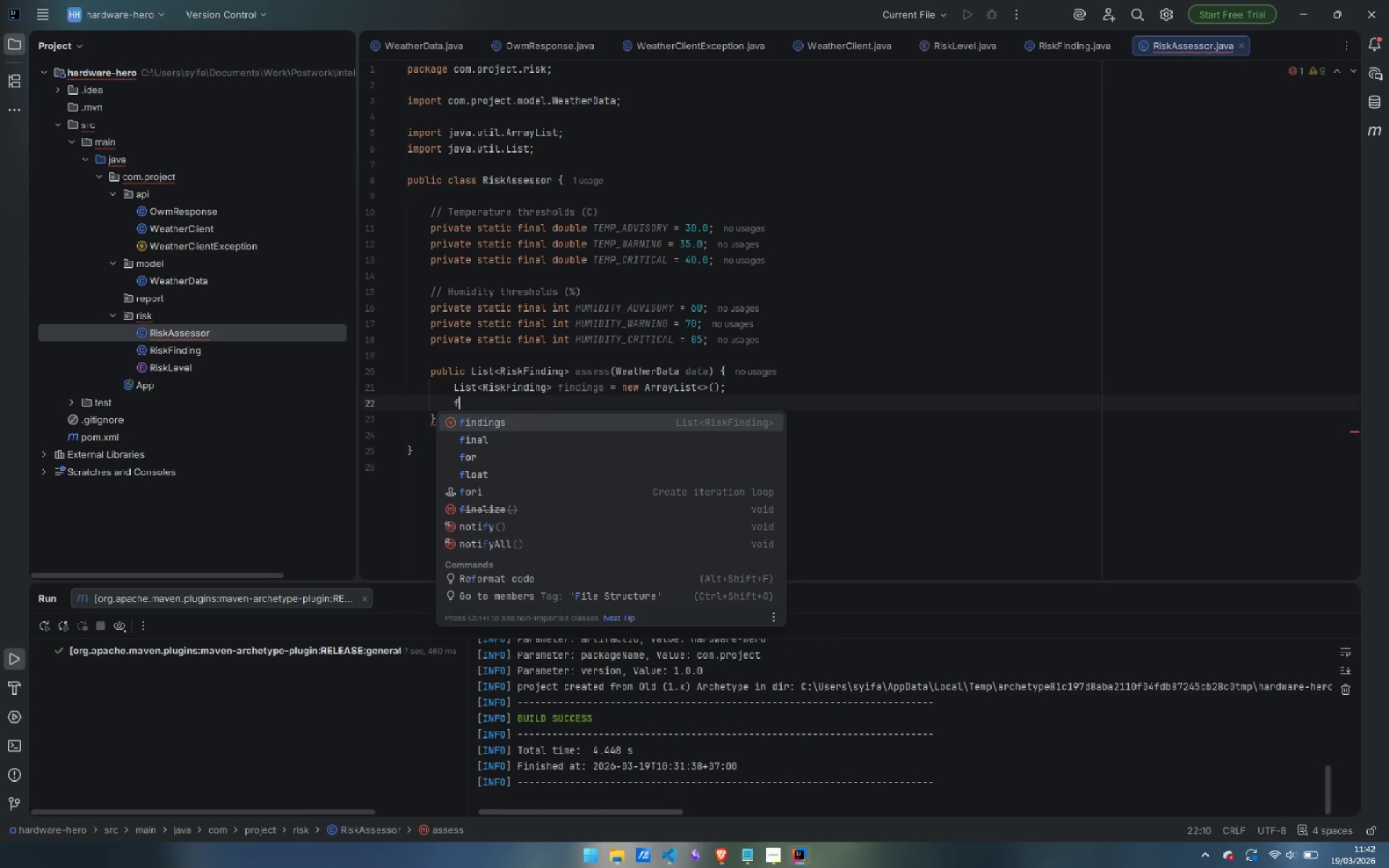 
key(Enter)
 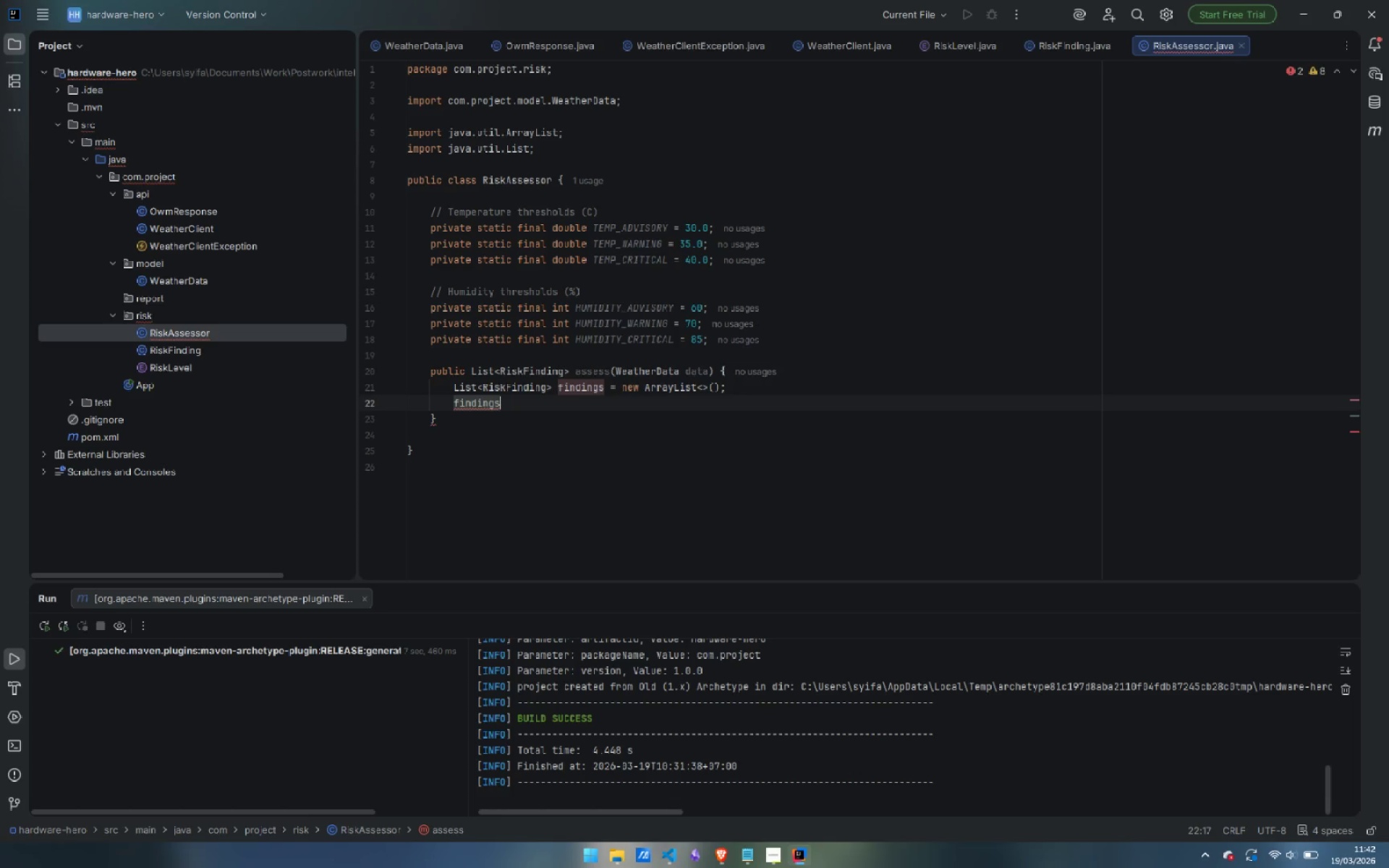 
type(.ad)
 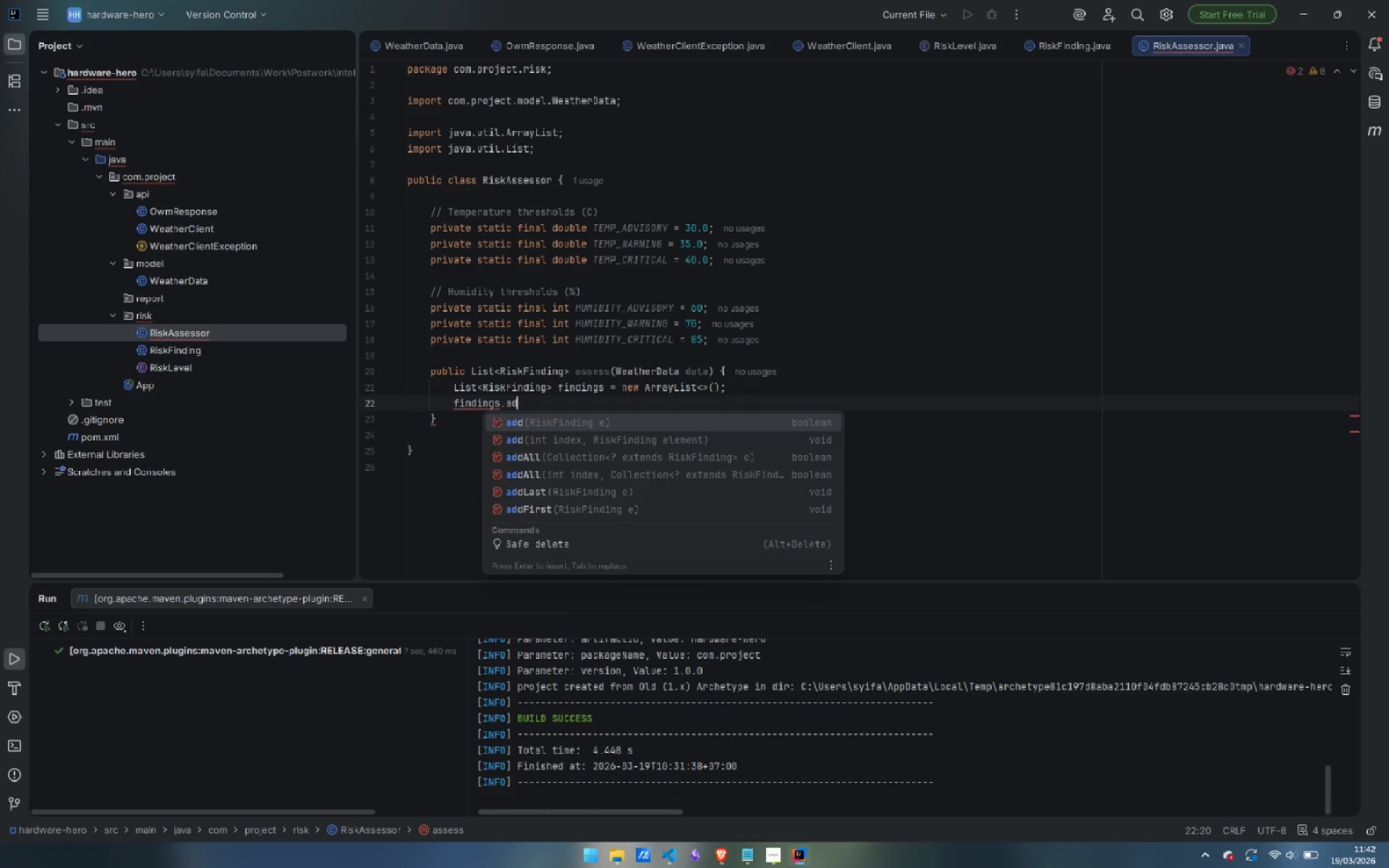 
key(Enter)
 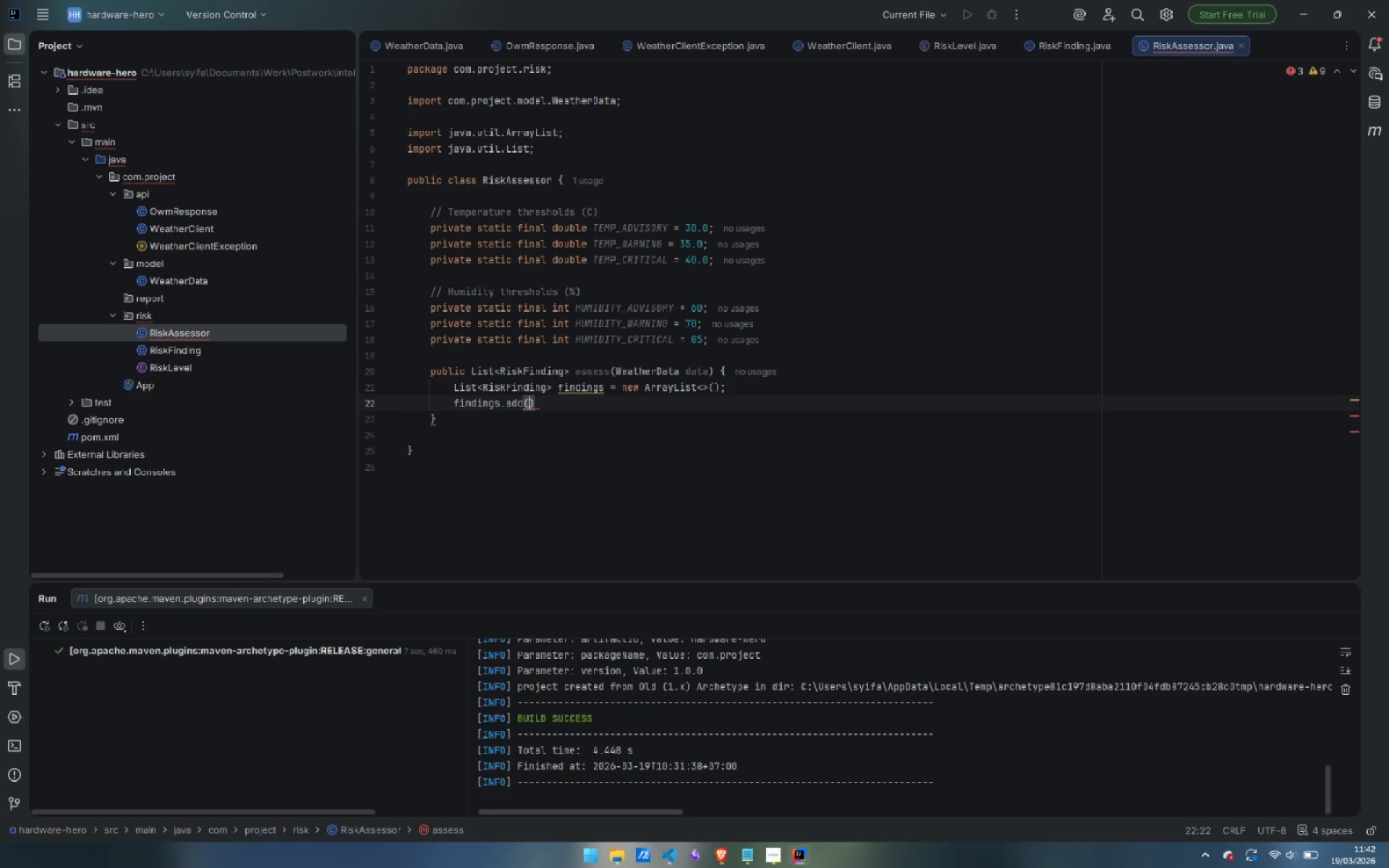 
type(ass)
key(Backspace)
key(Backspace)
key(Backspace)
 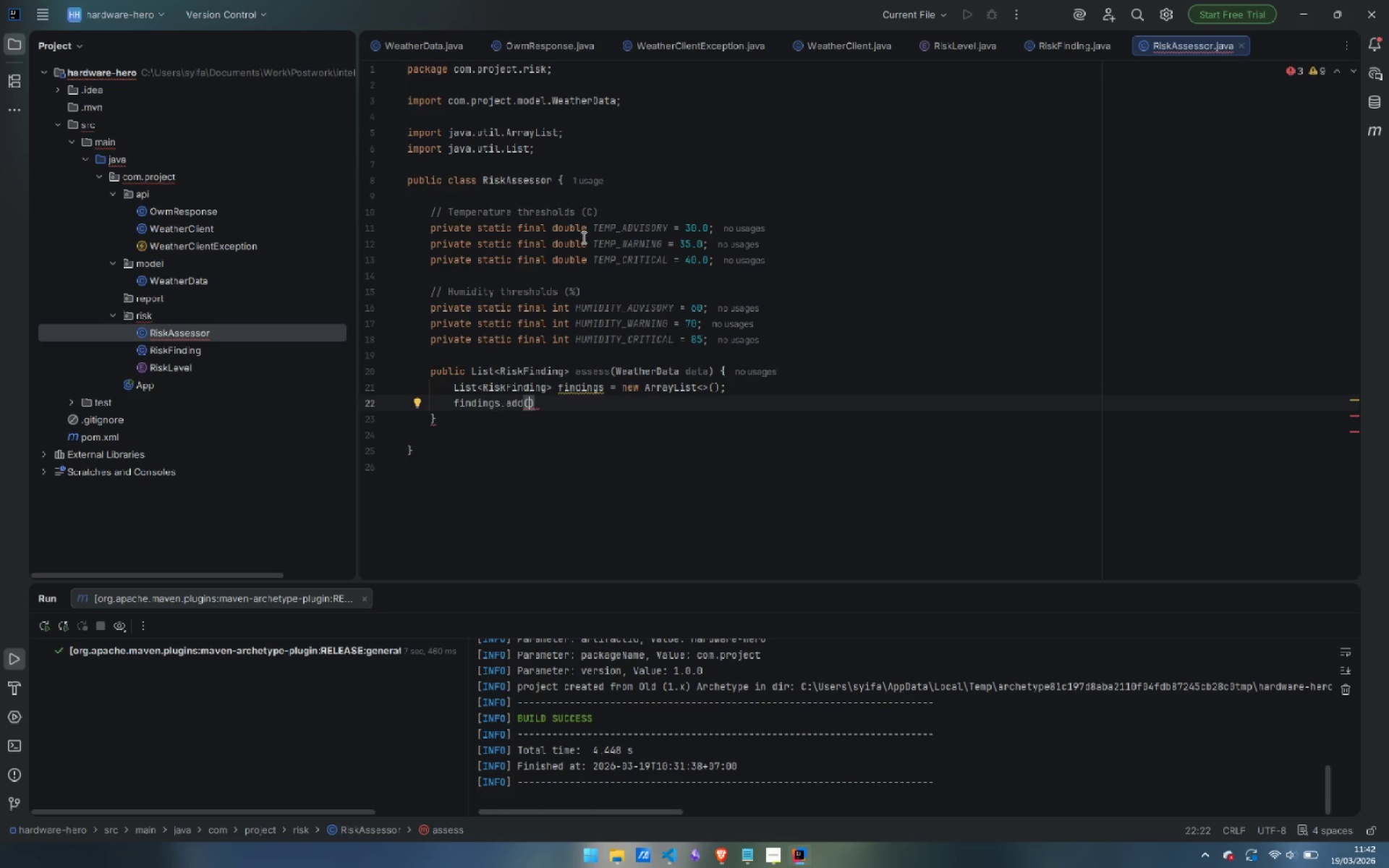 
left_click([465, 417])
 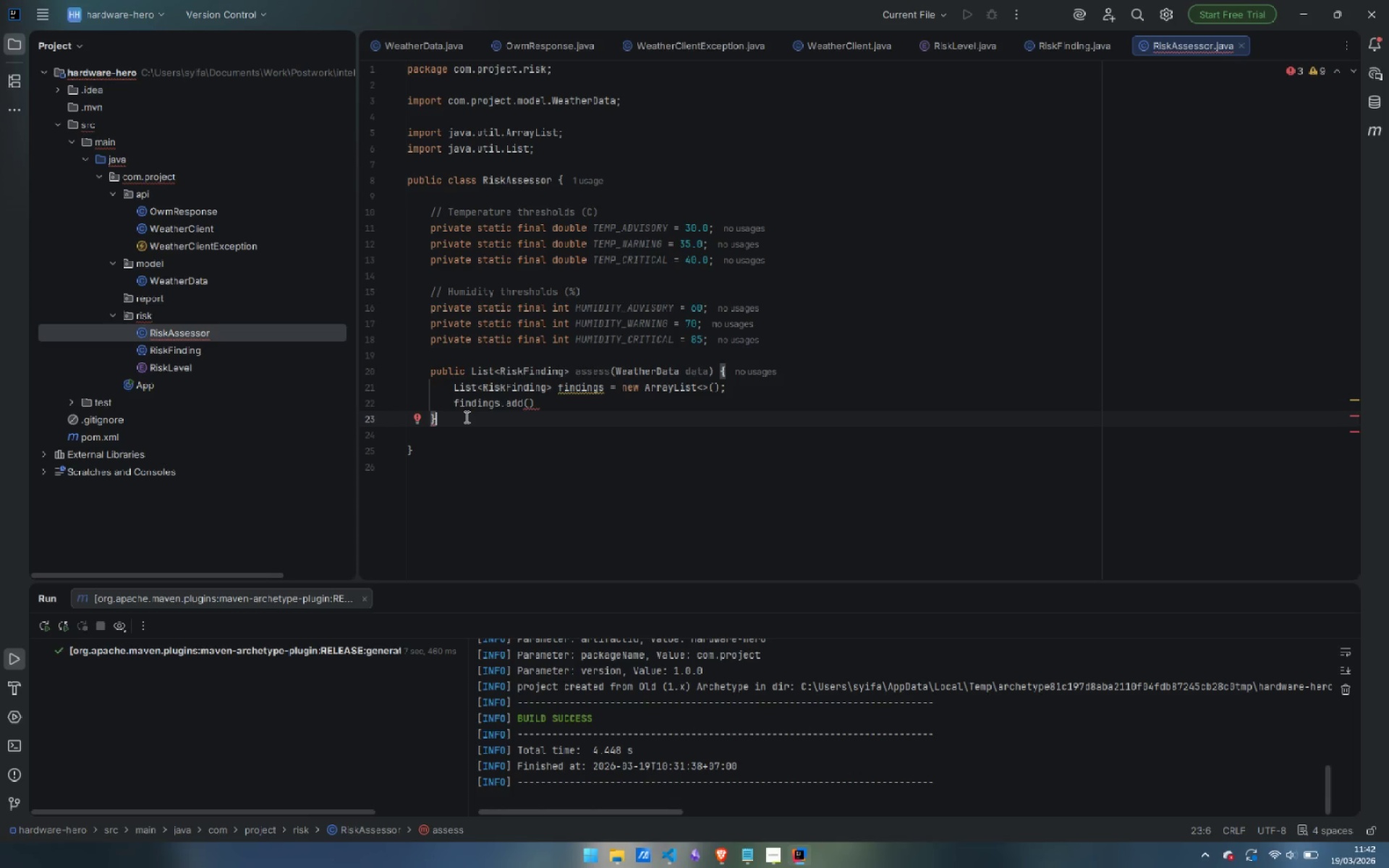 
key(Enter)
 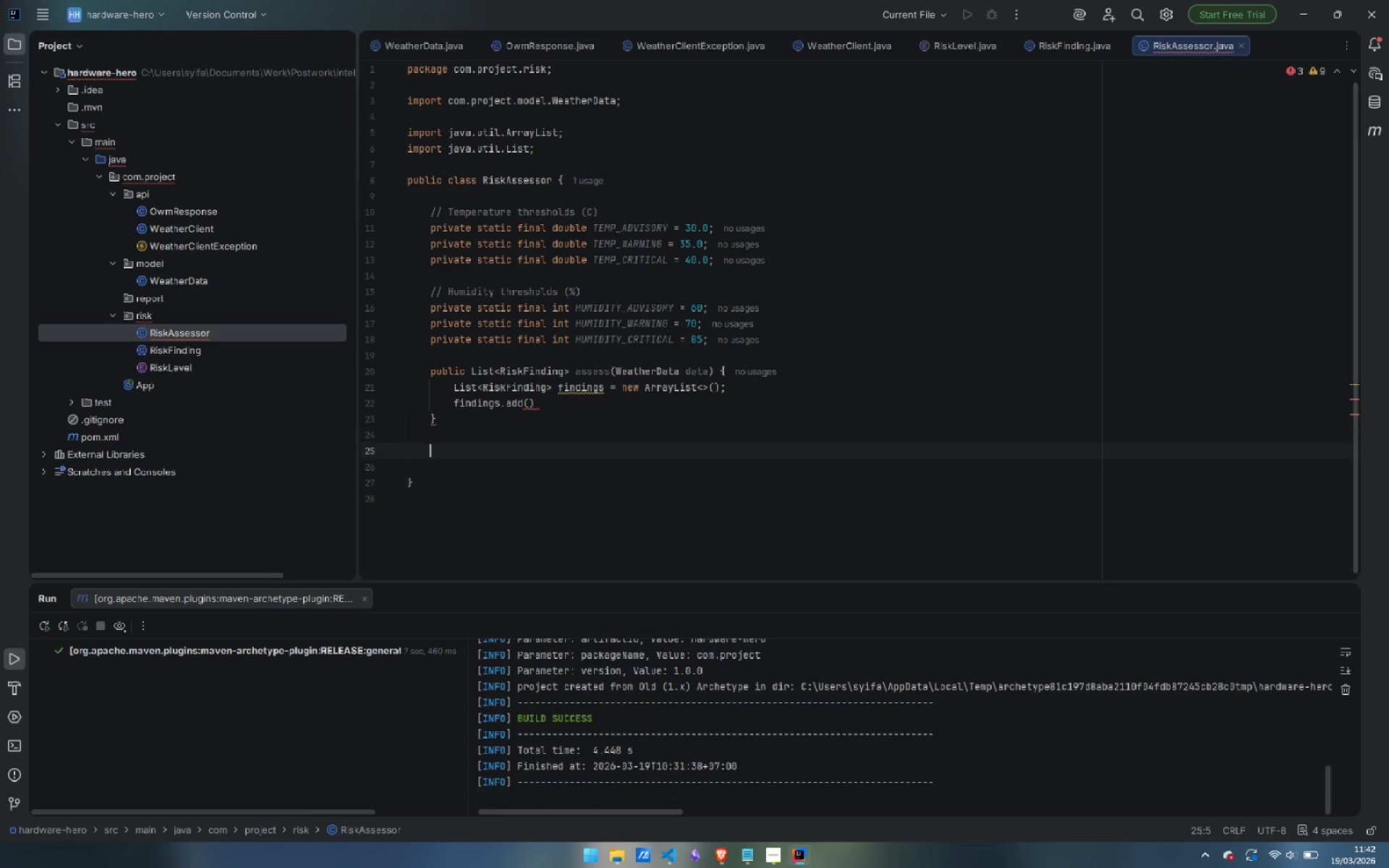 
key(Enter)
 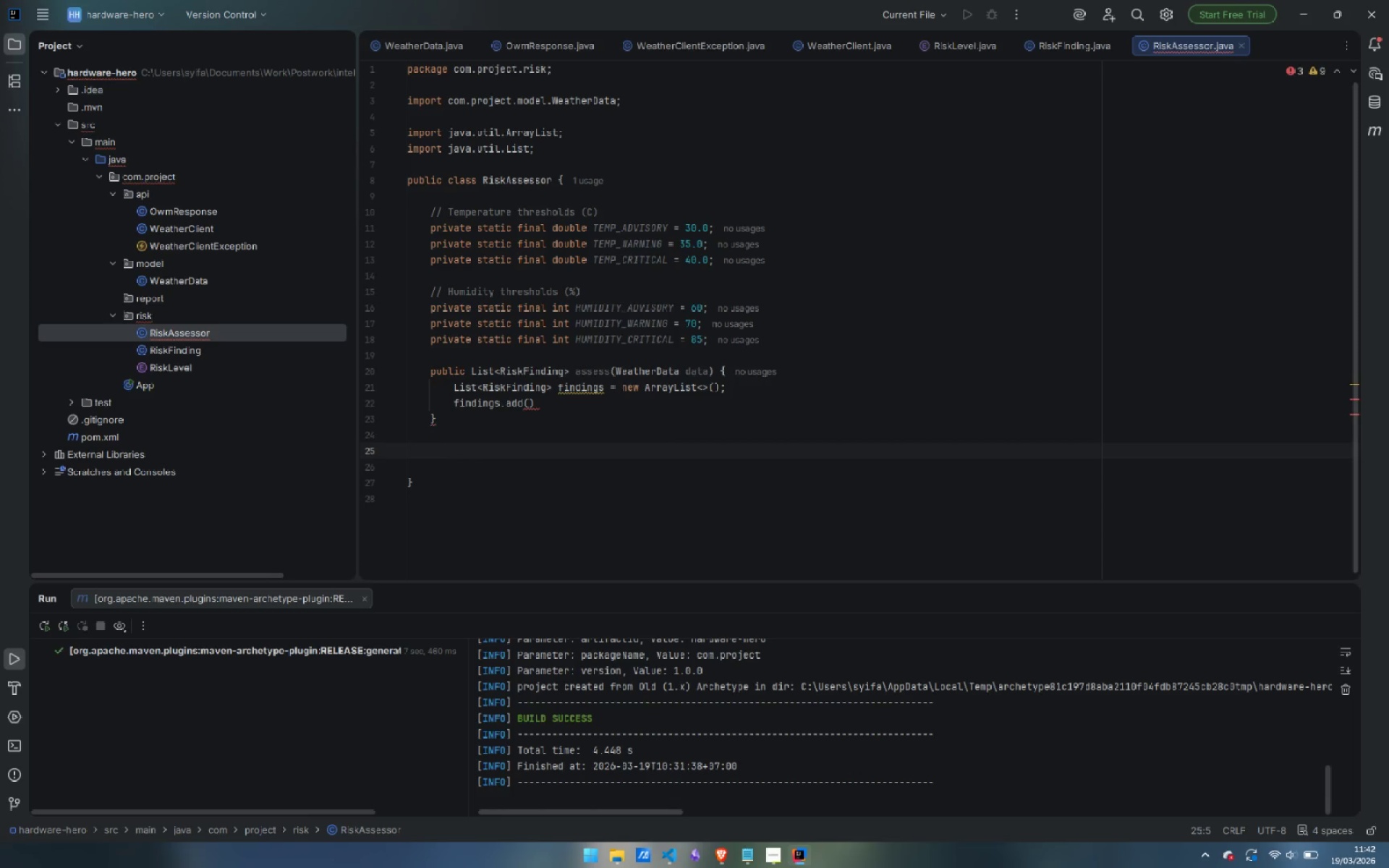 
type(// Private )
 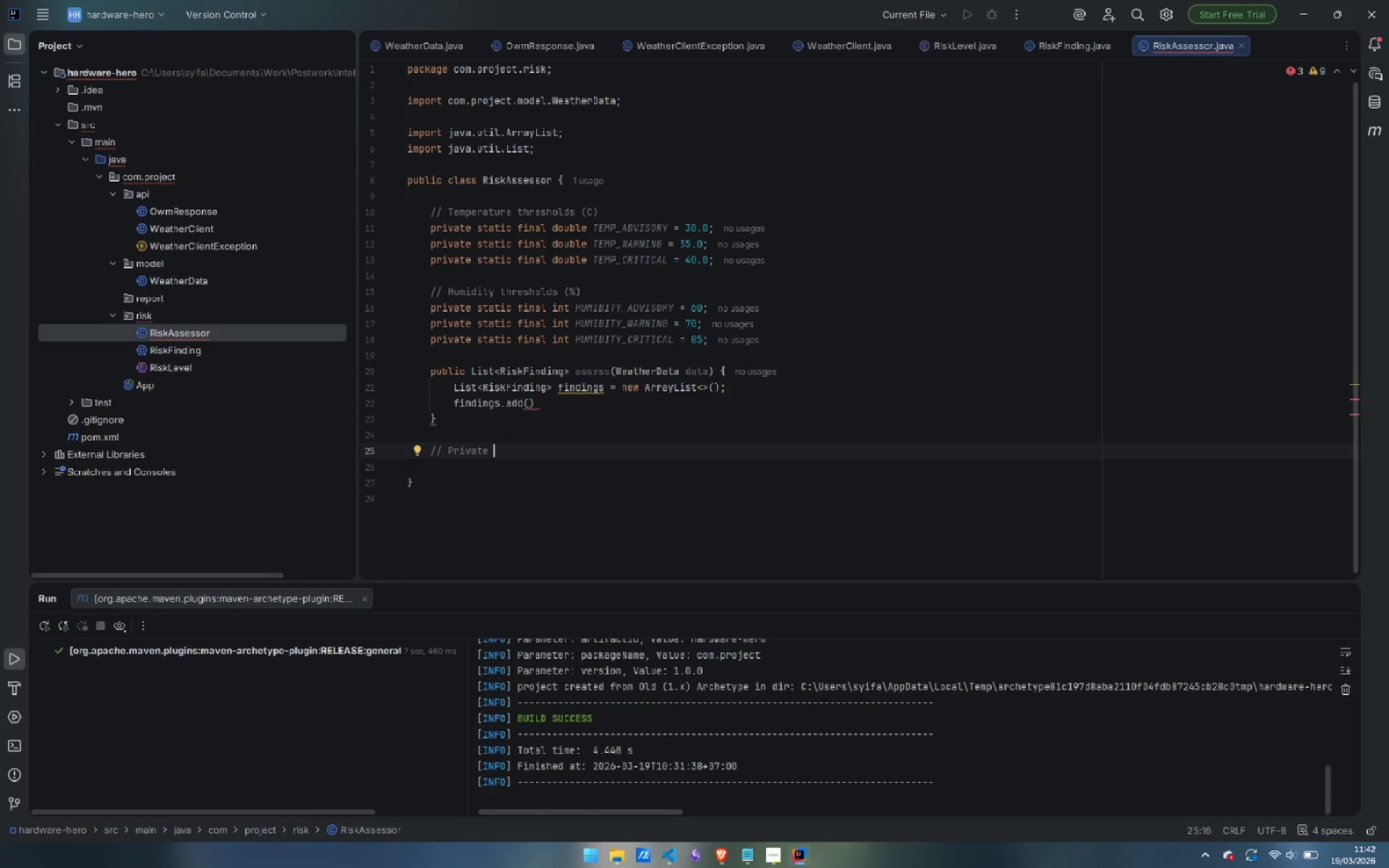 
wait(6.08)
 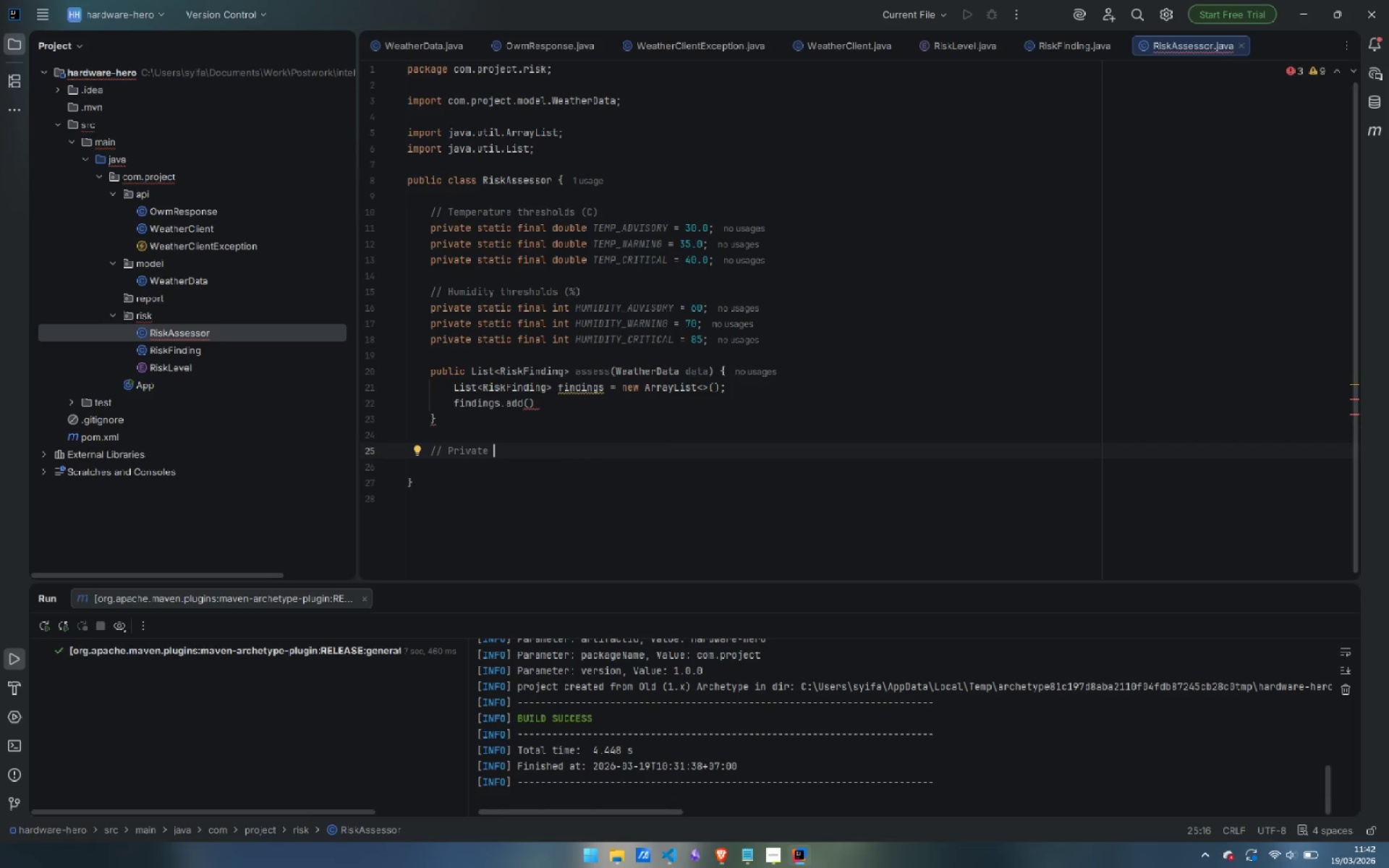 
key(Control+Backspace)
 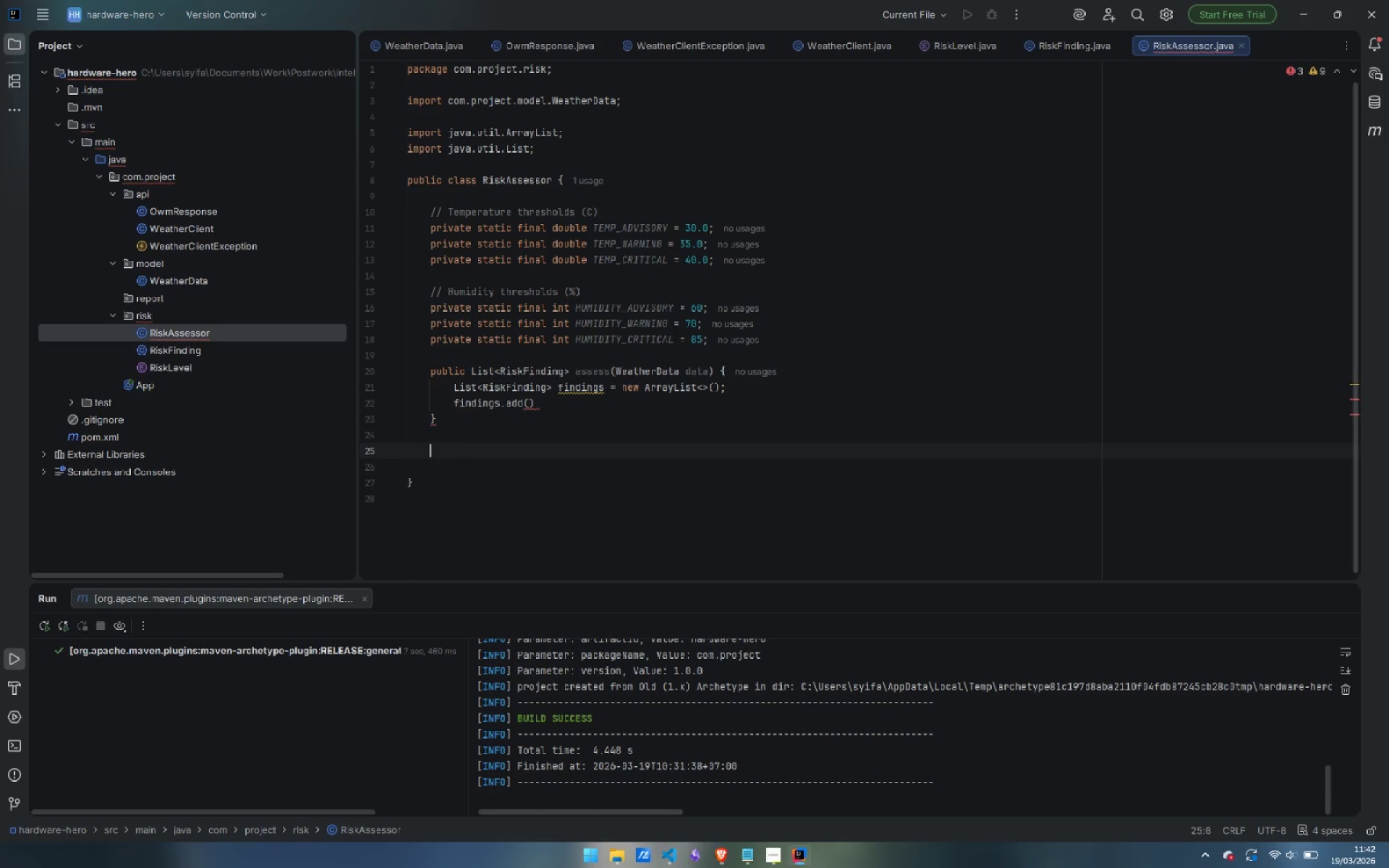 
key(Control+Backspace)
 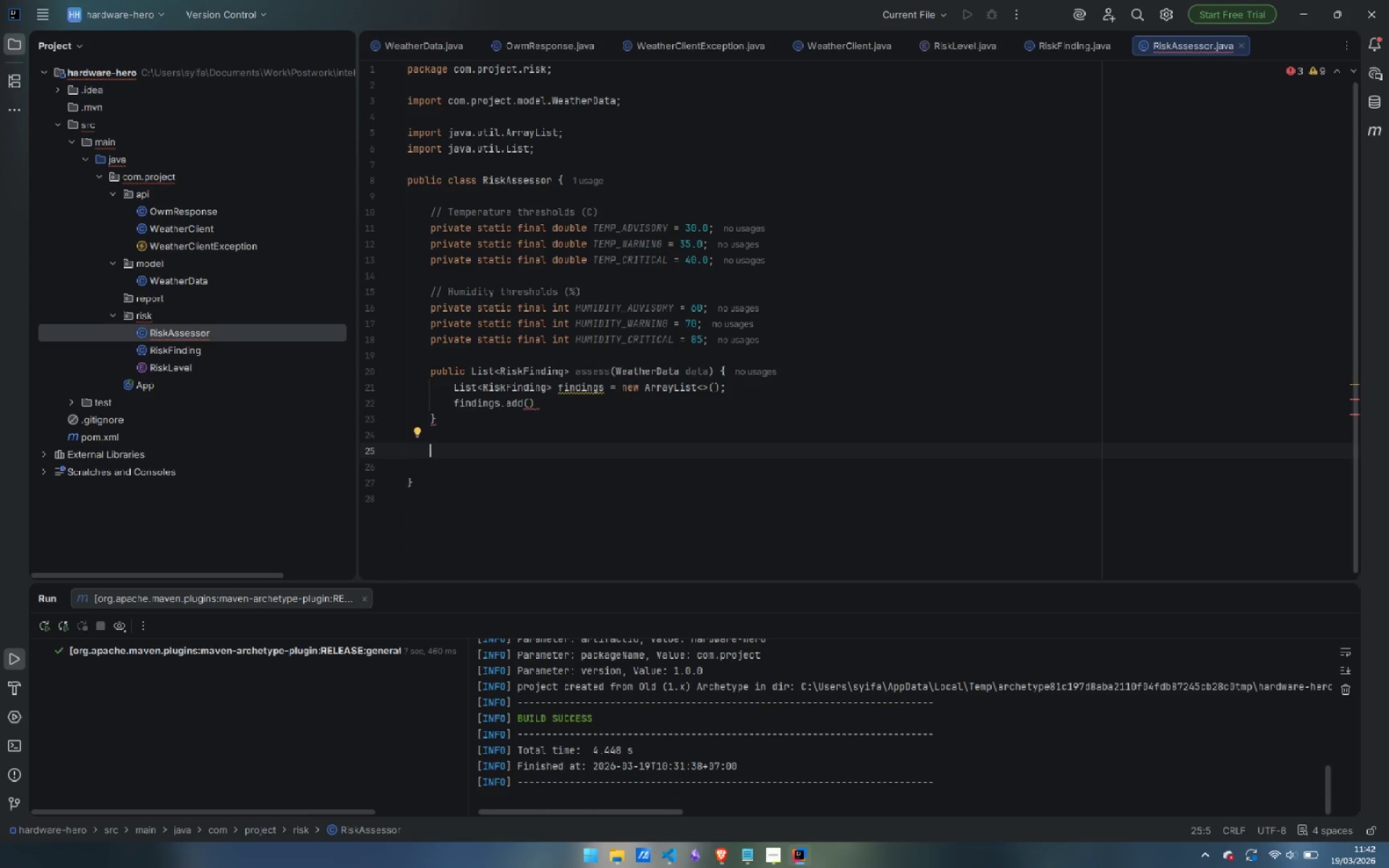 
type(private RiskFin)
 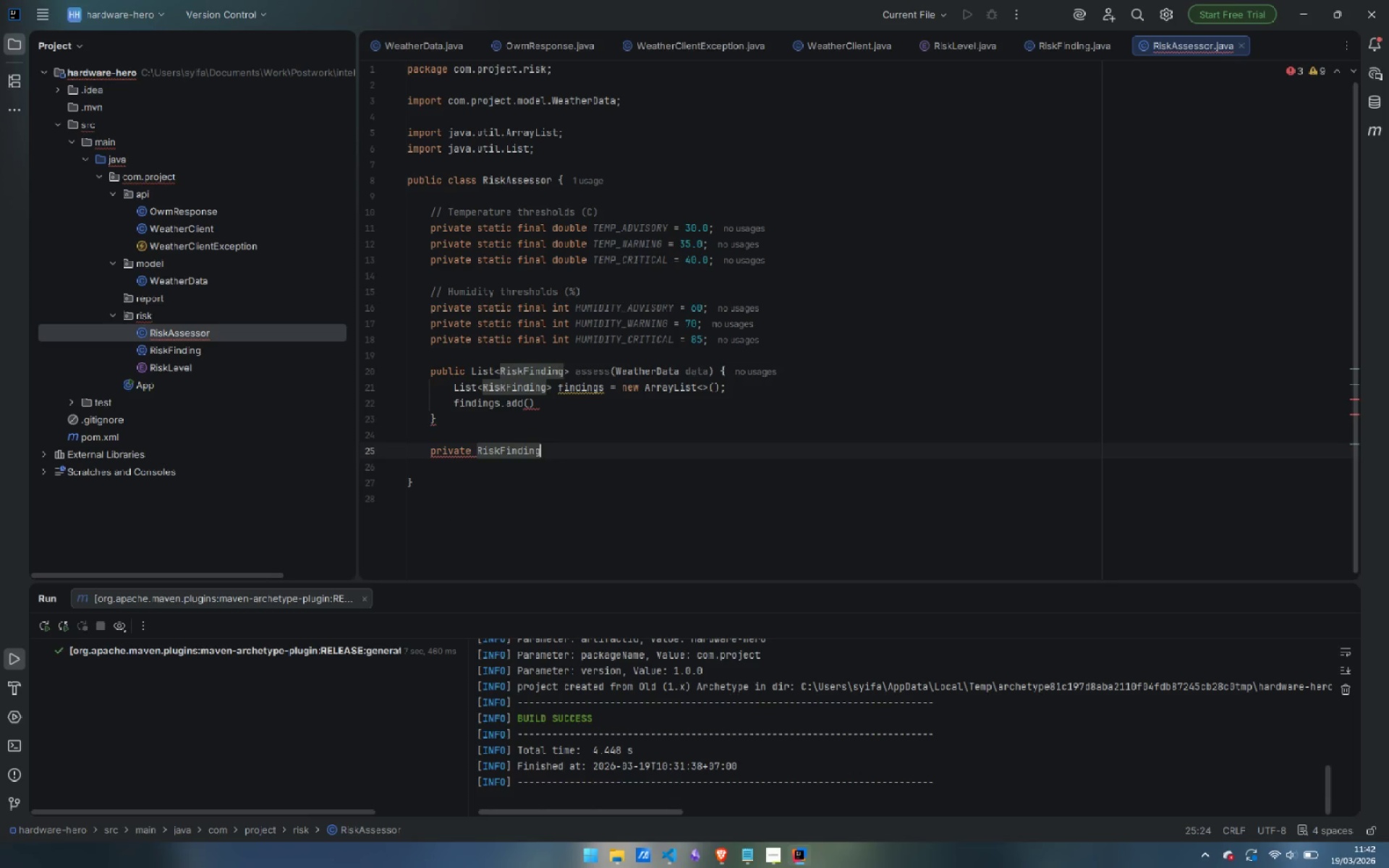 
 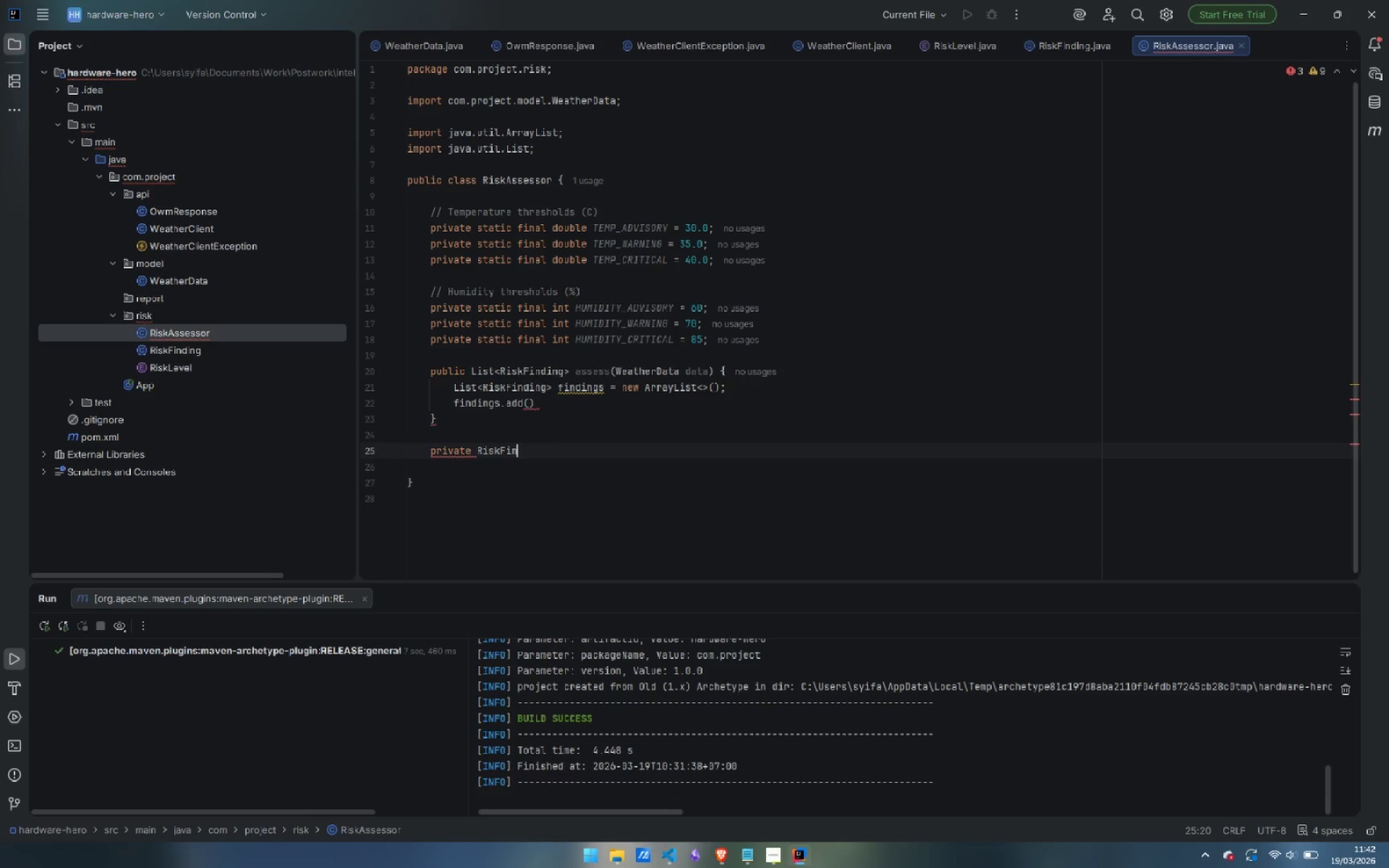 
key(Enter)
 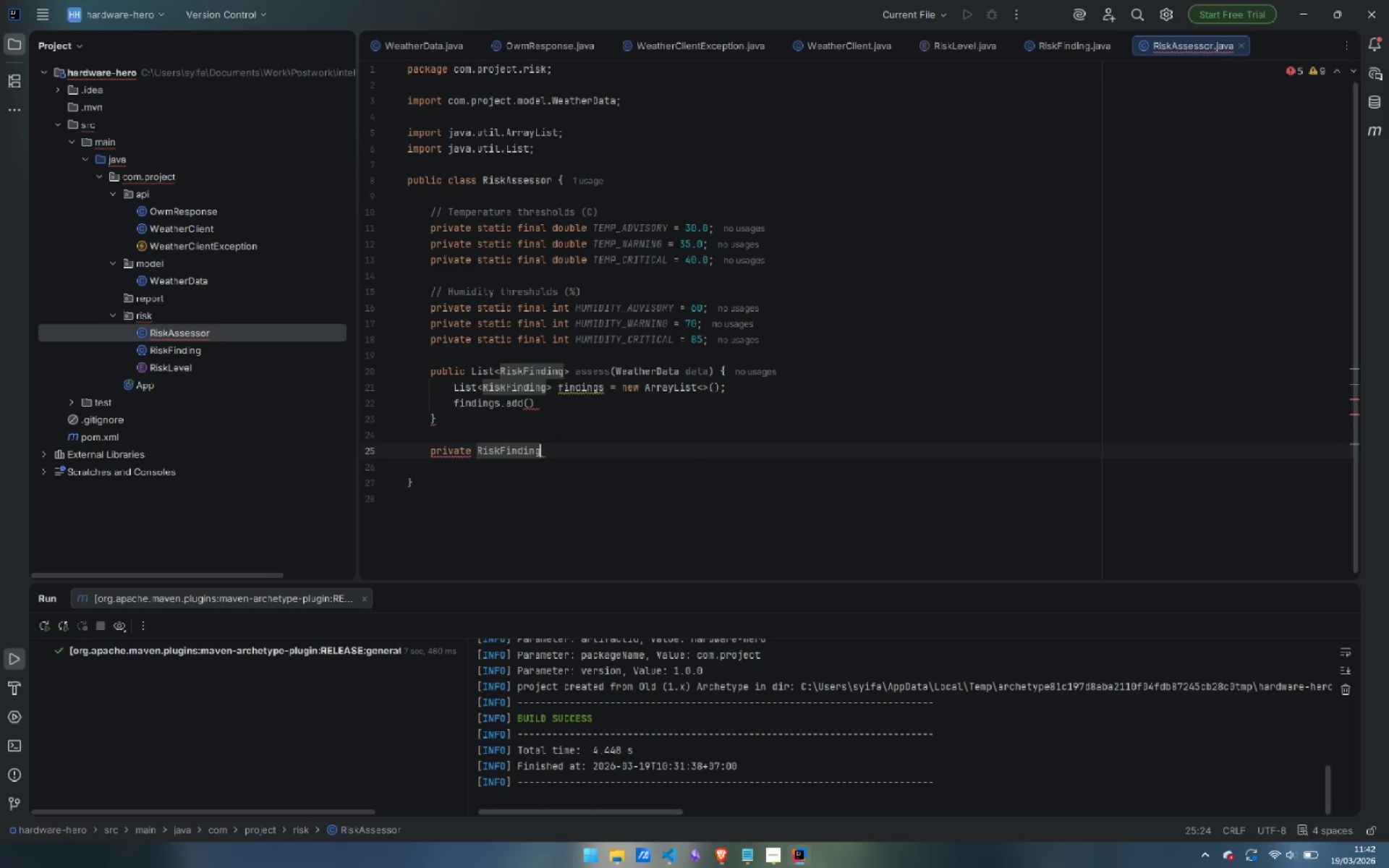 
type( assessTemperature(double tempC)
 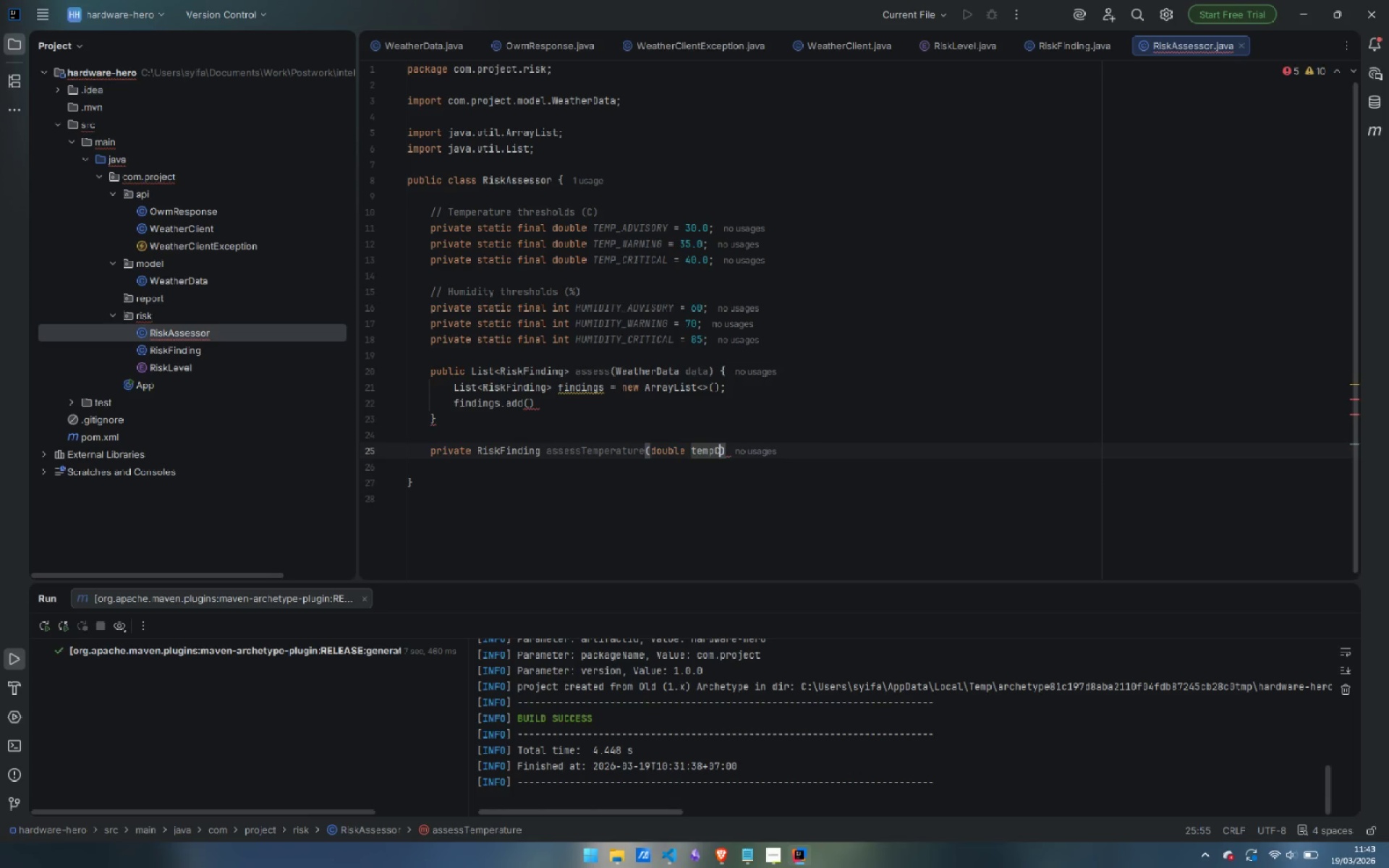 
key(ArrowRight)
 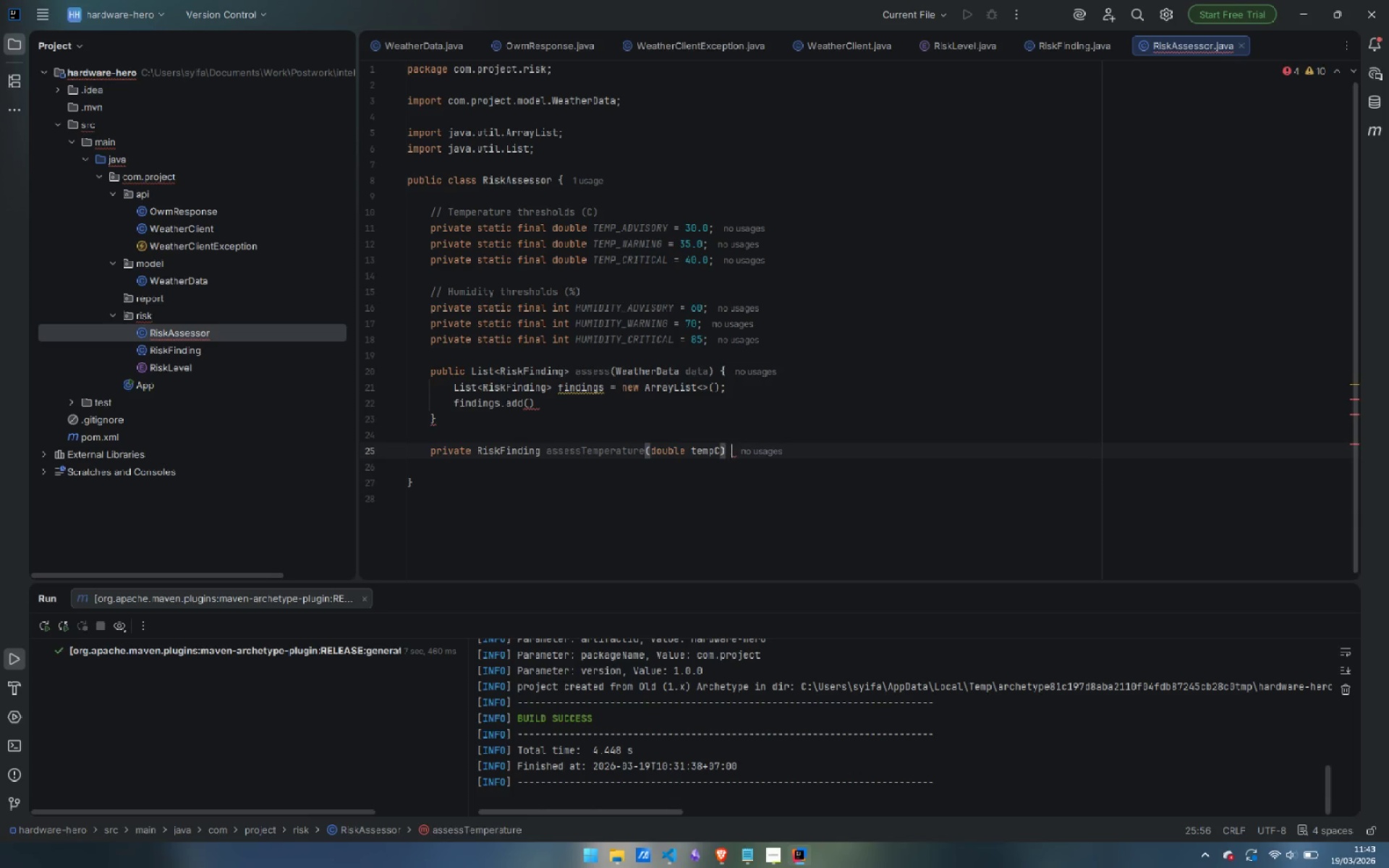 
key(Space)
 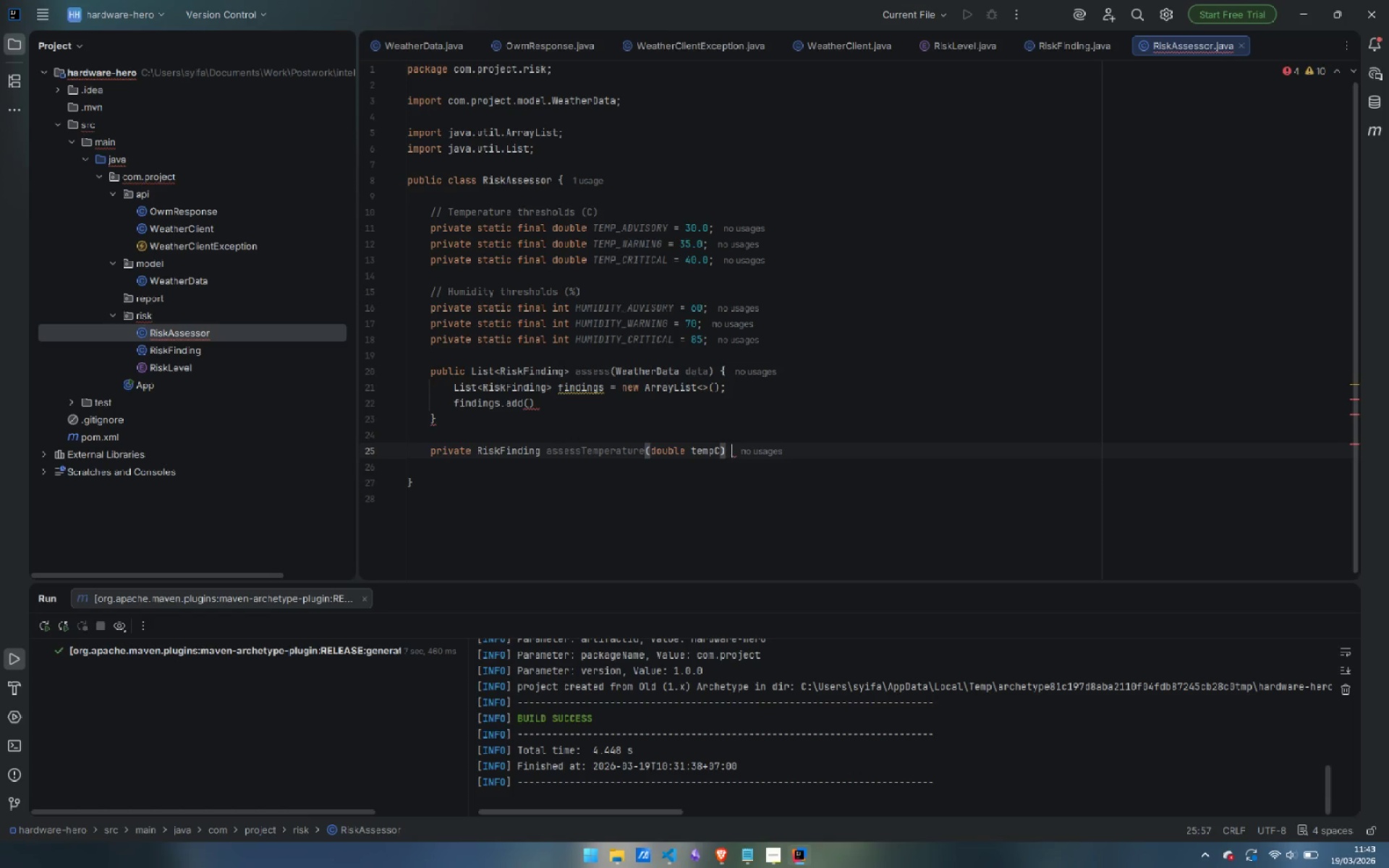 
key(Shift+BracketLeft)
 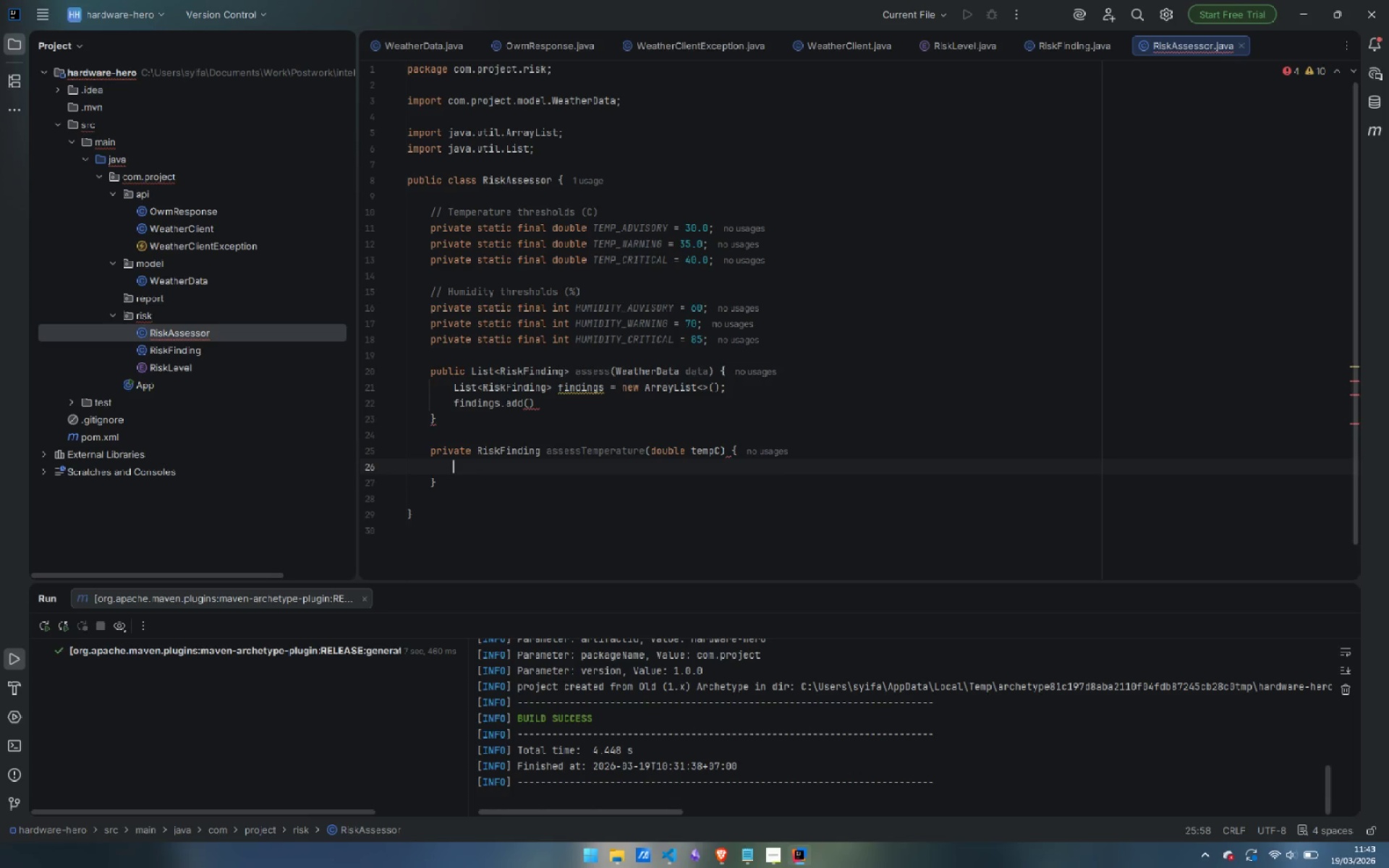 
key(Enter)
 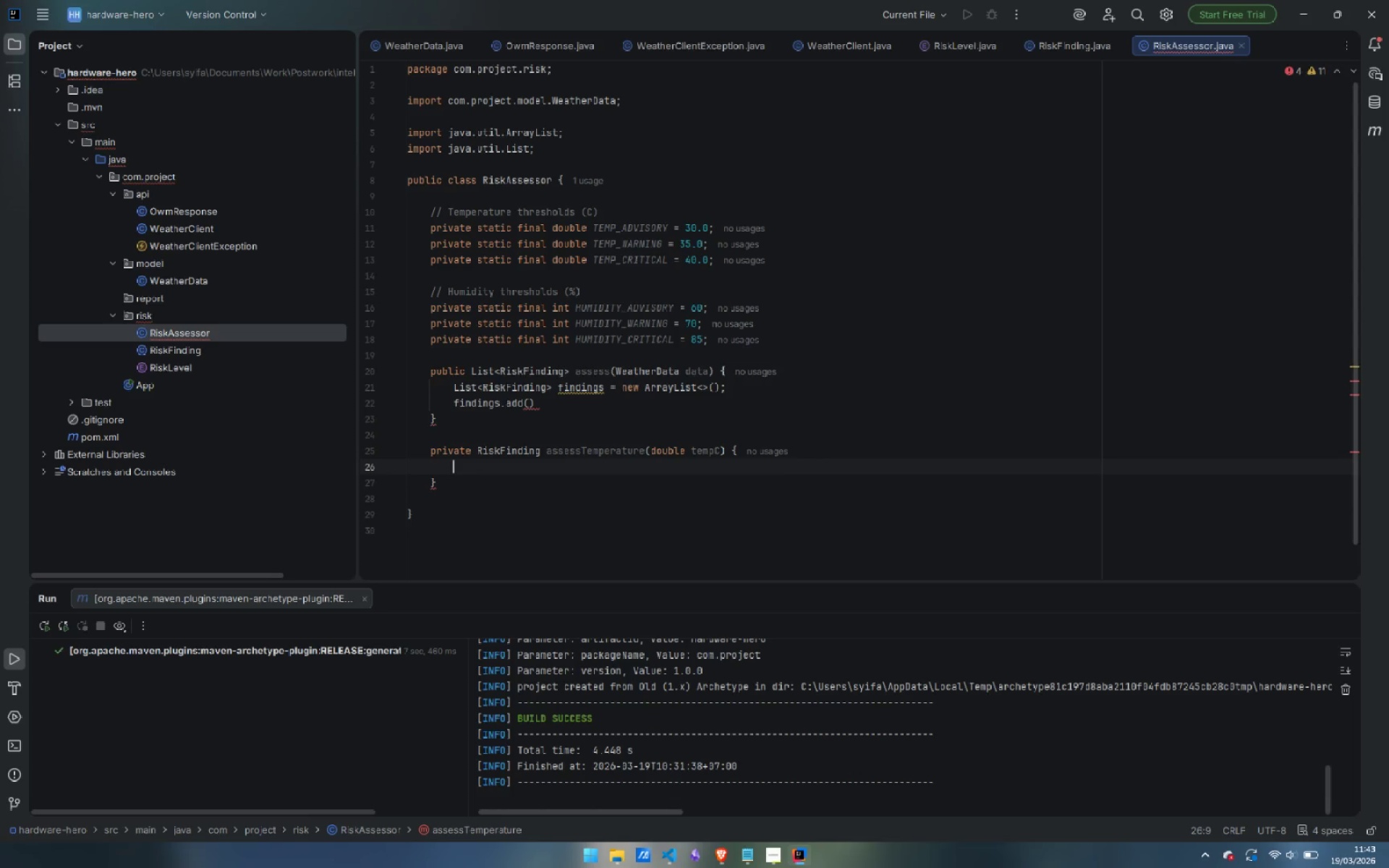 
type(if (temp)
 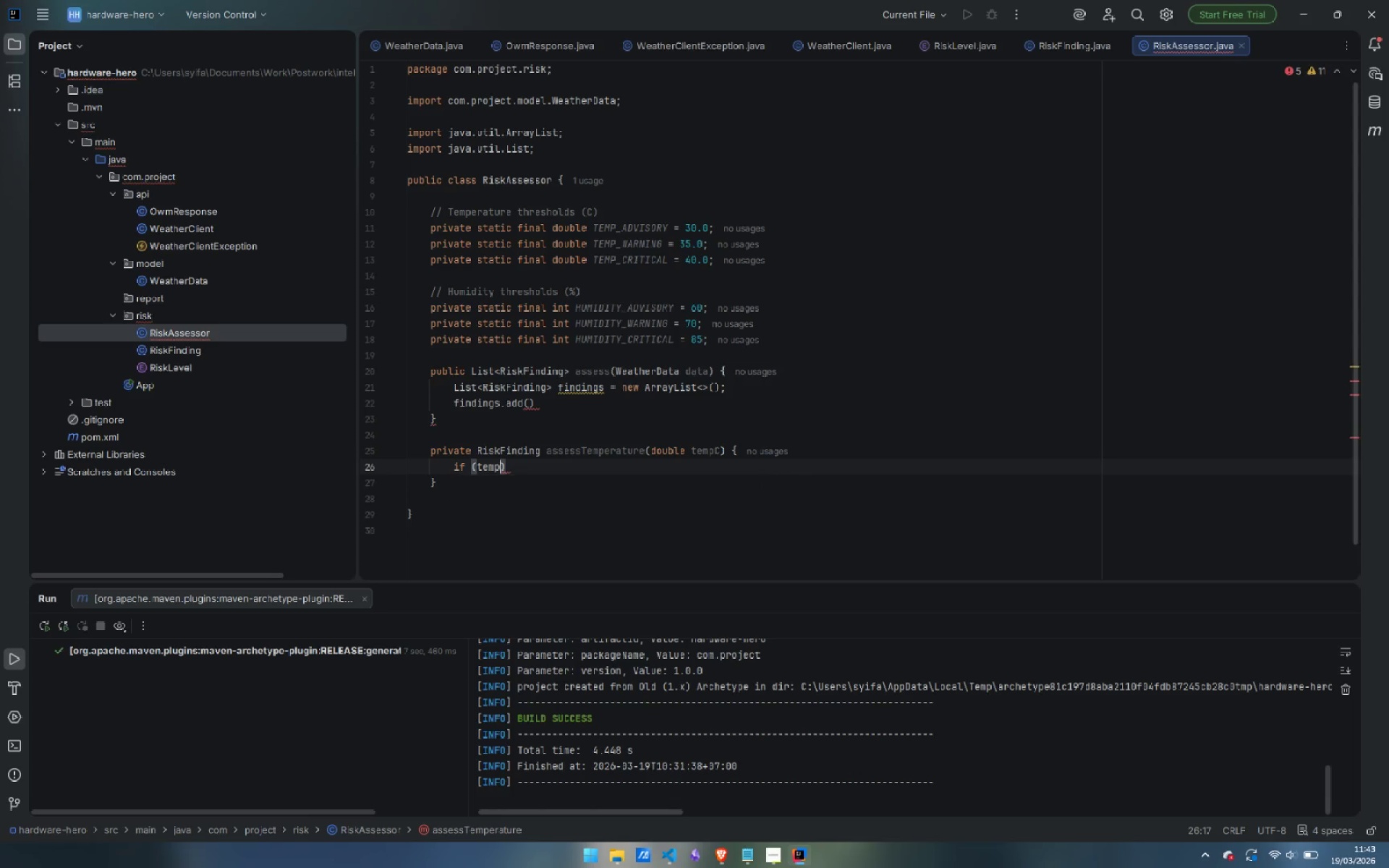 
key(Enter)
 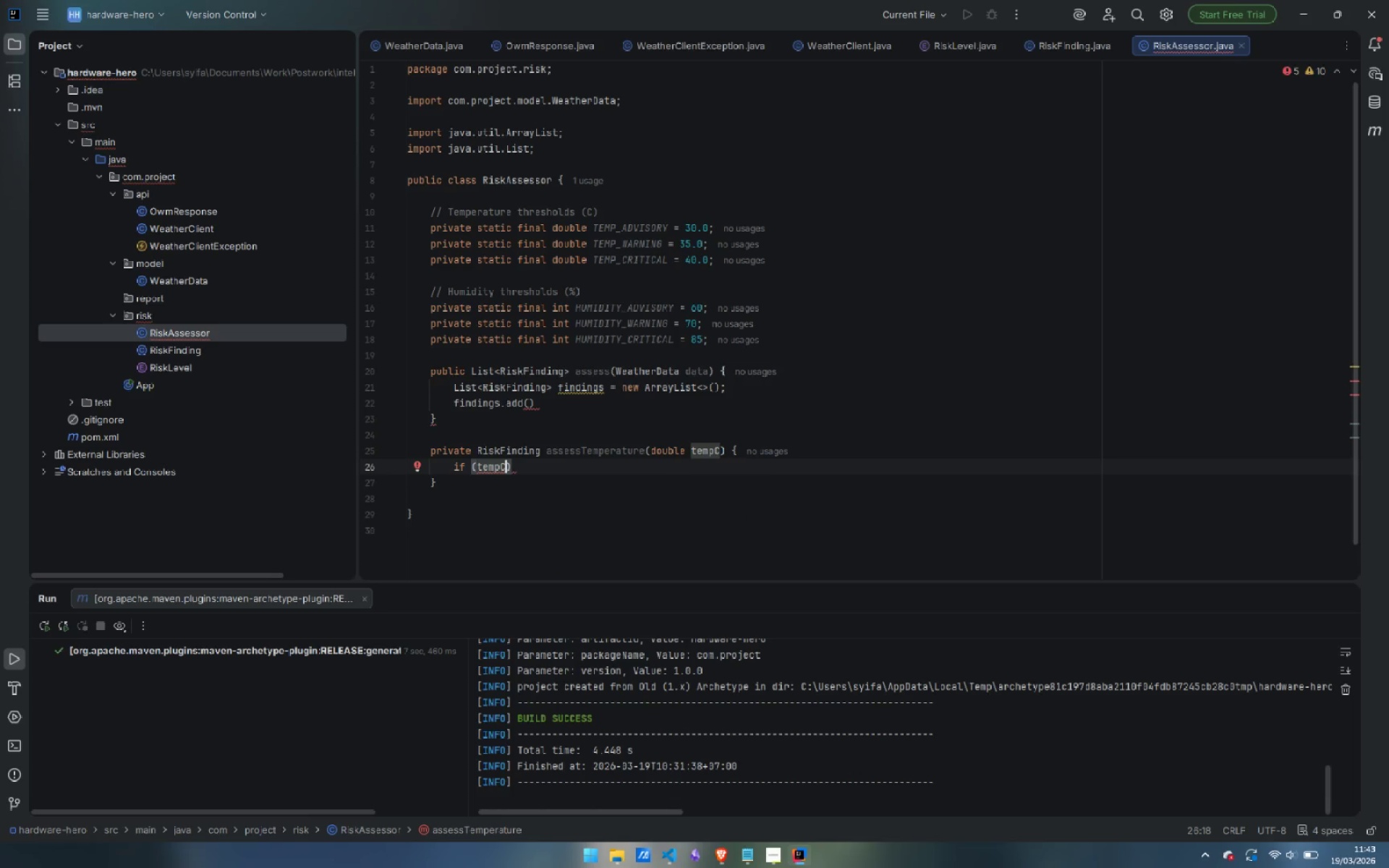 
type( >= TE)
 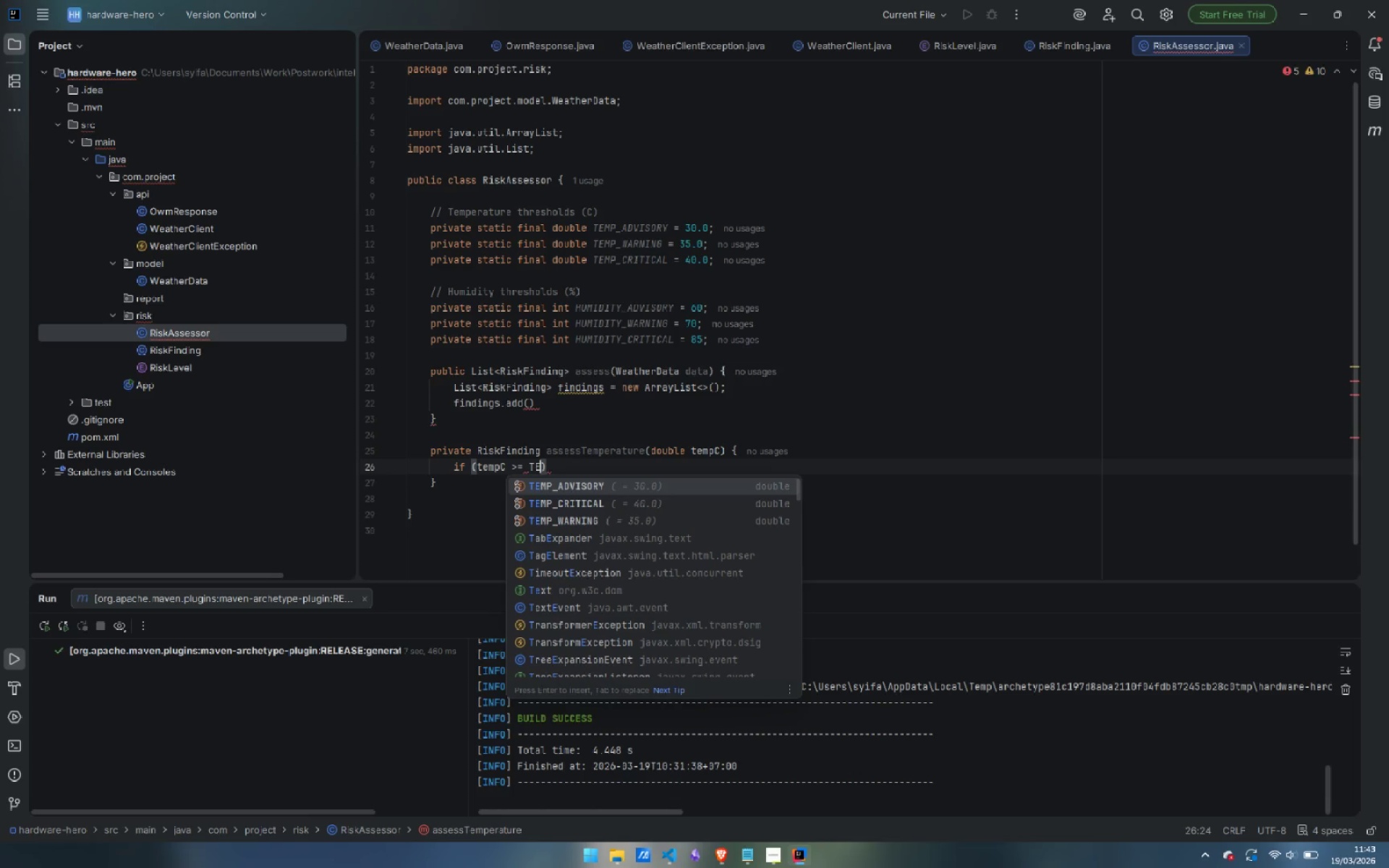 
key(ArrowDown)
 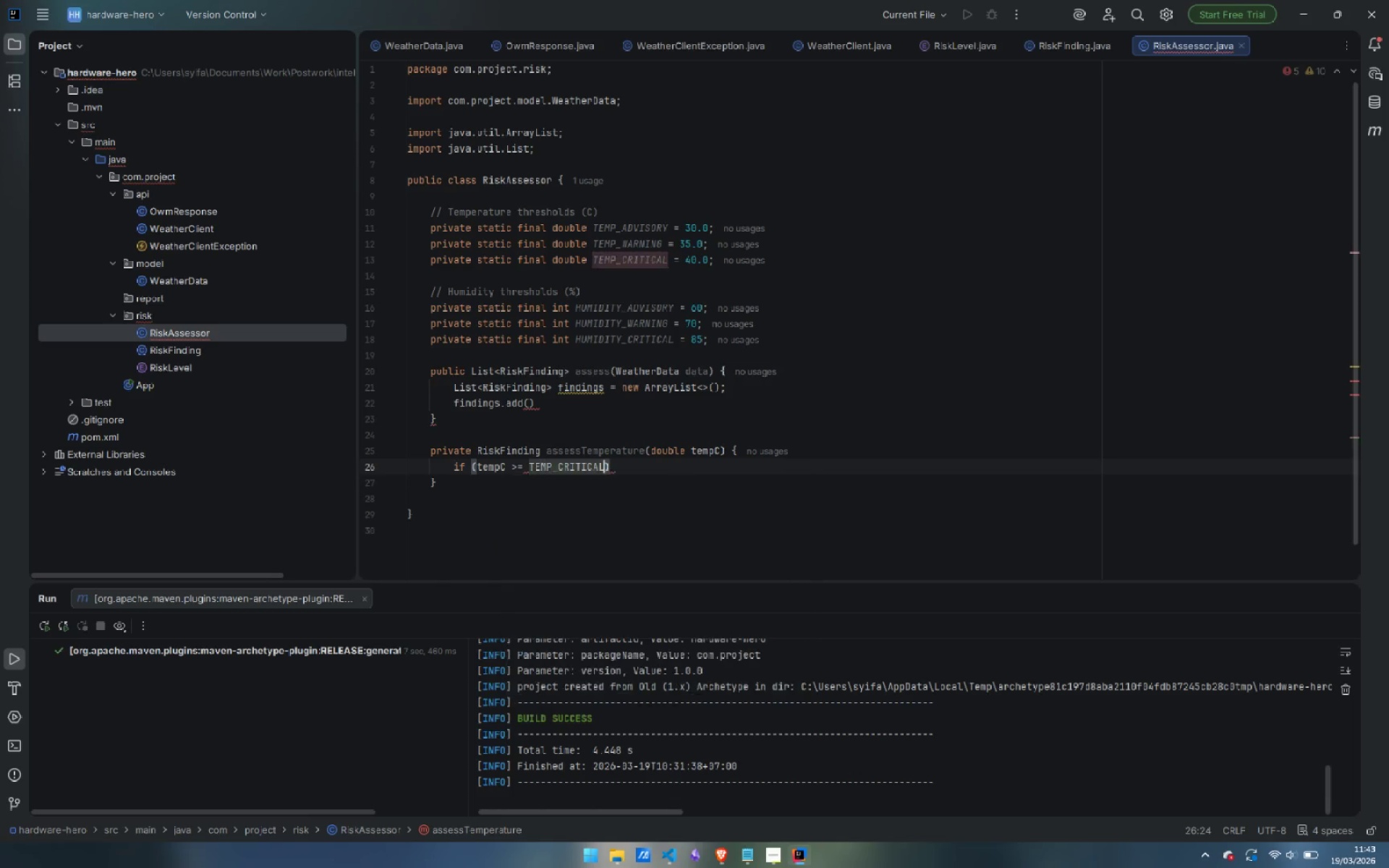 
key(Enter)
 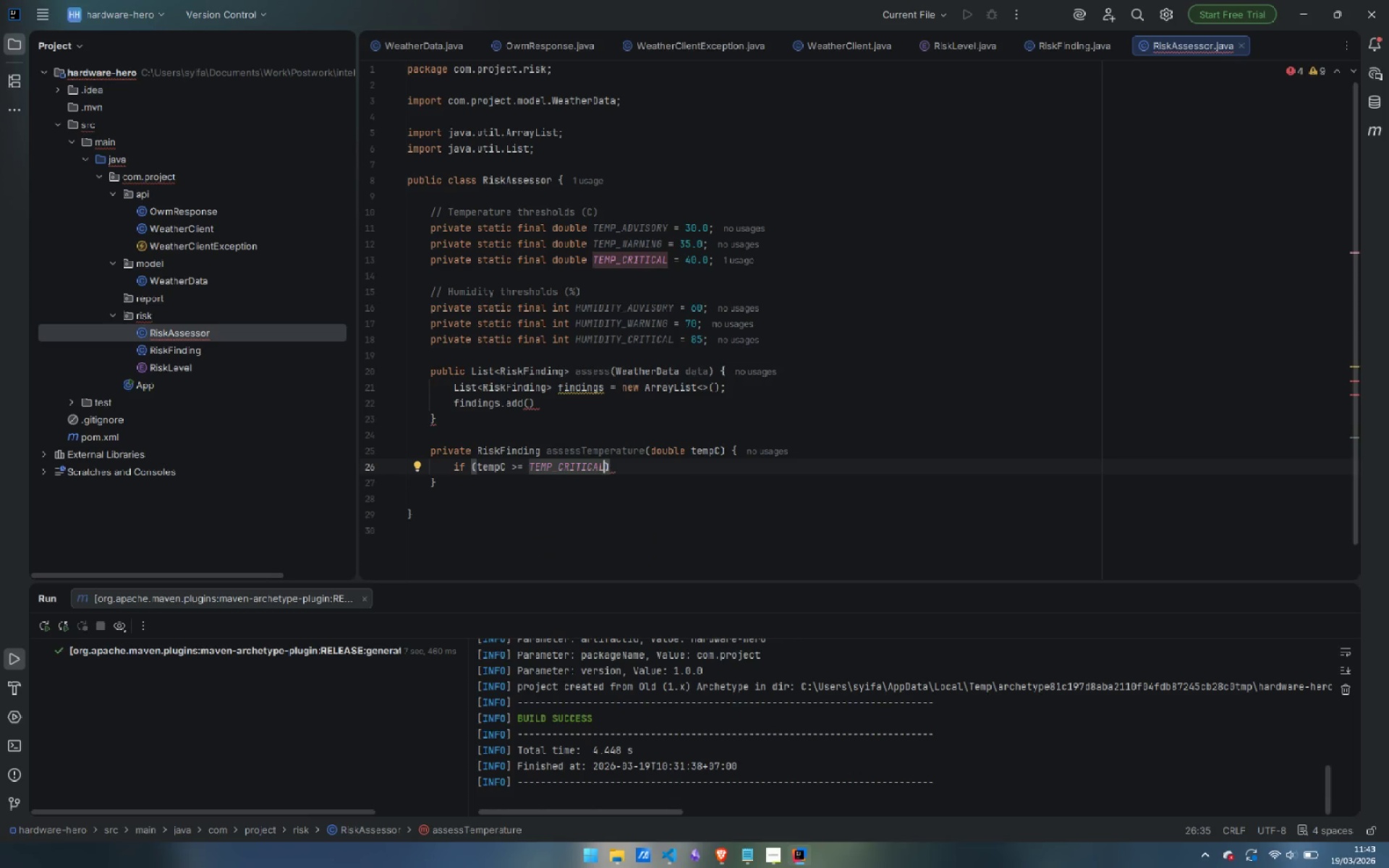 
key(ArrowRight)
 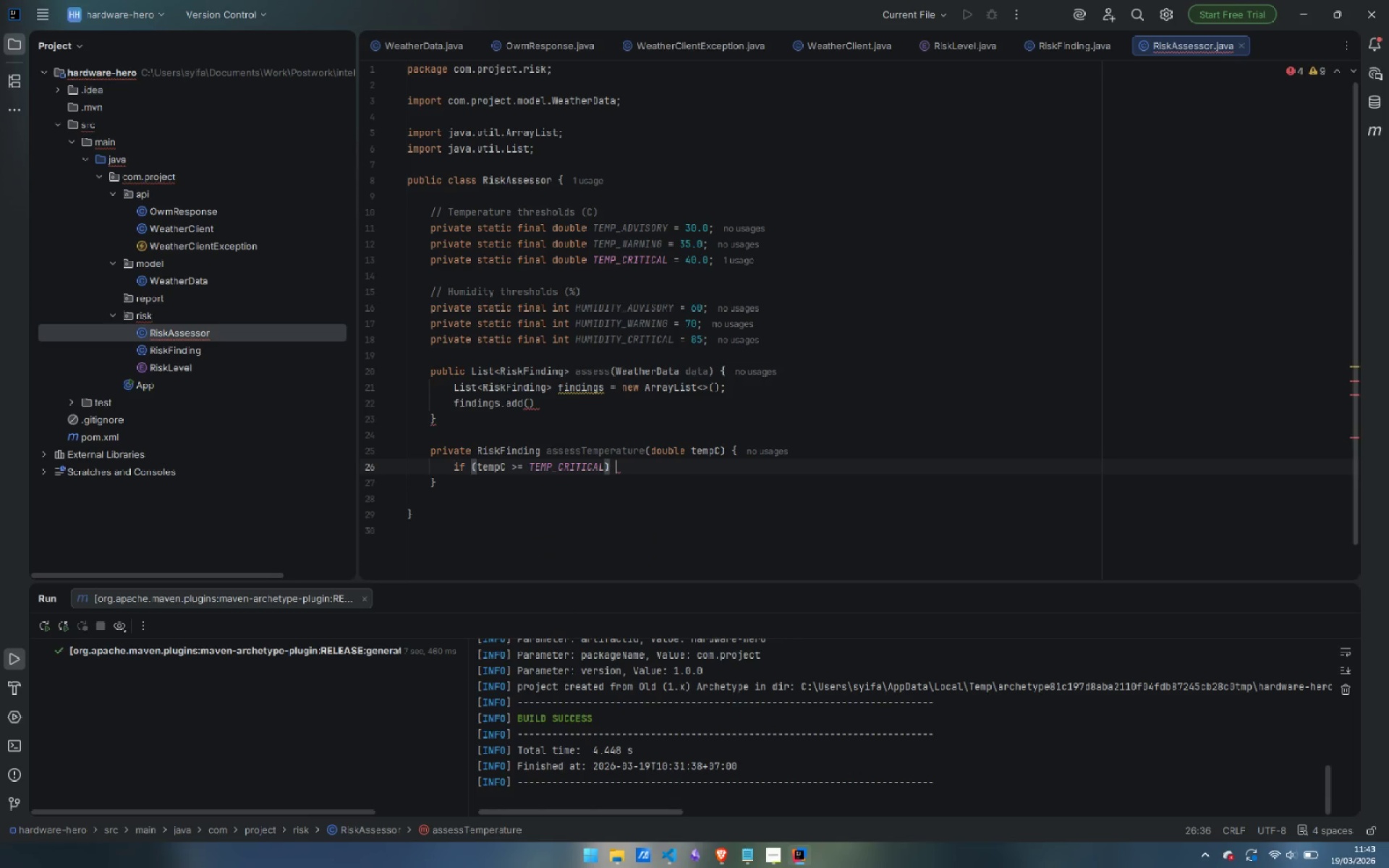 
key(Space)
 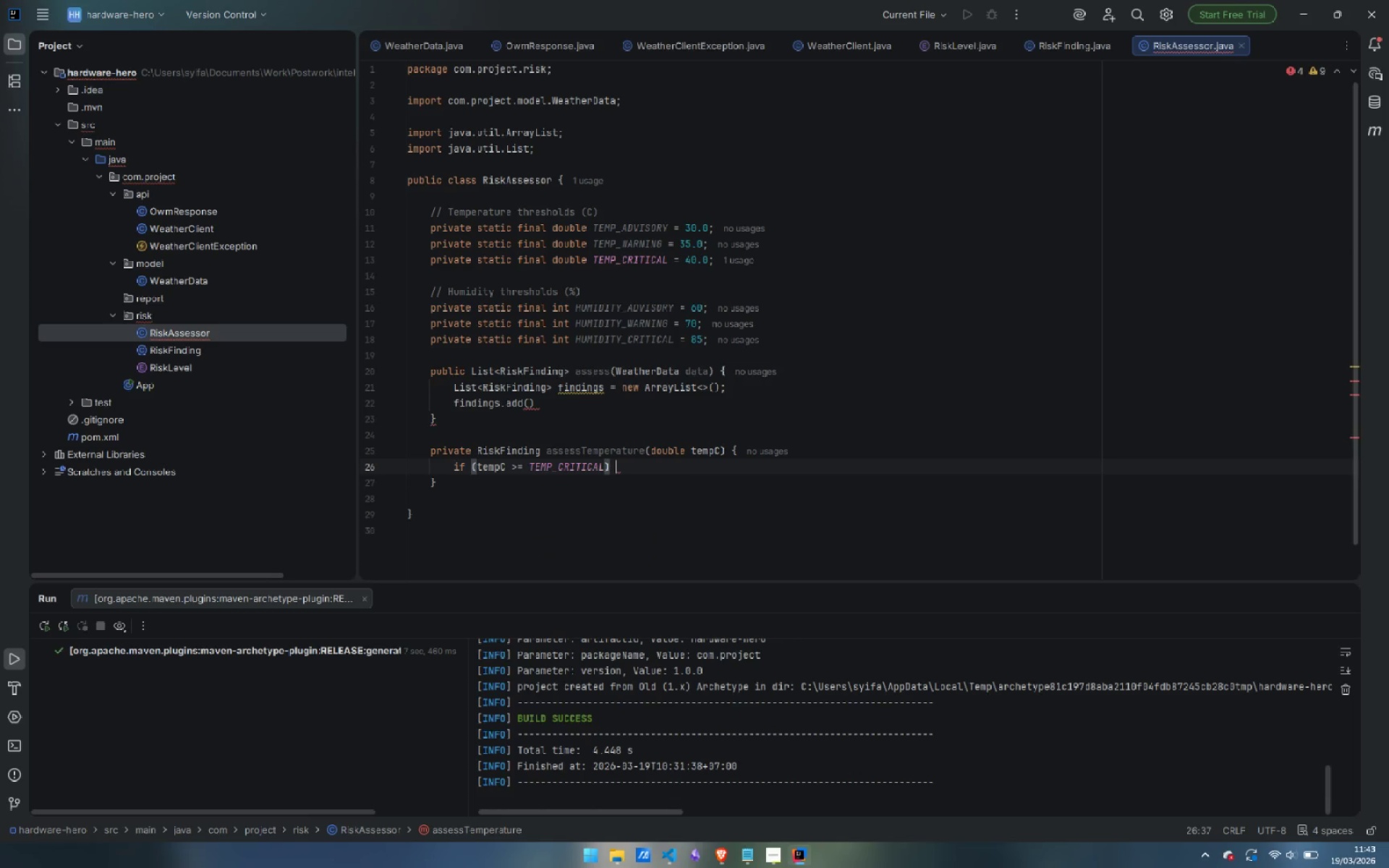 
key(Shift+BracketLeft)
 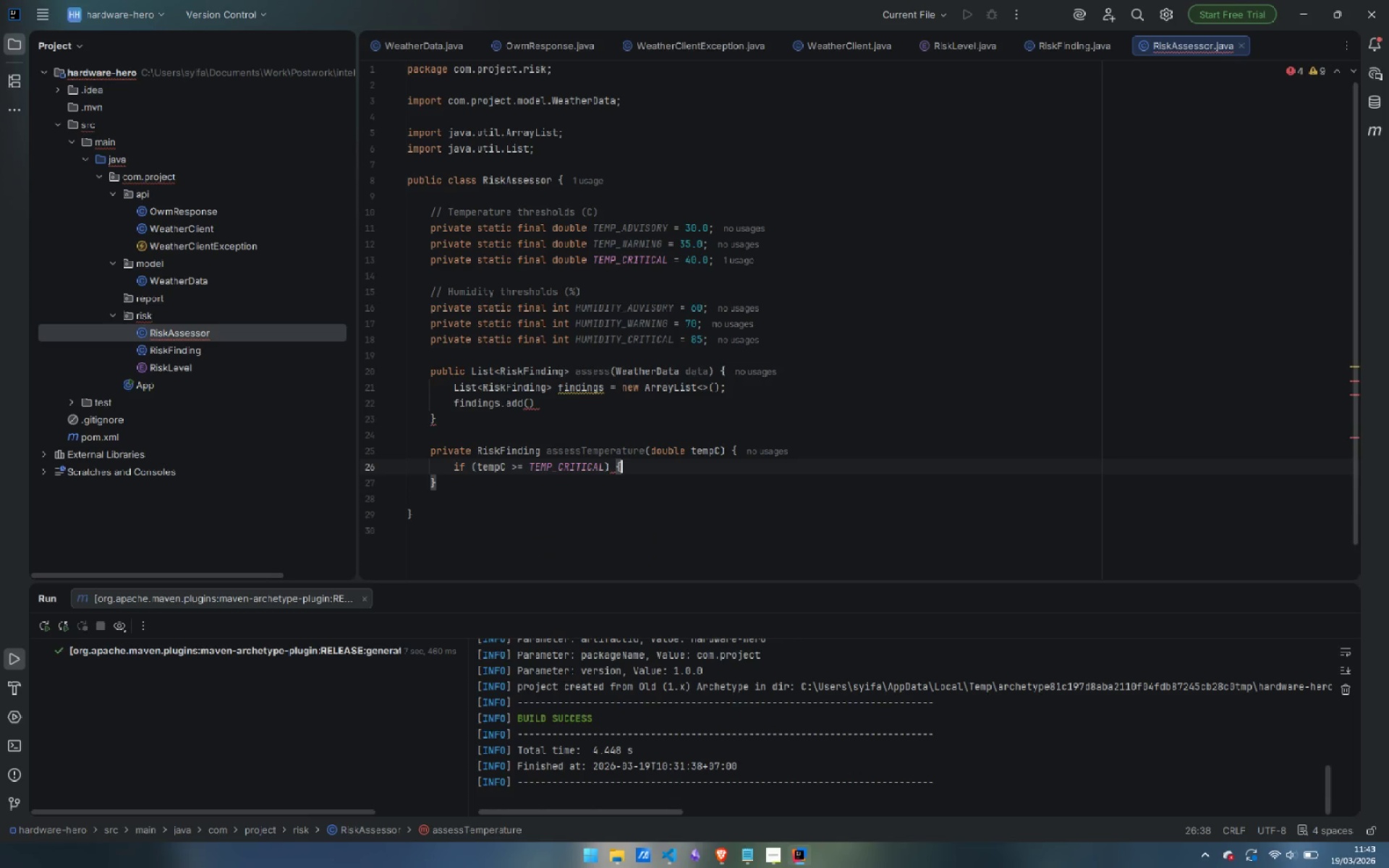 
key(Enter)
 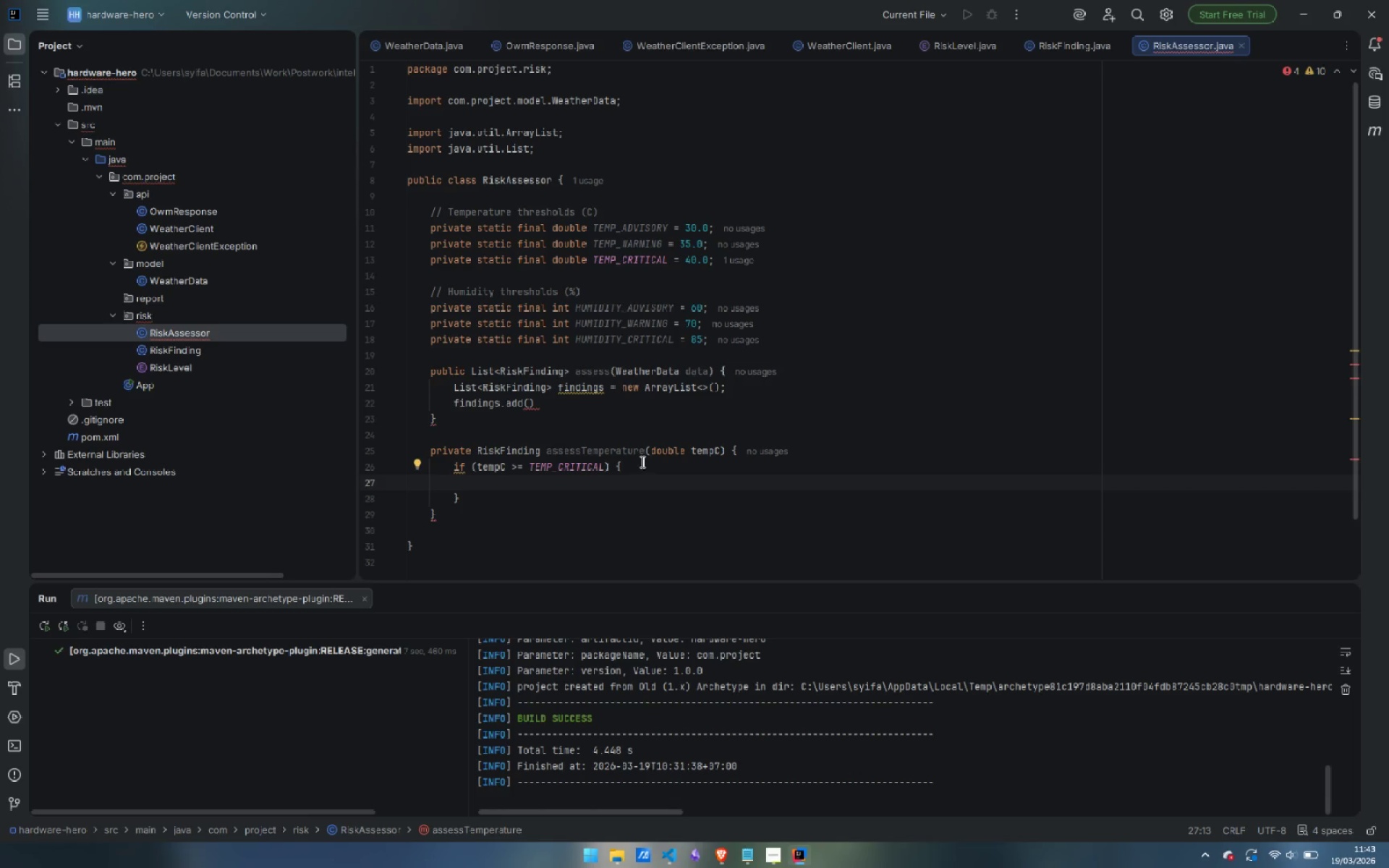 
wait(29.3)
 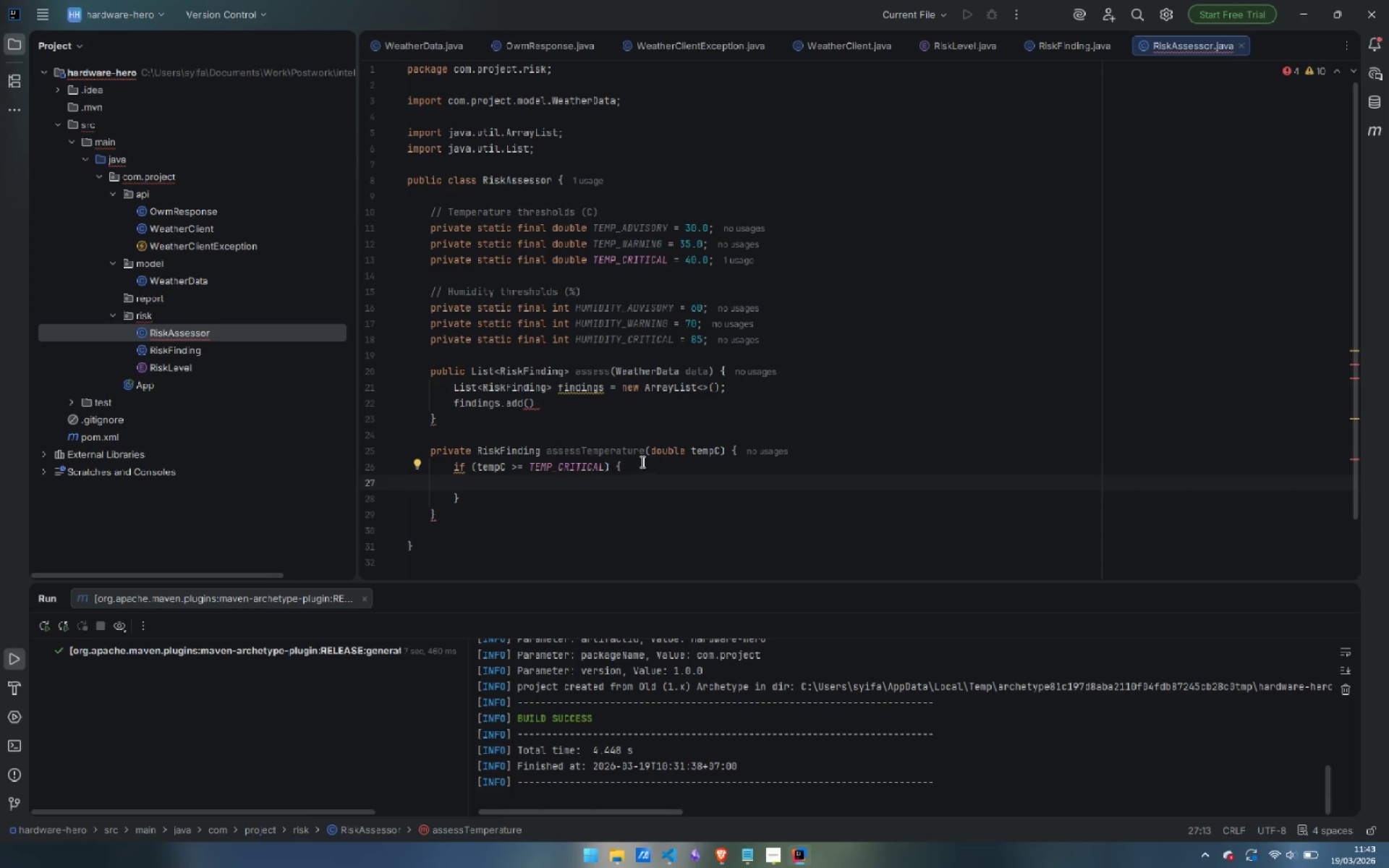 
type(return new RiskF)
 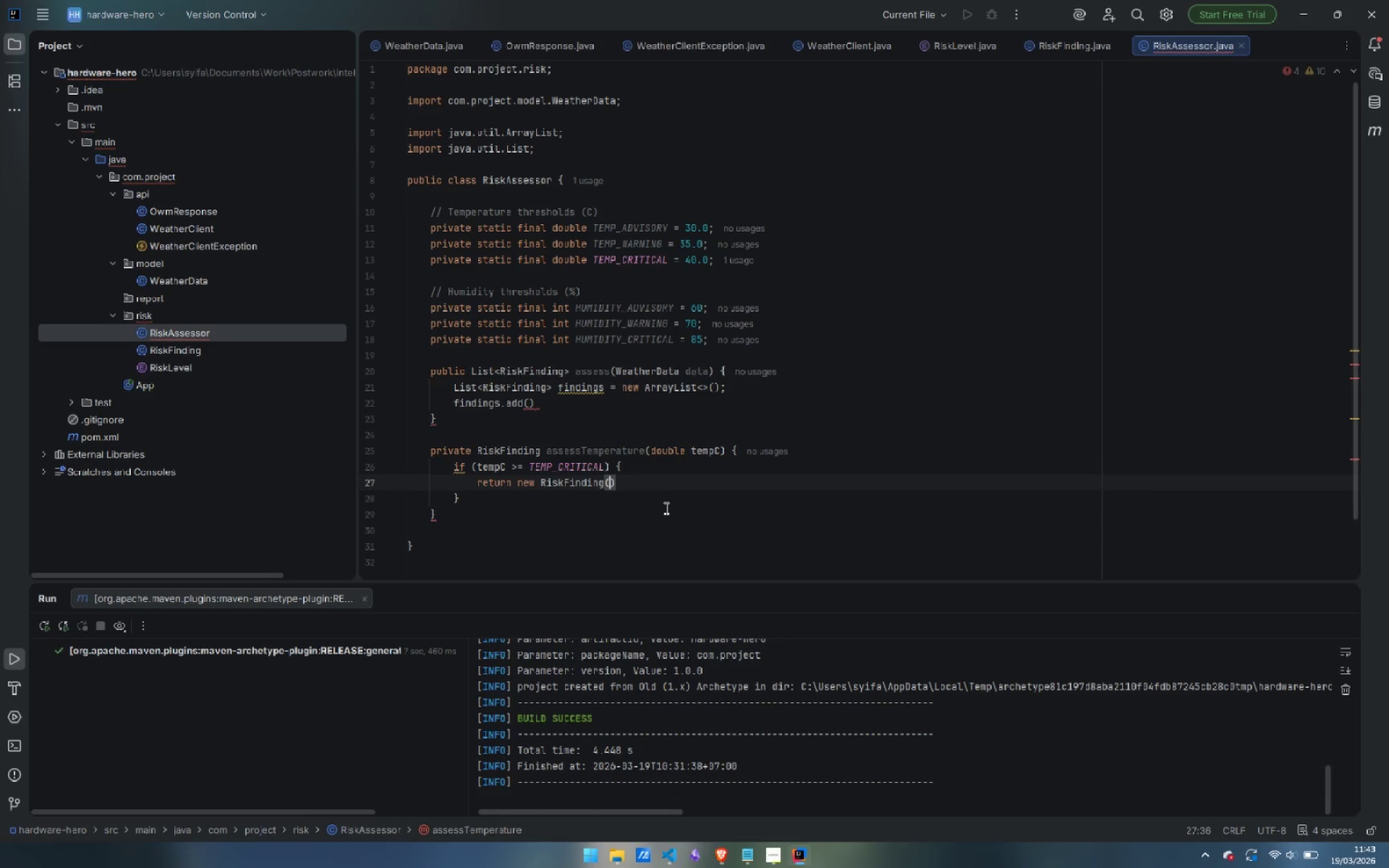 
 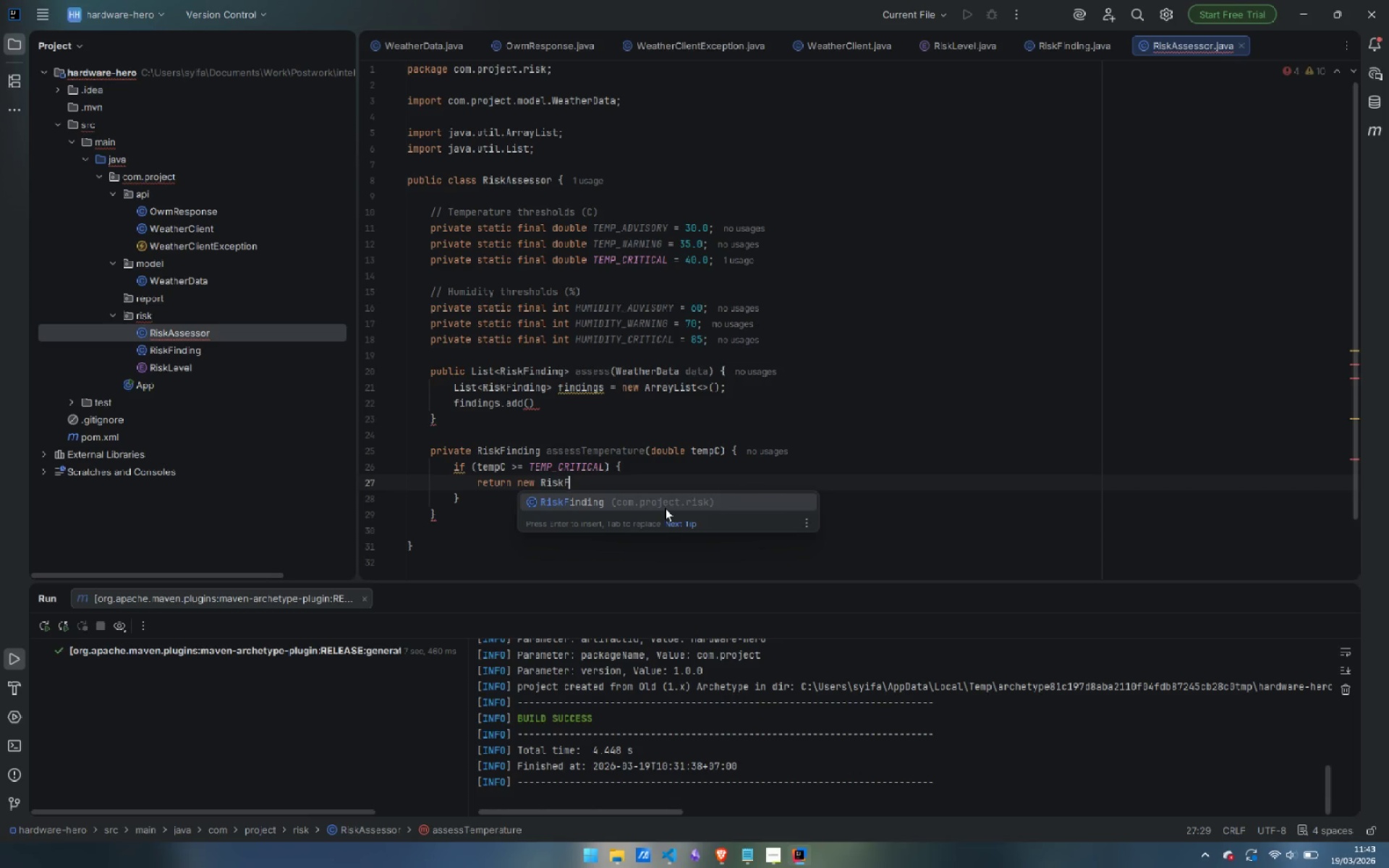 
key(Enter)
 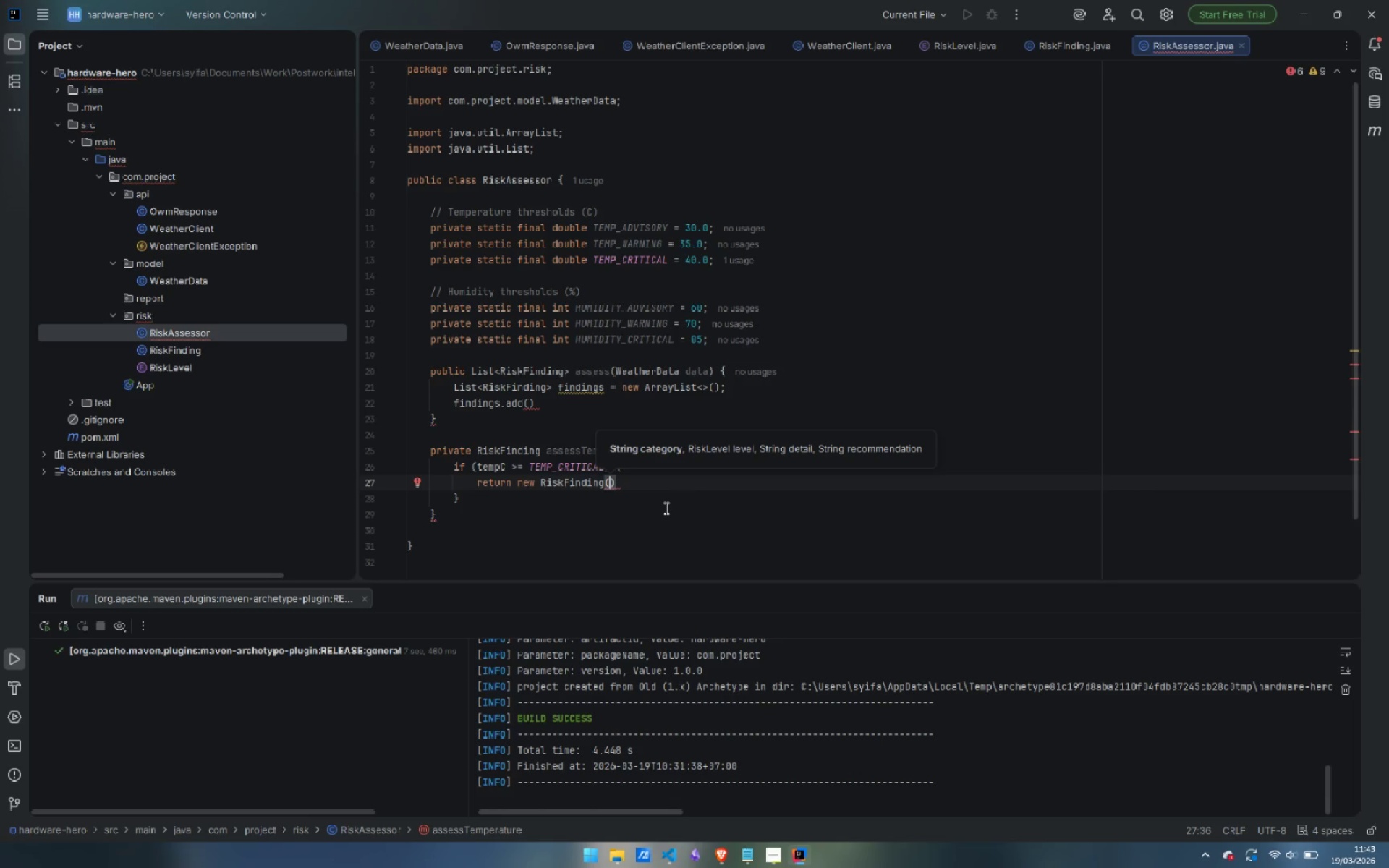 
key(Enter)
 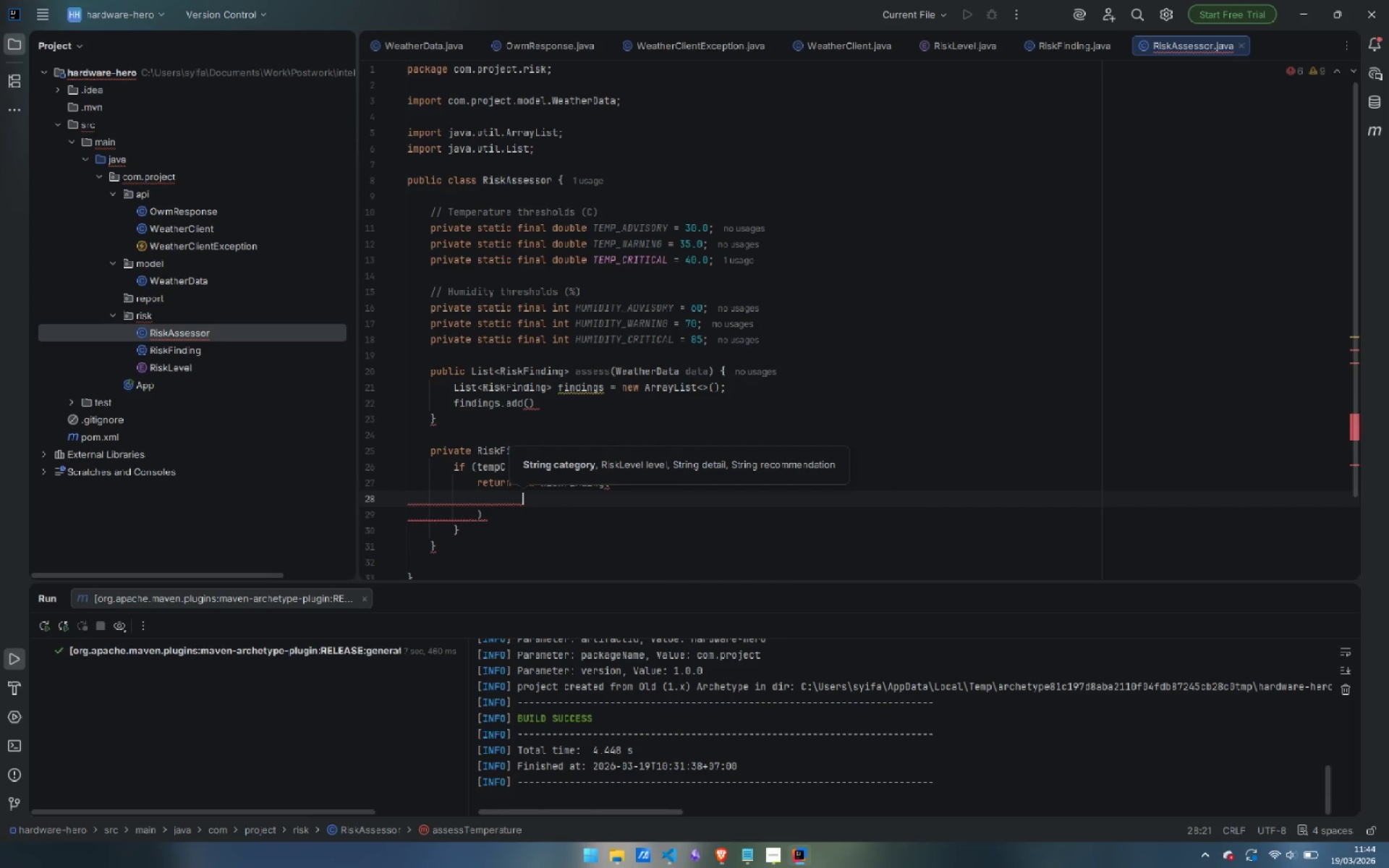 
type("Temperature)
 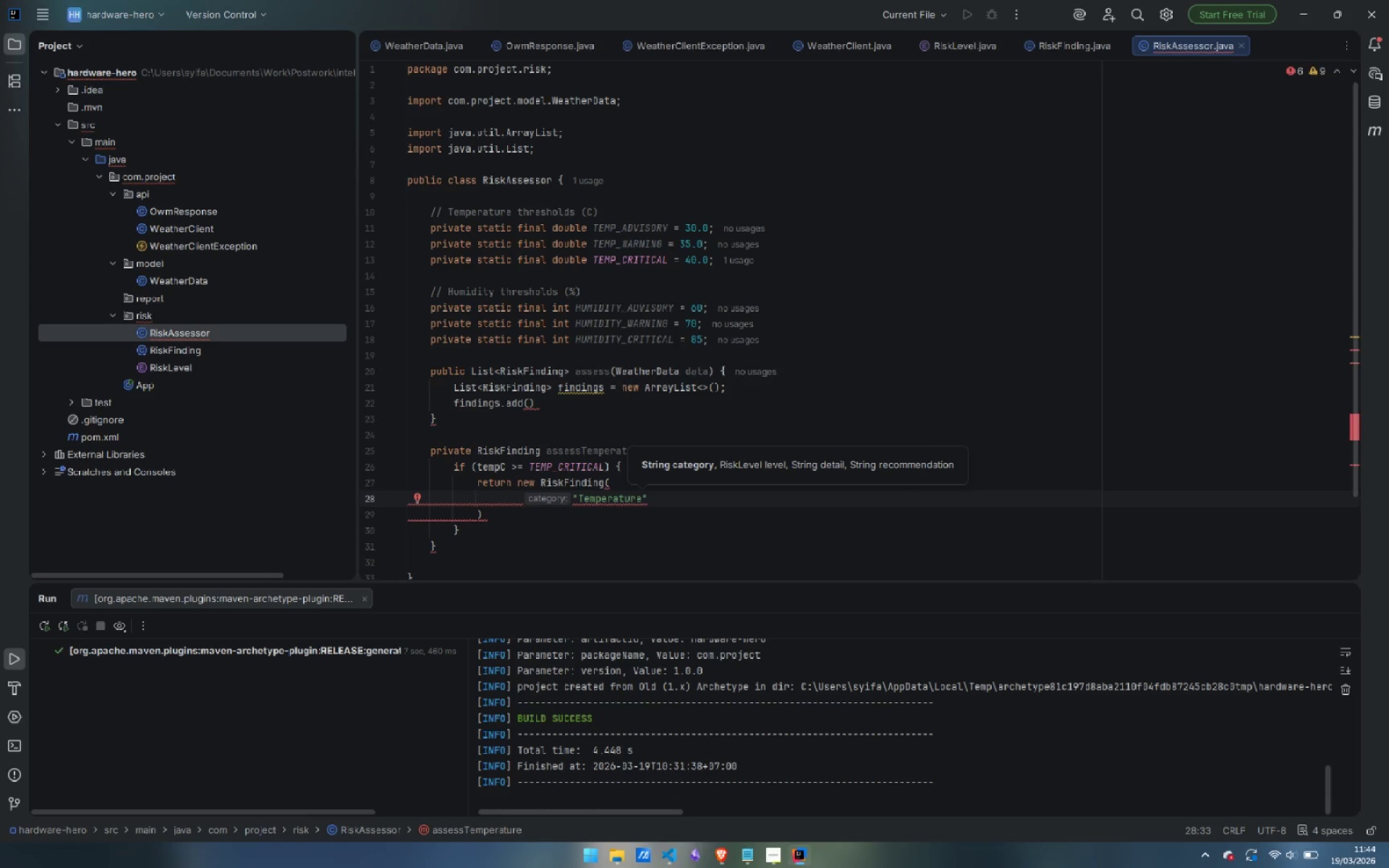 
key(ArrowRight)
 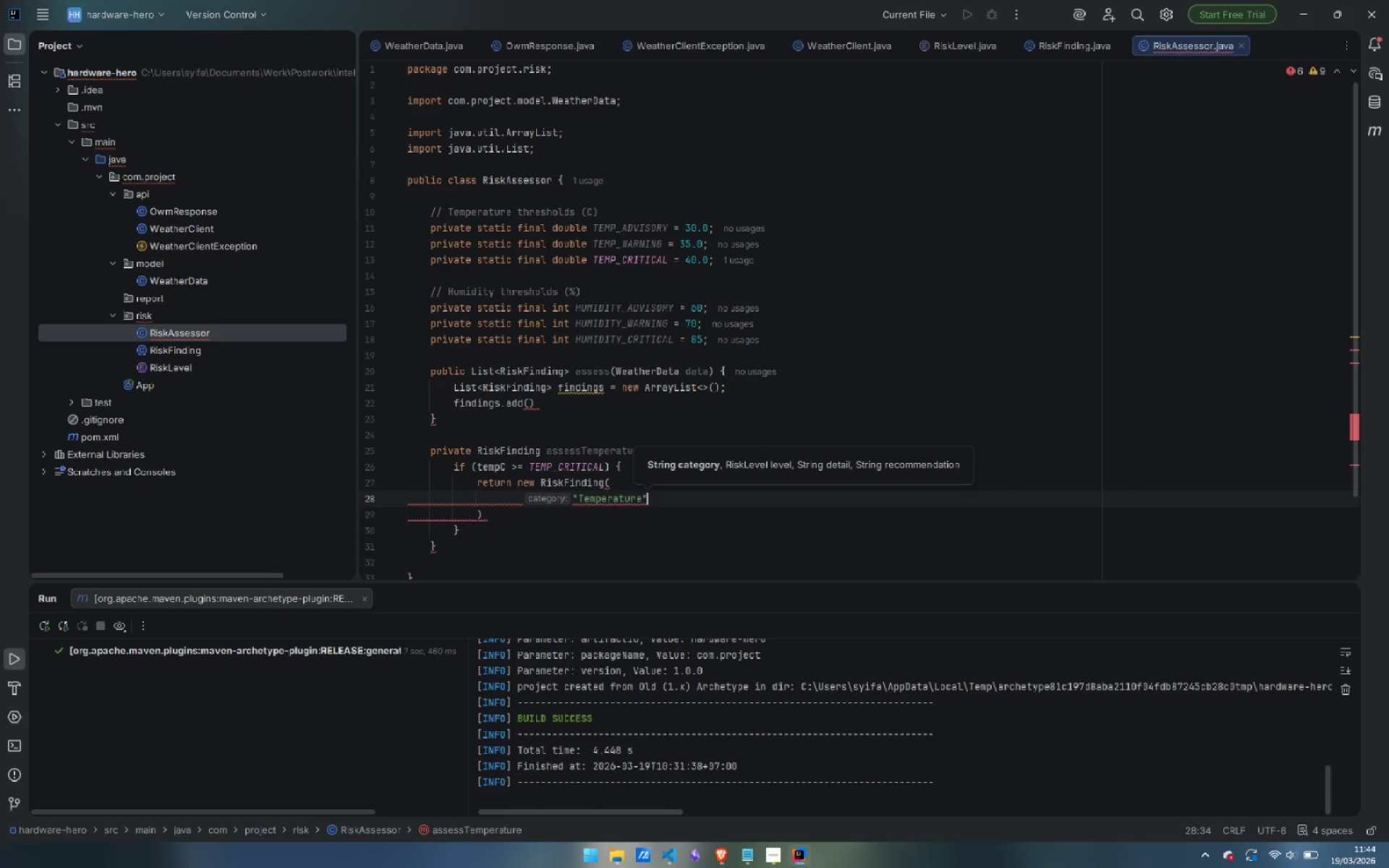 
key(Comma)
 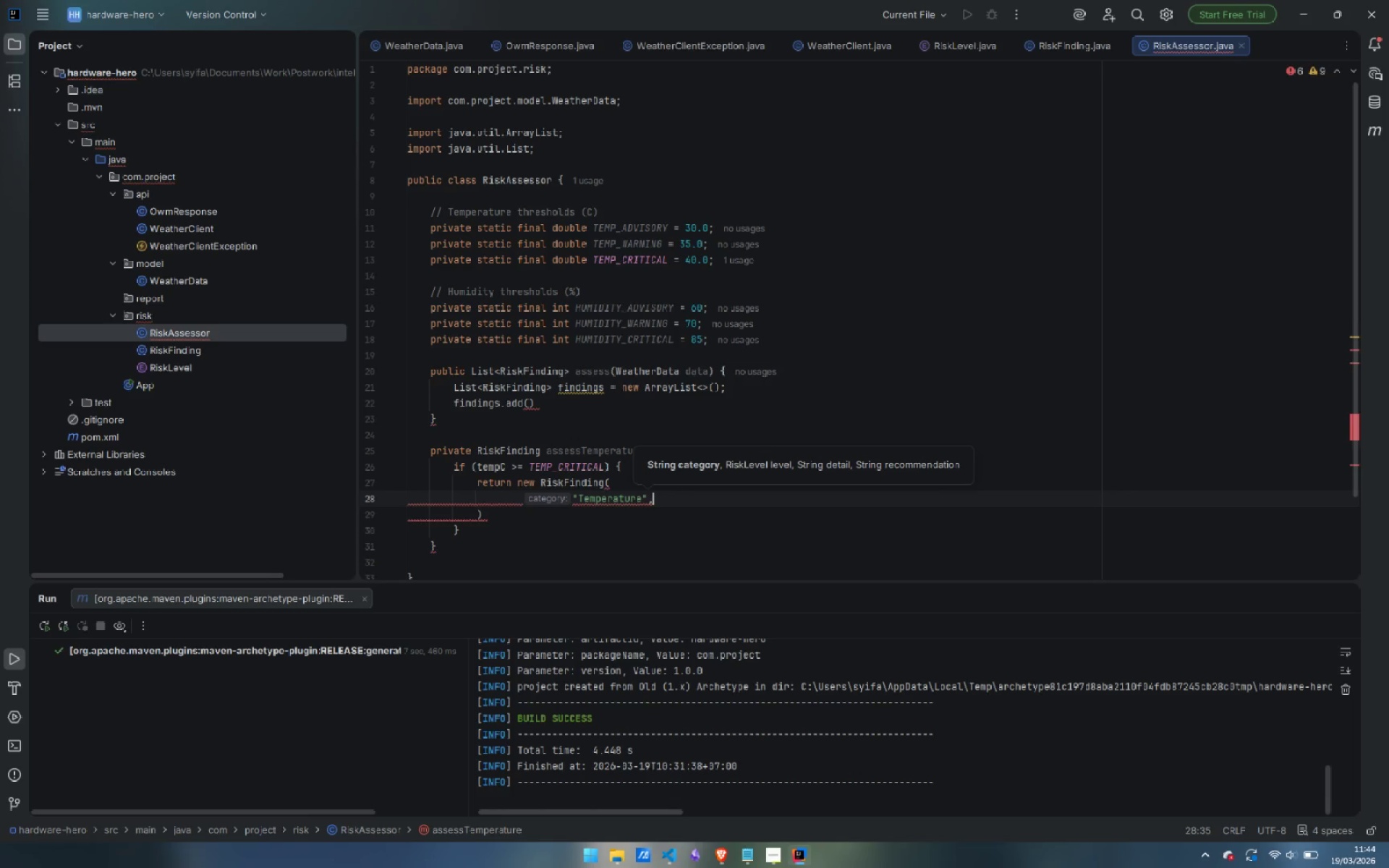 
key(Enter)
 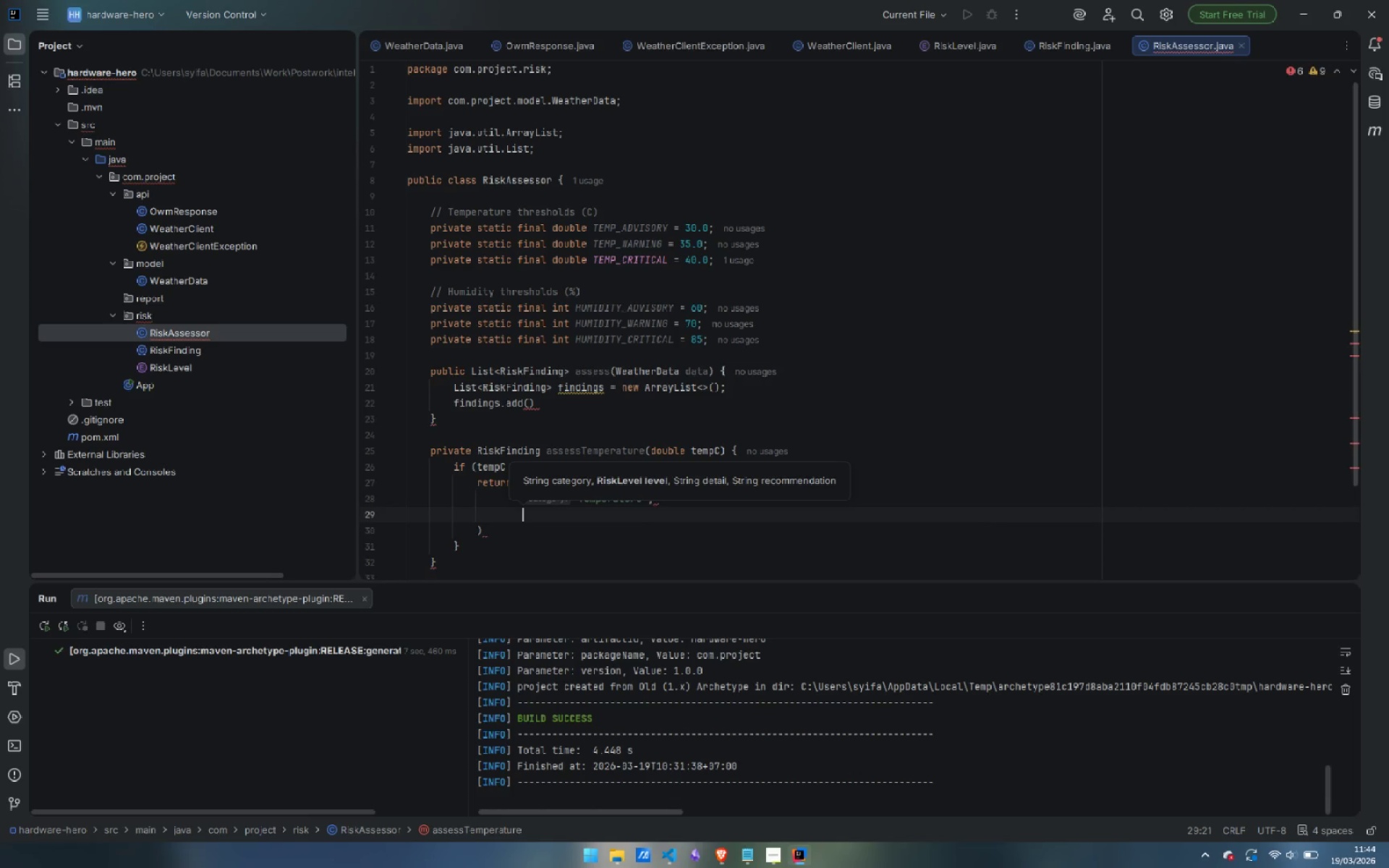 
type(RiskL)
 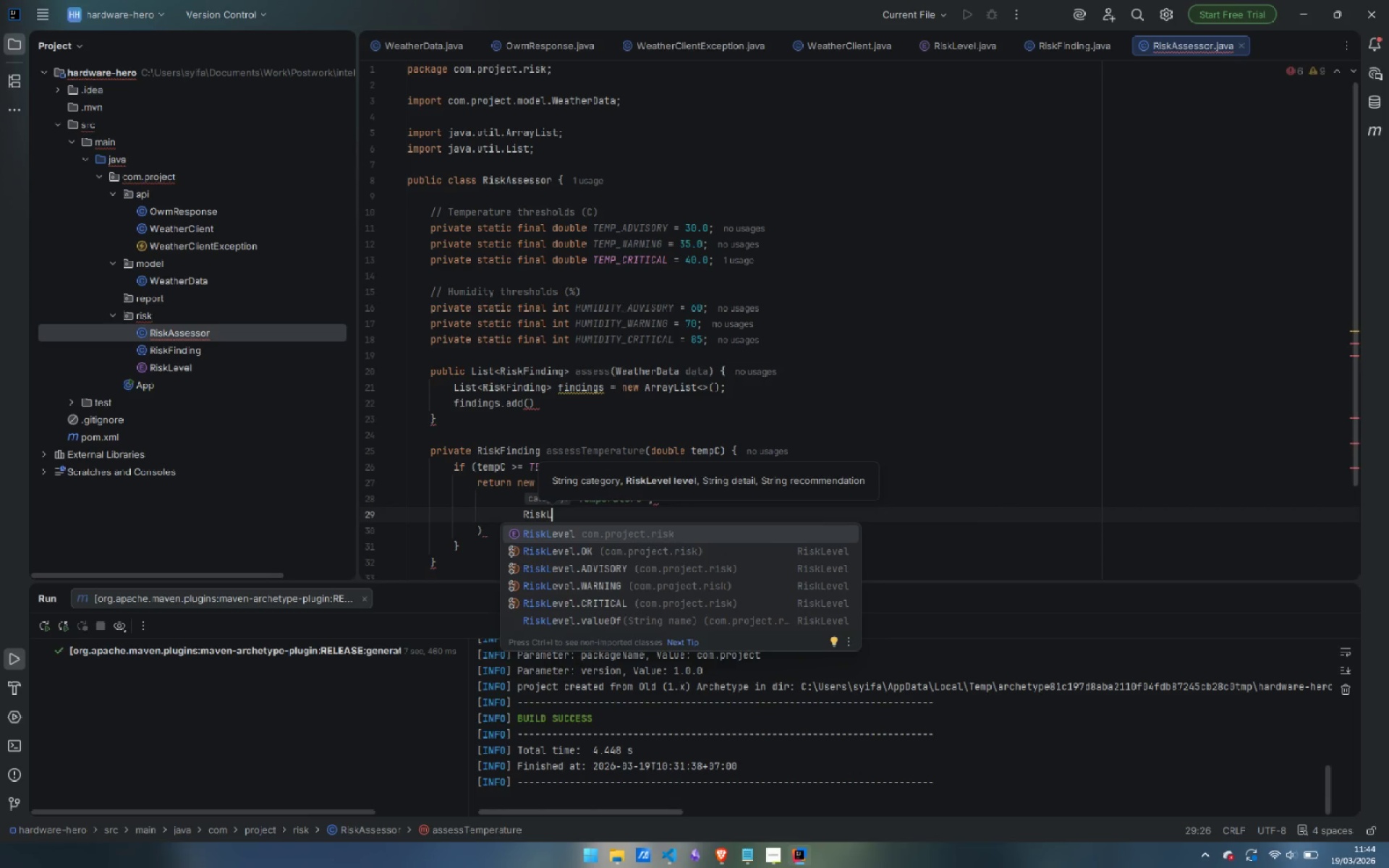 
key(Enter)
 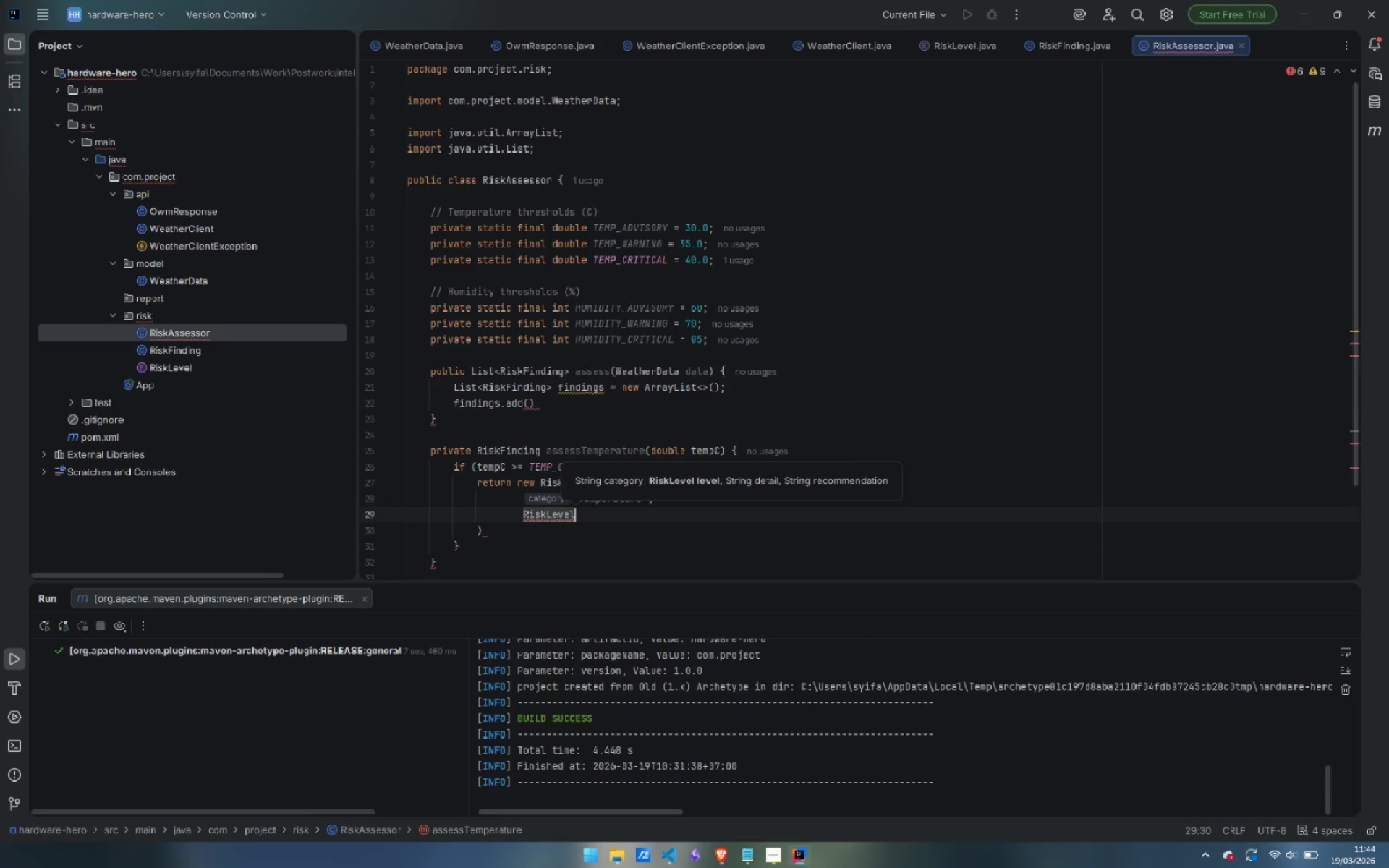 
key(Period)
 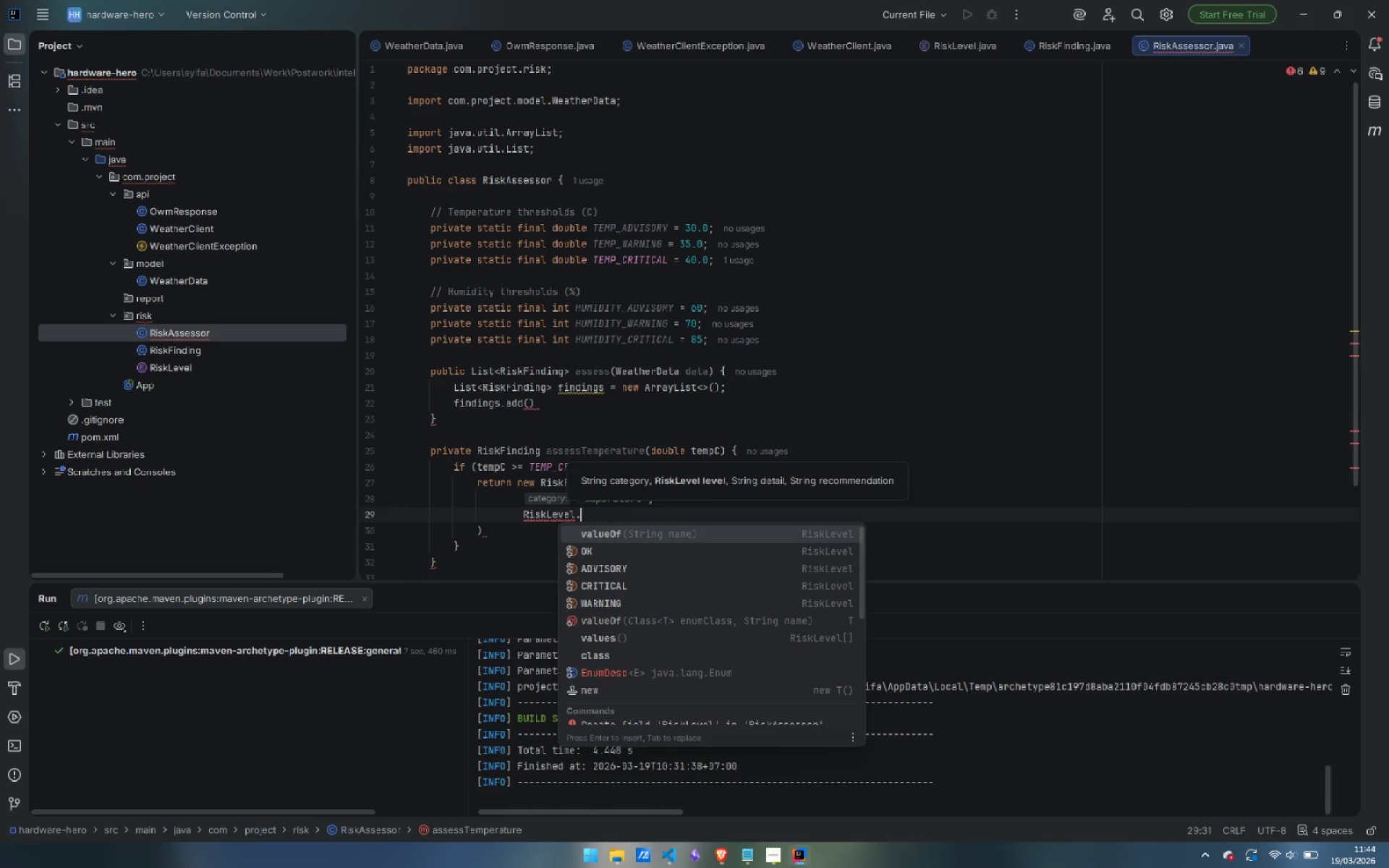 
key(Shift+C)
 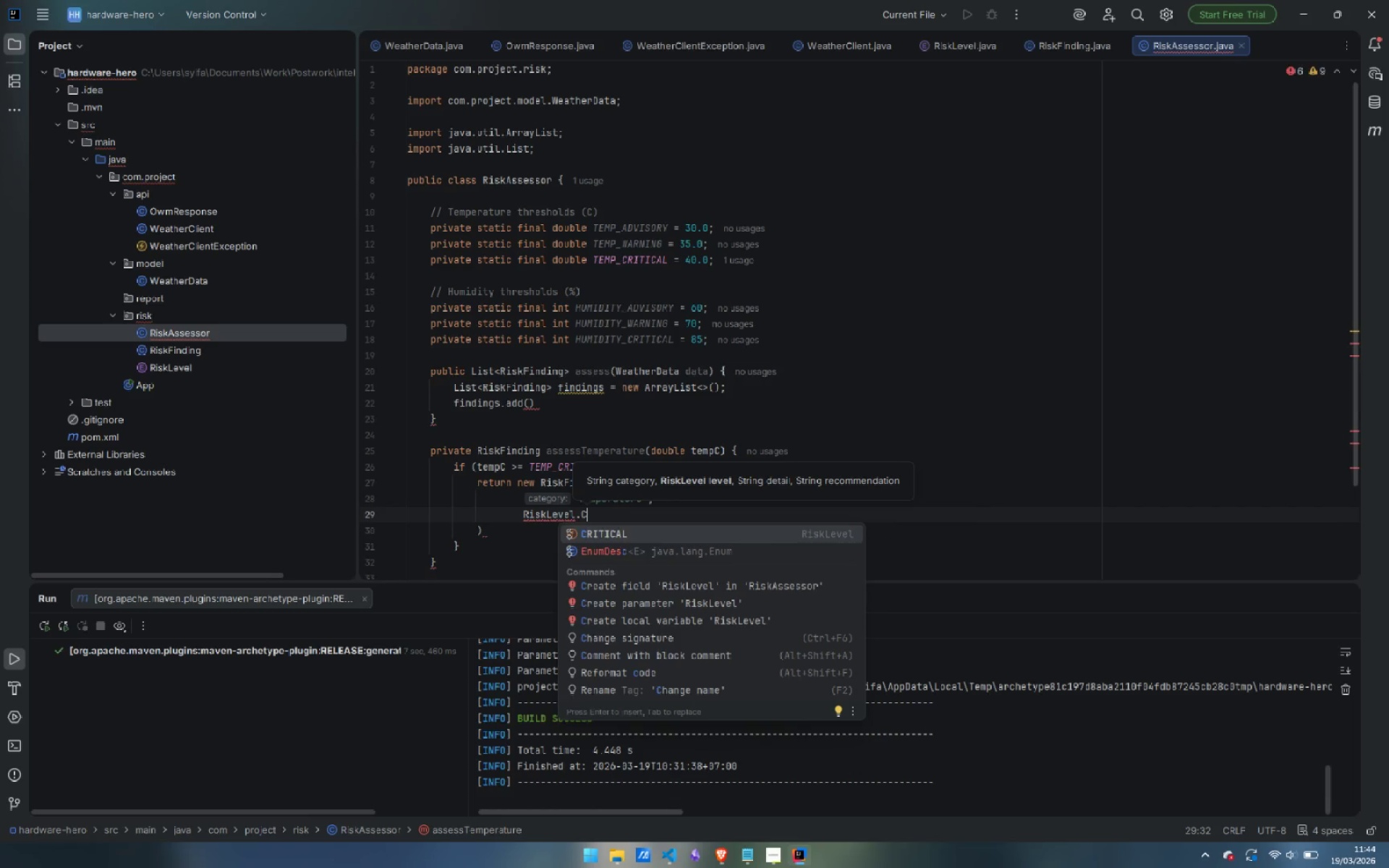 
key(Enter)
 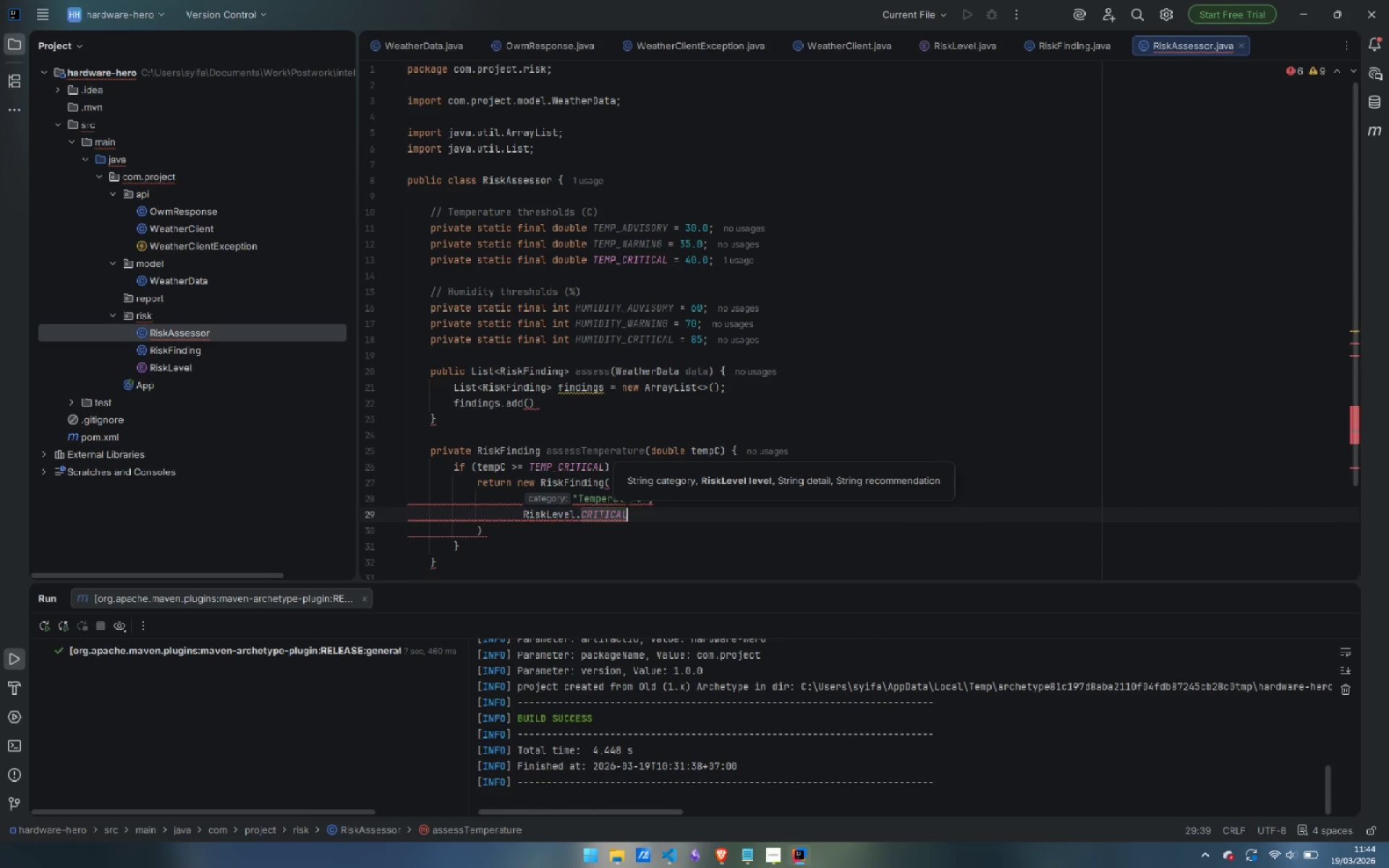 
key(Comma)
 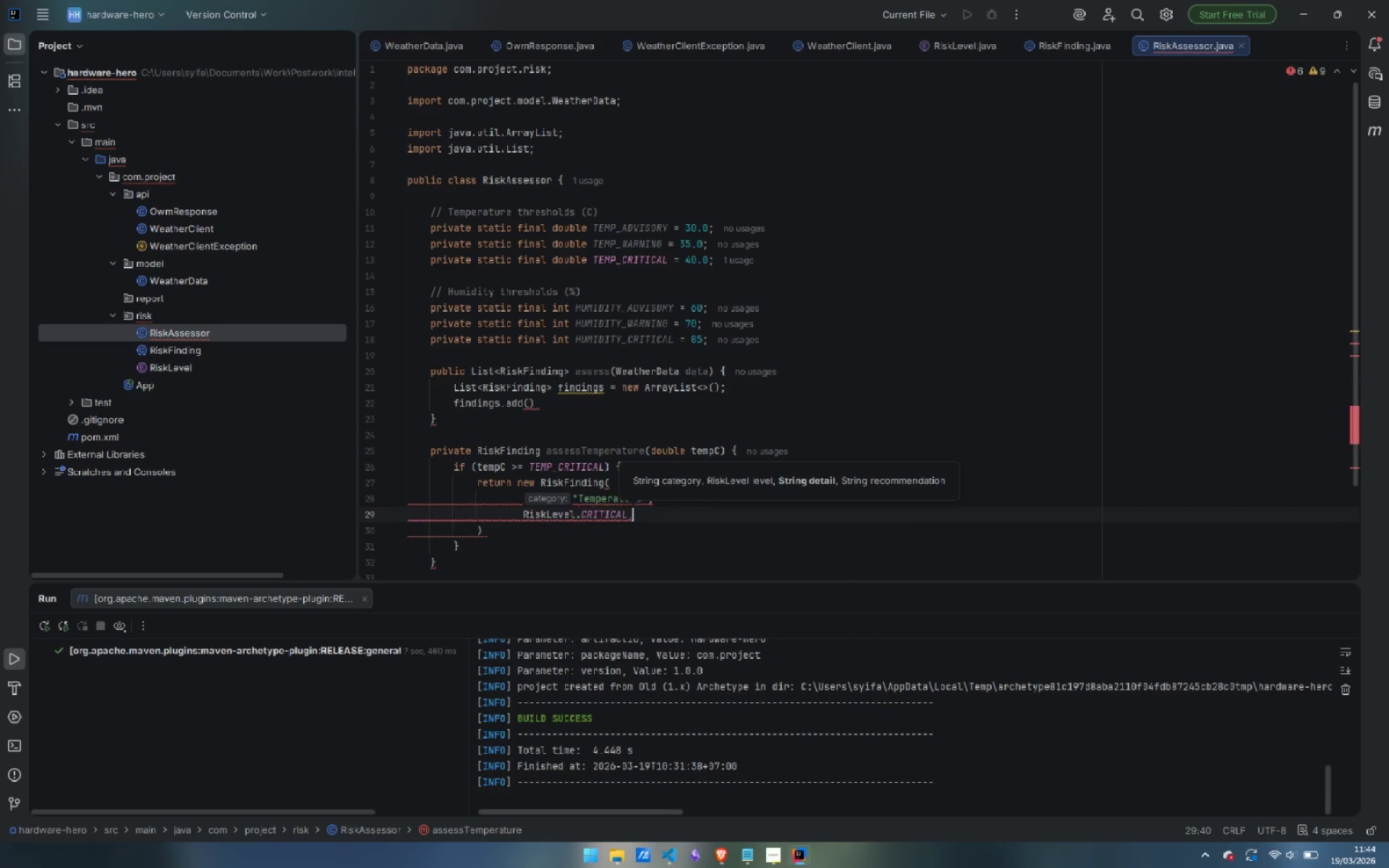 
key(Enter)
 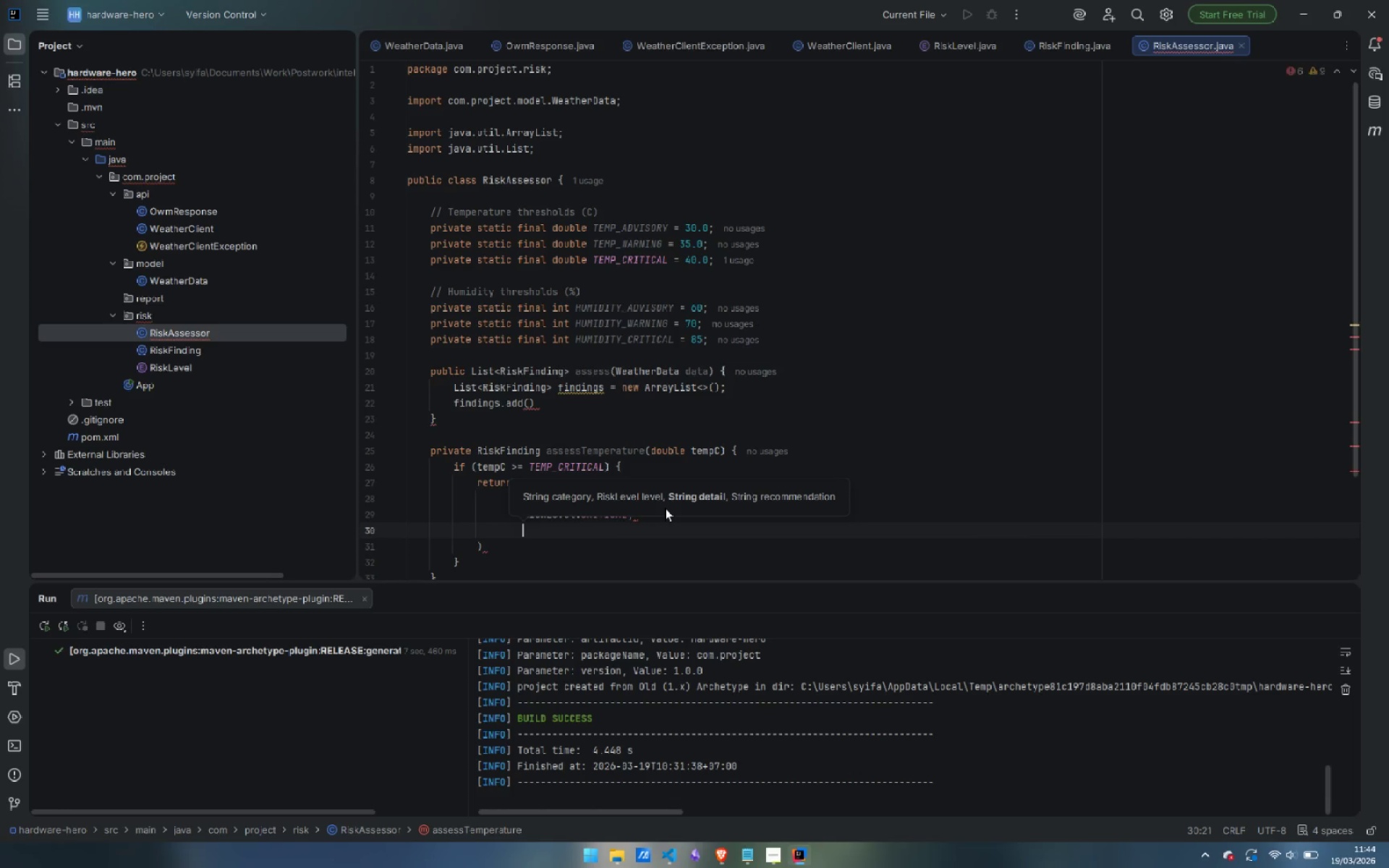 
type(String.f)
 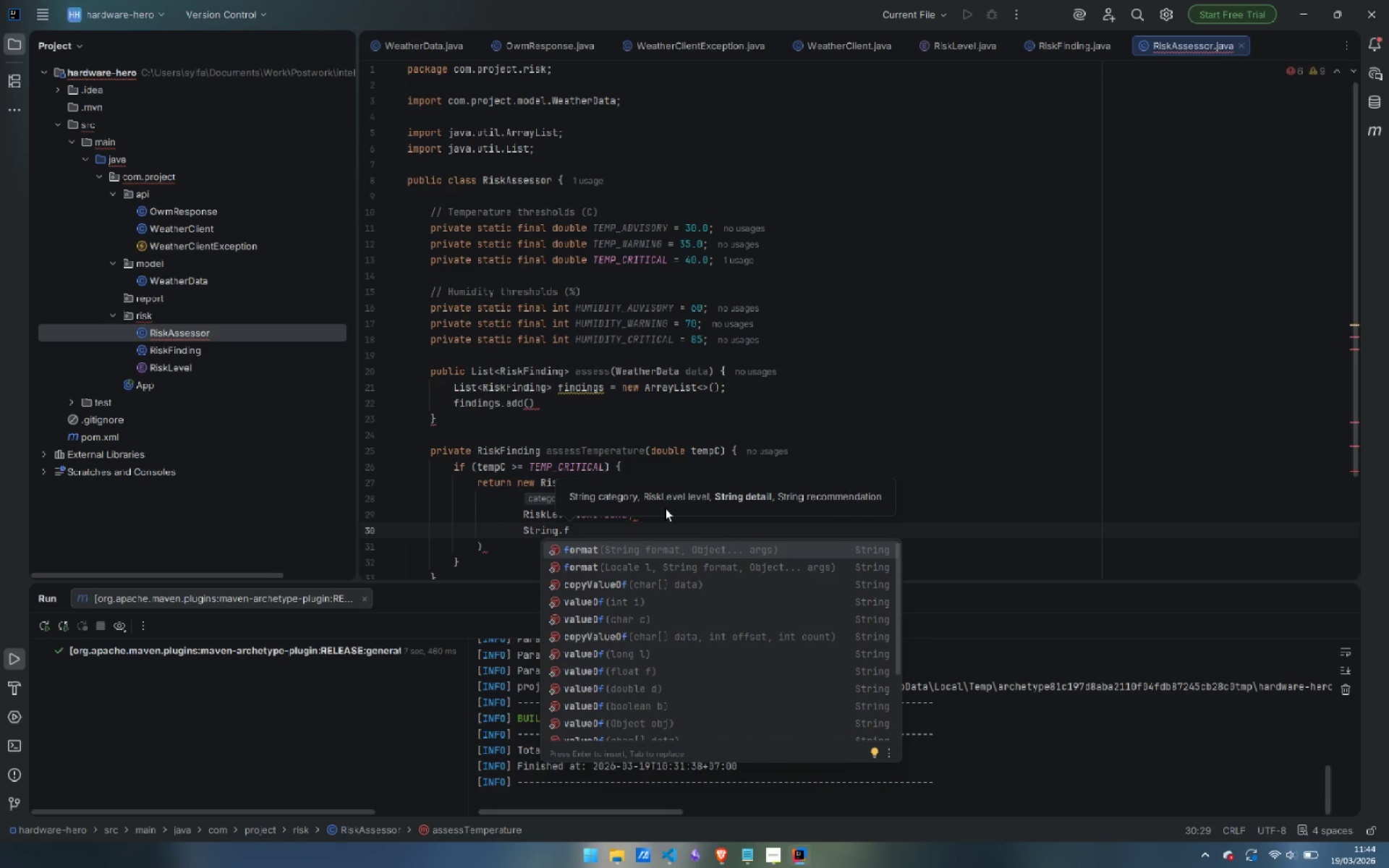 
key(Enter)
 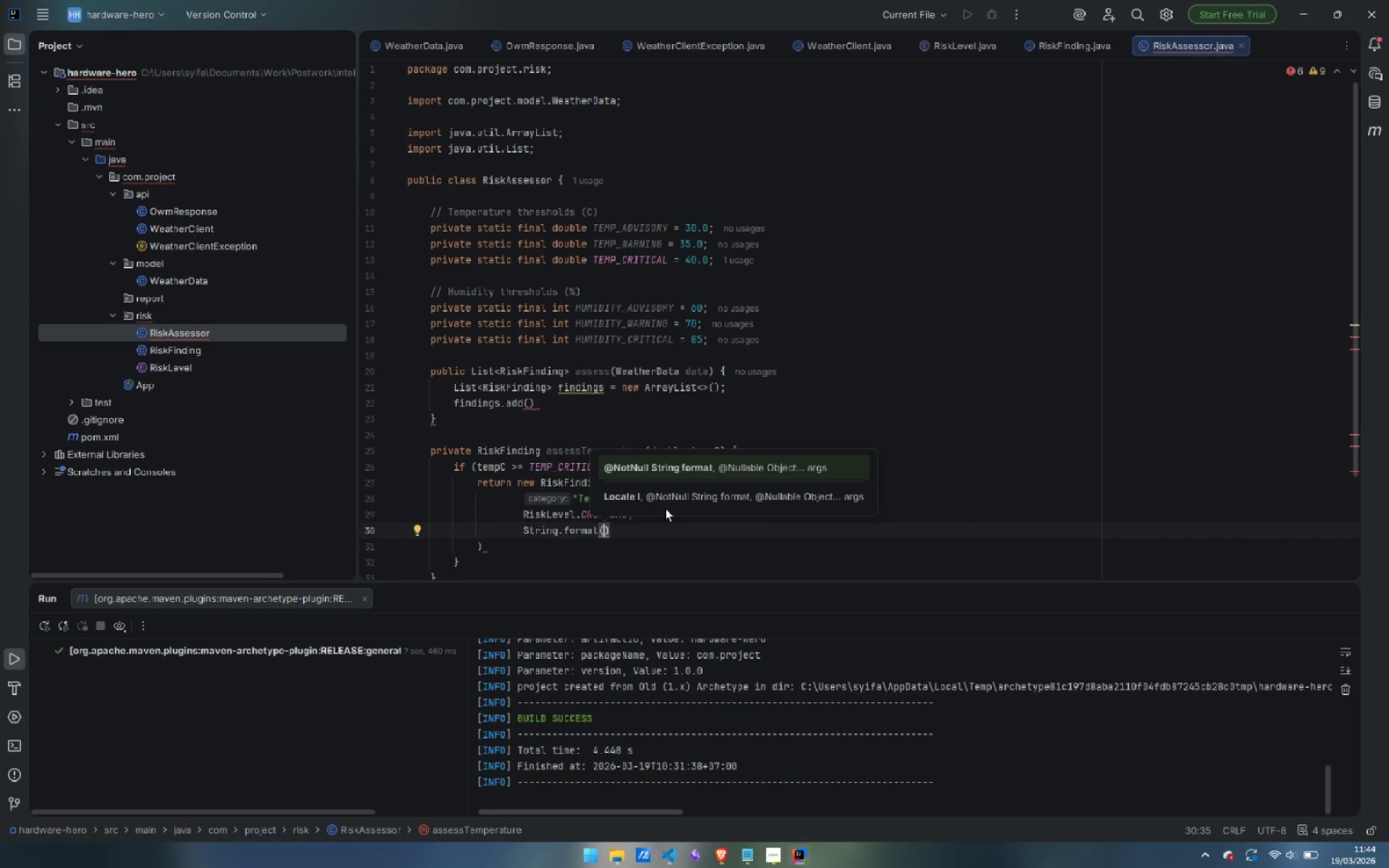 
type("%.1f C)
 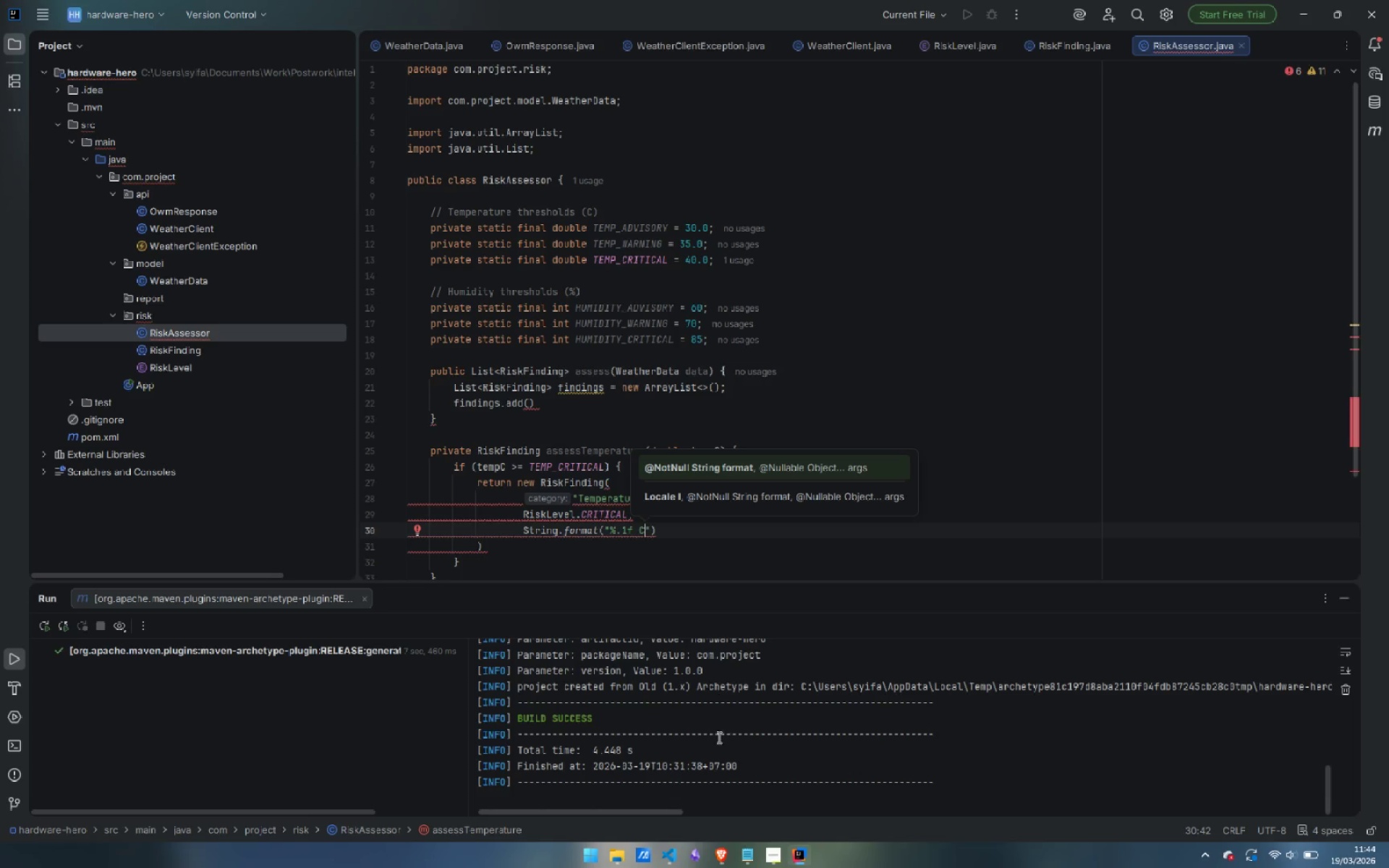 
left_click([778, 790])
 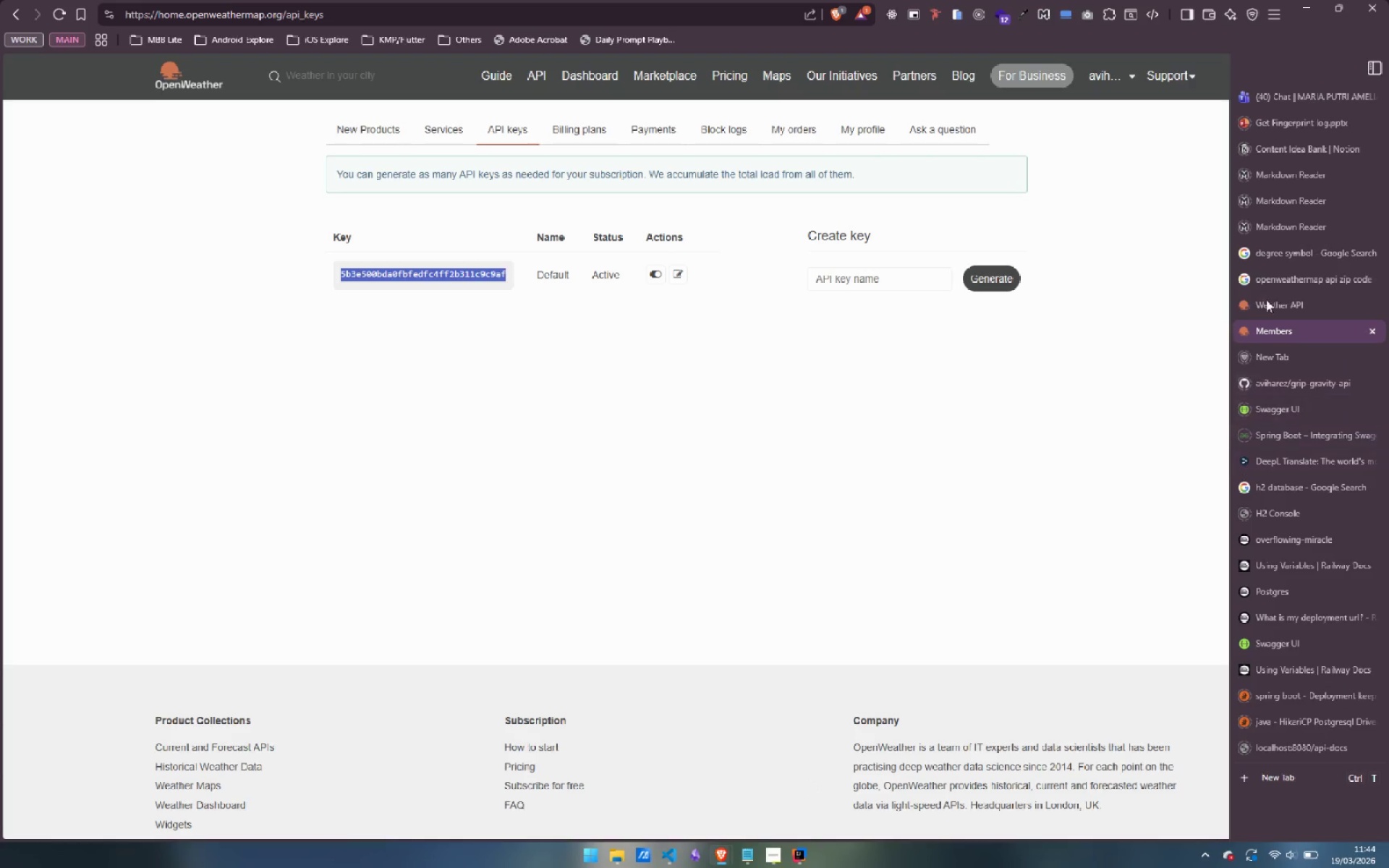 
left_click([1276, 258])
 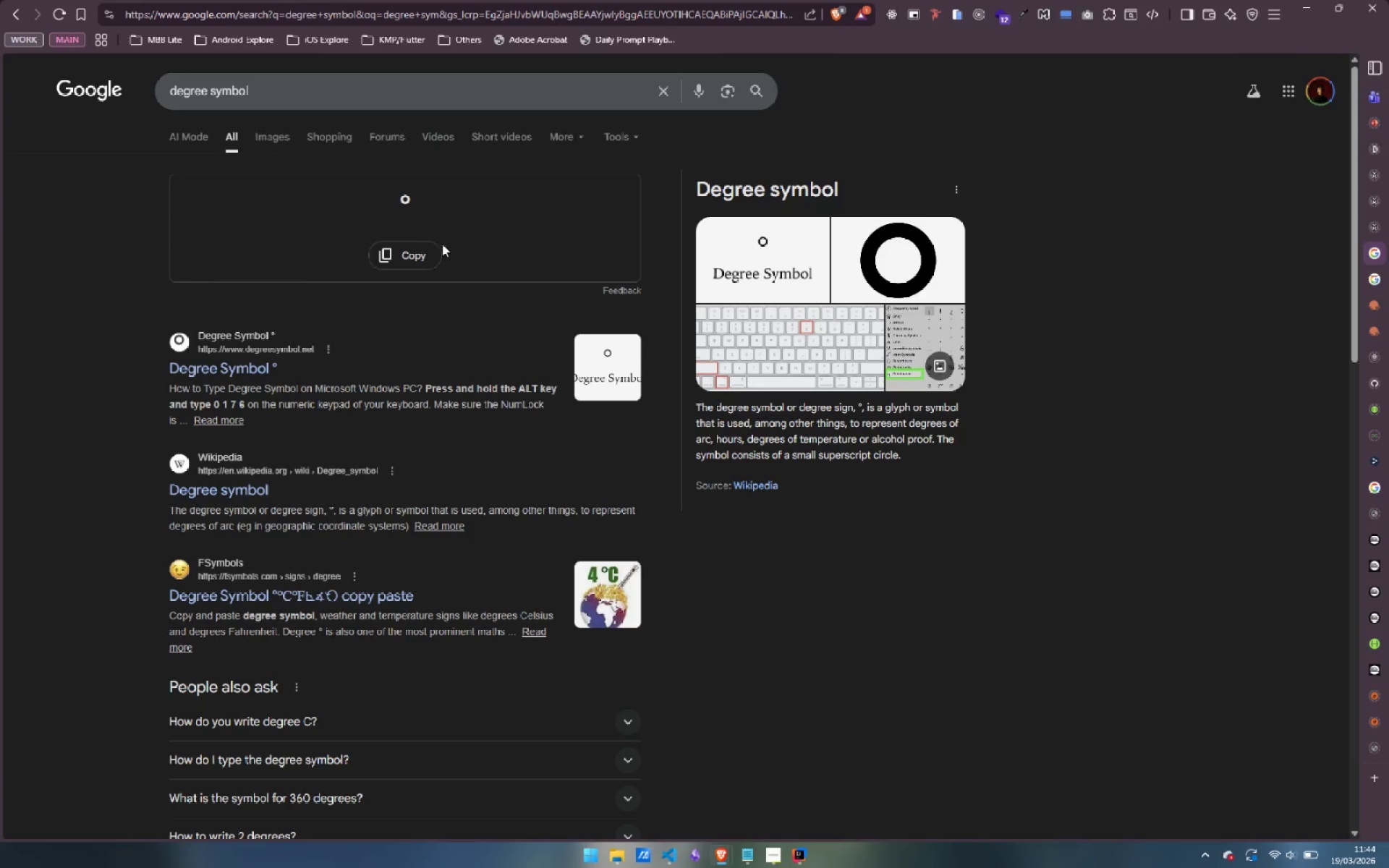 
left_click([408, 252])
 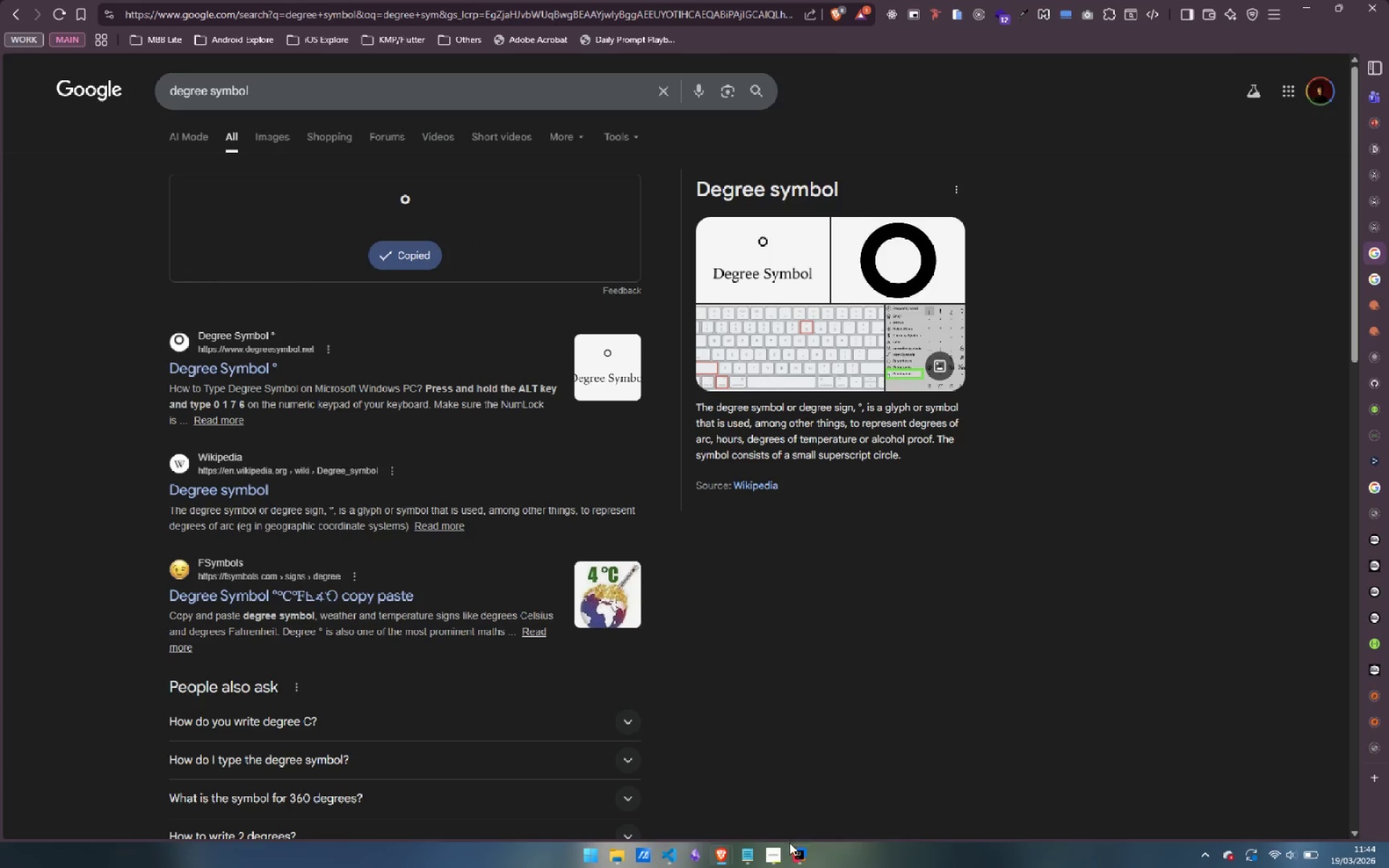 
left_click([797, 862])
 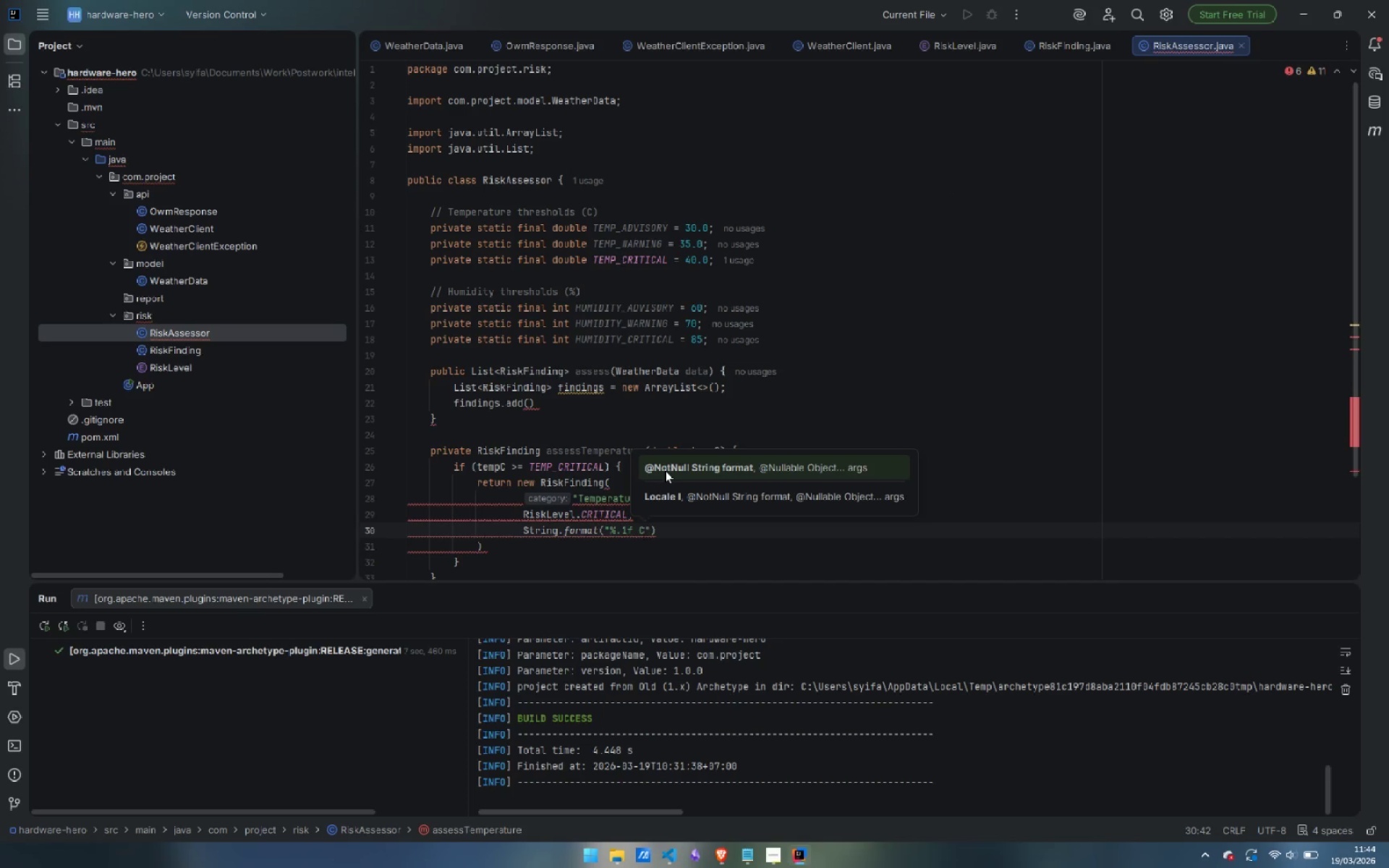 
key(ArrowLeft)
 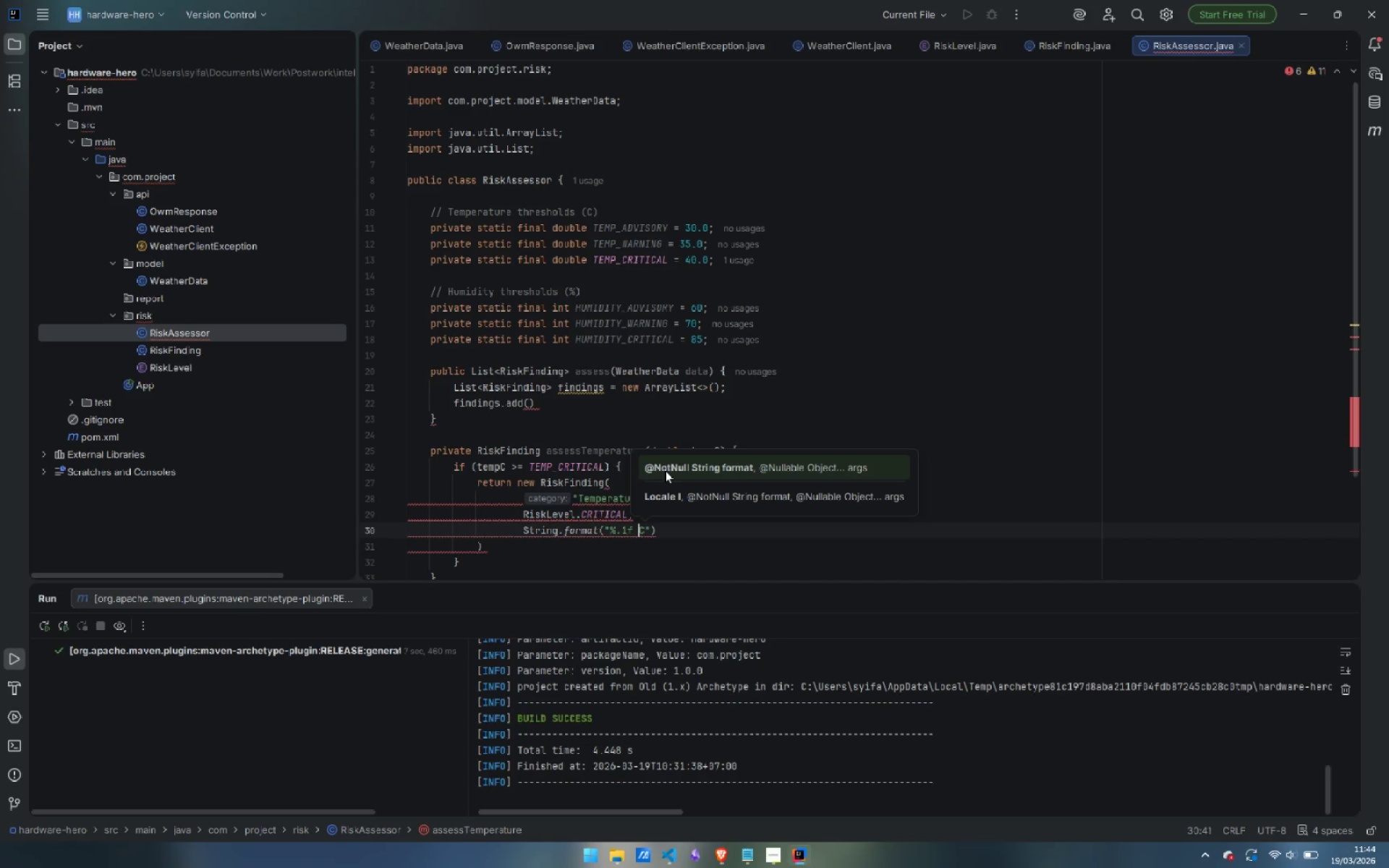 
key(Control+ControlLeft)
 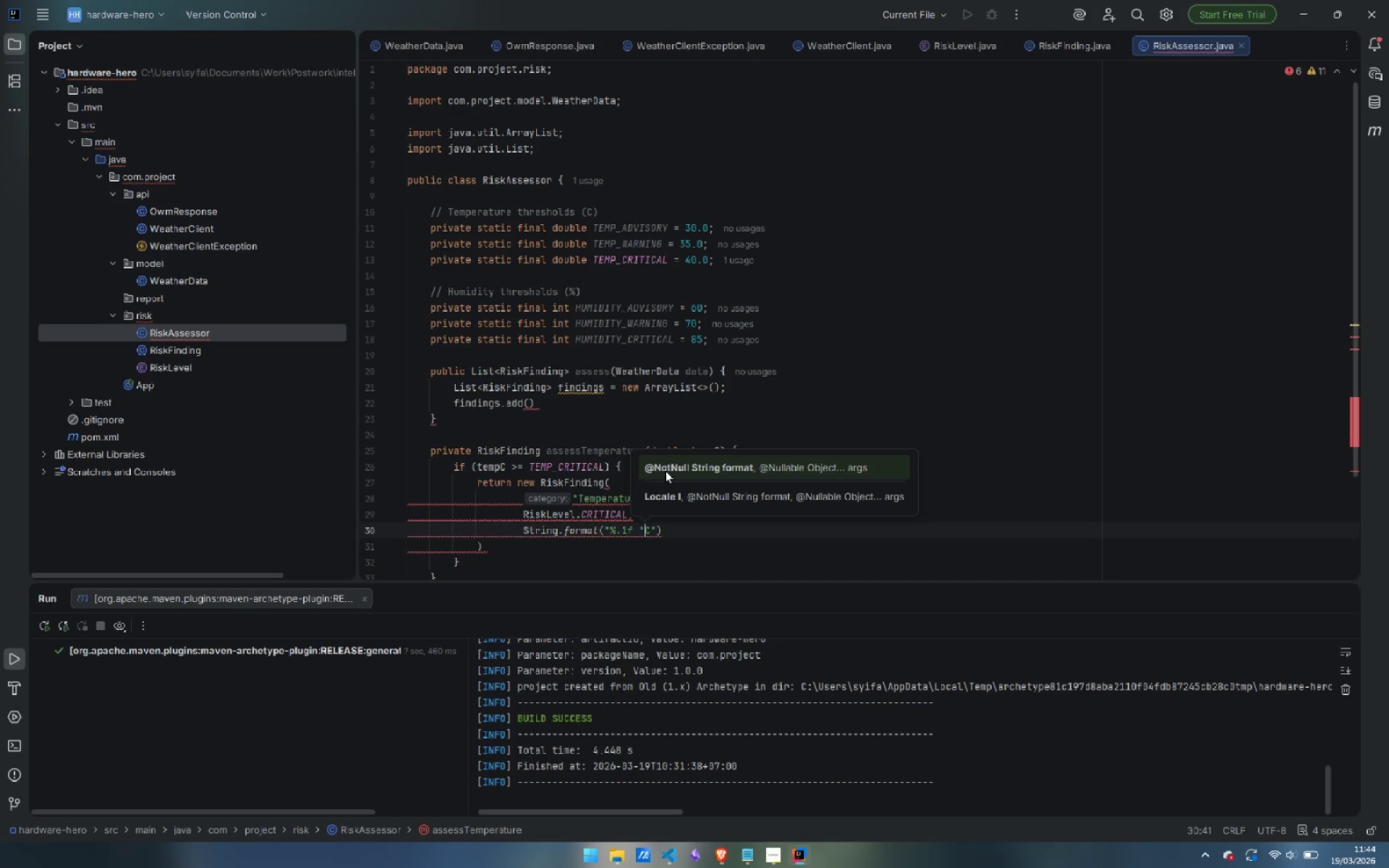 
key(Control+V)
 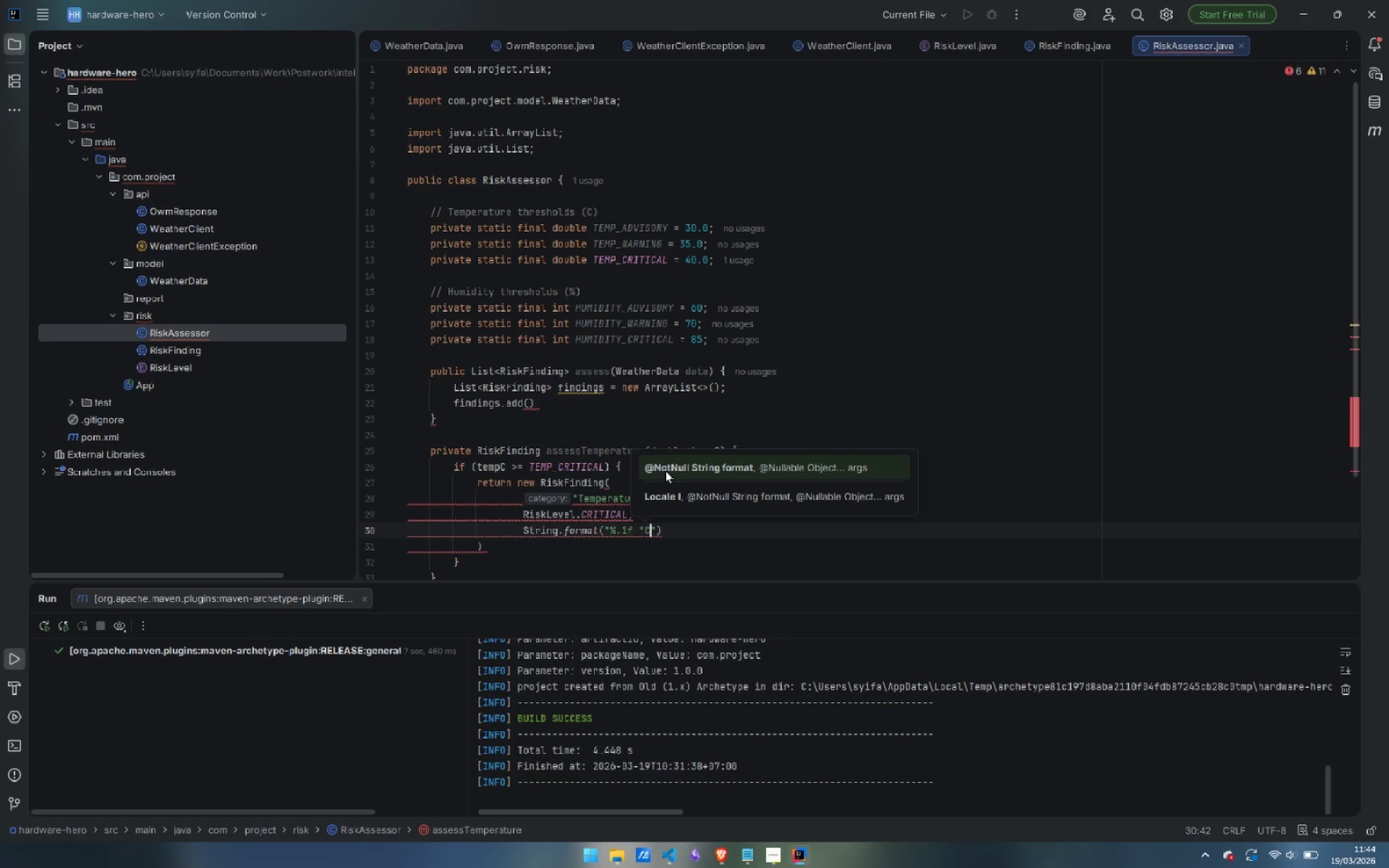 
key(ArrowRight)
 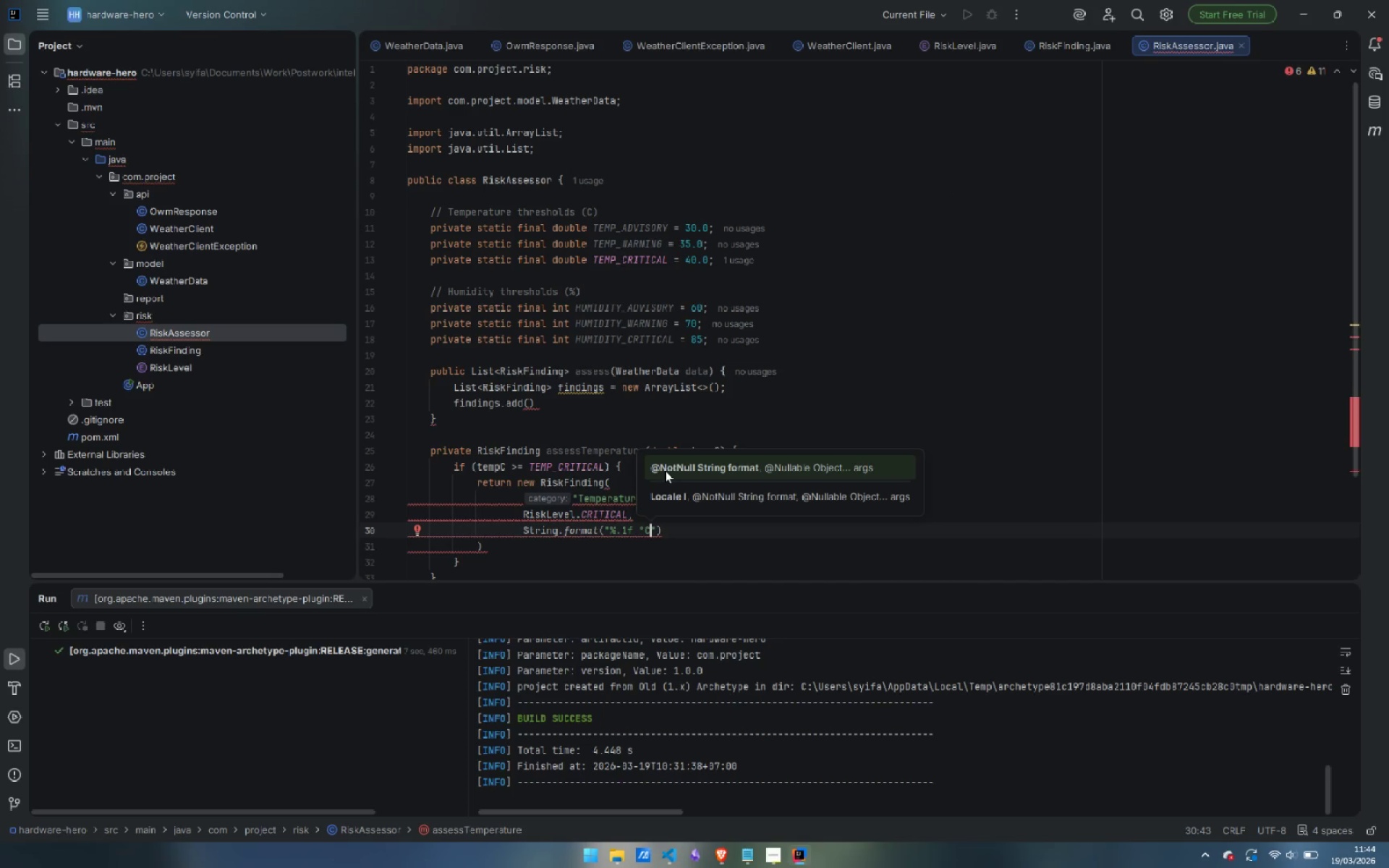 
type( - Extreme outdoor heat)
 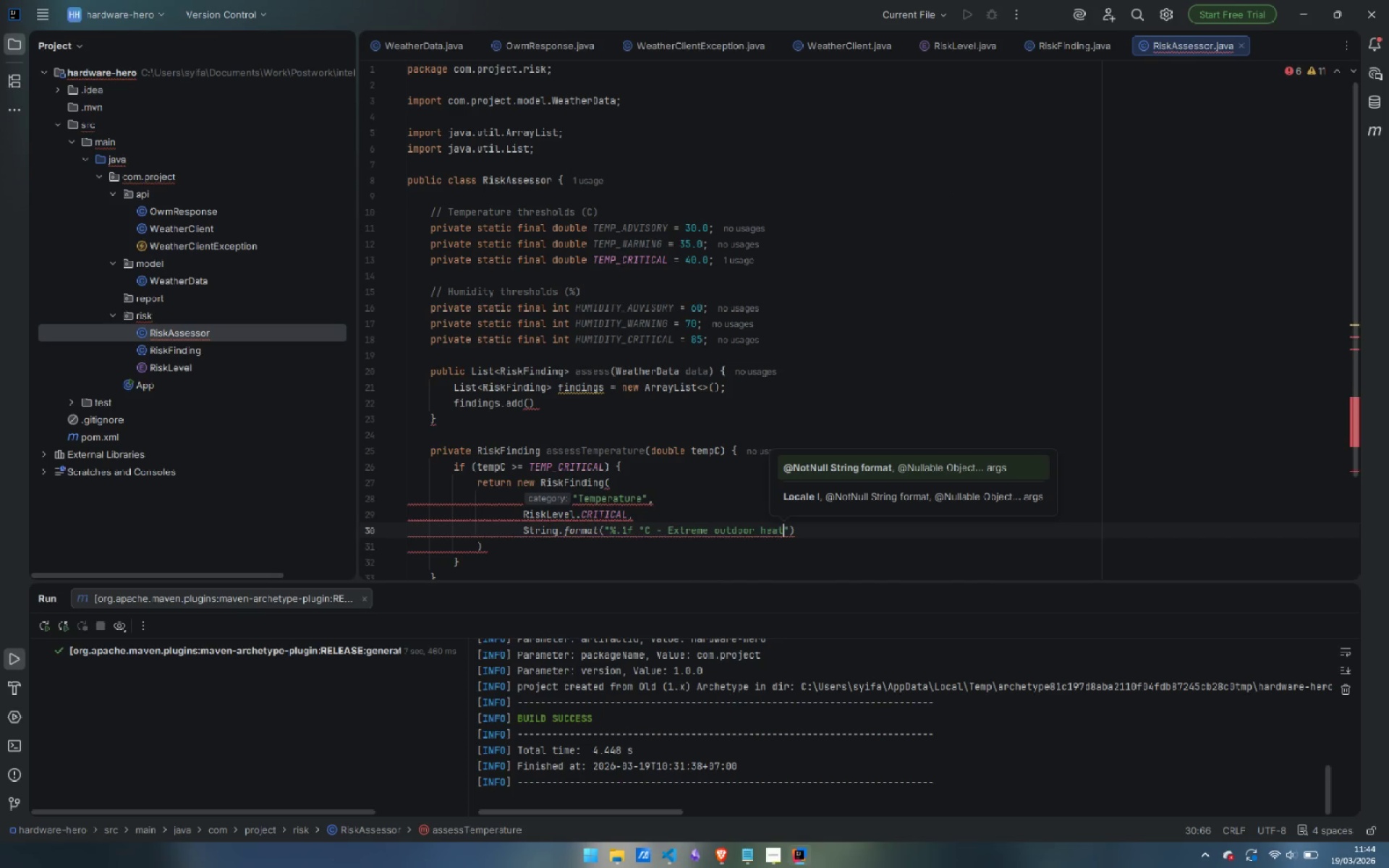 
key(ArrowRight)
 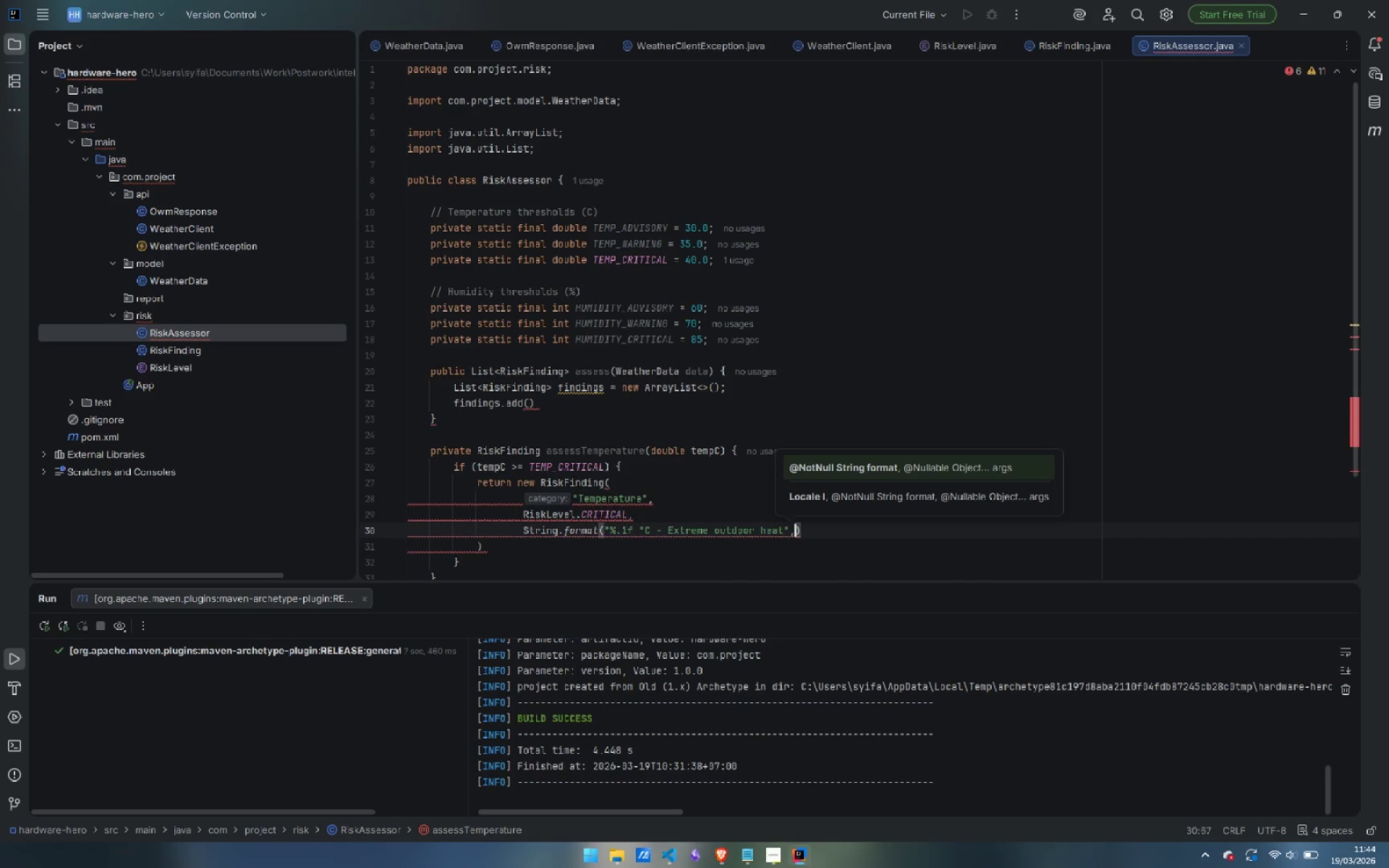 
type(, te)
 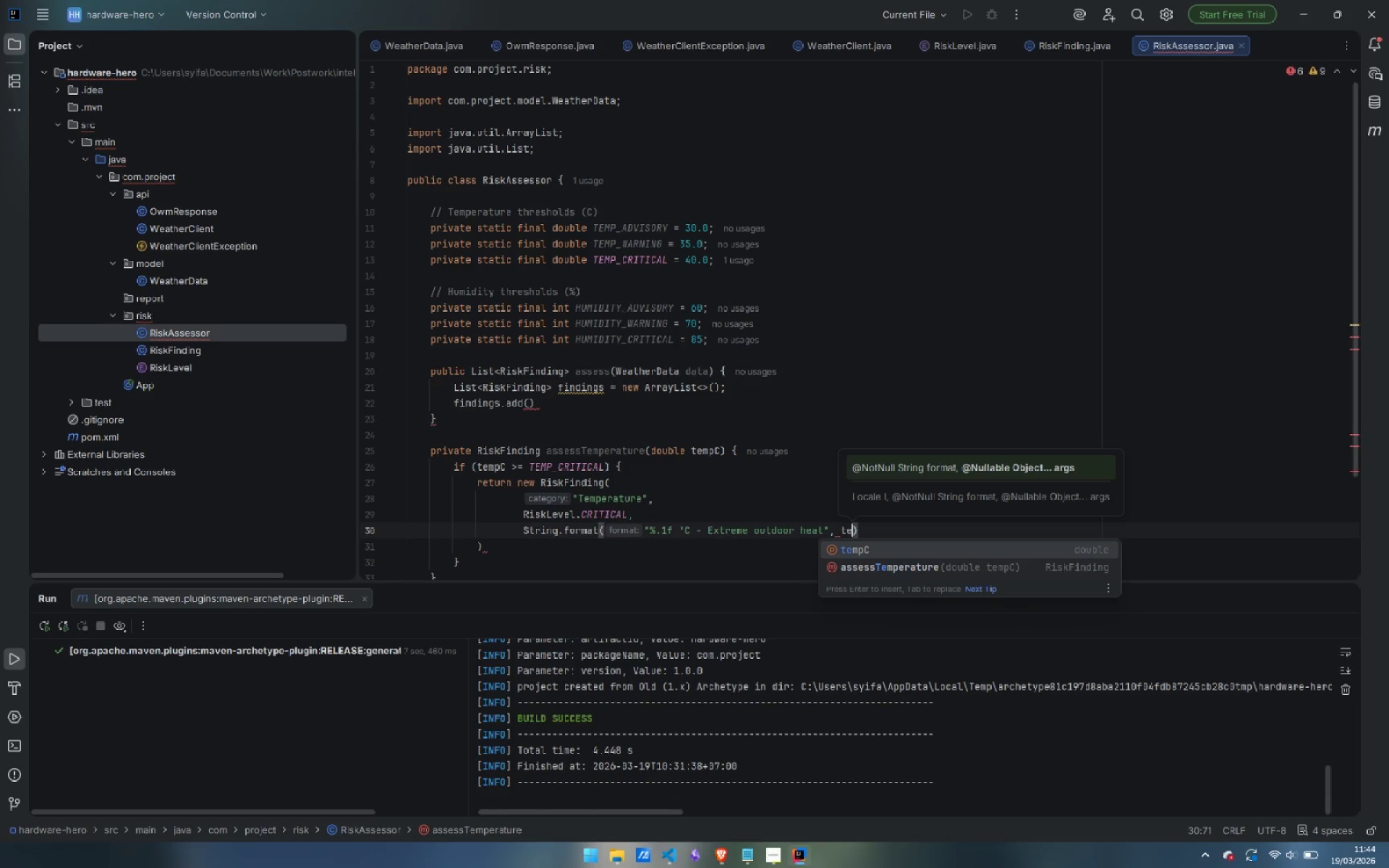 
key(Enter)
 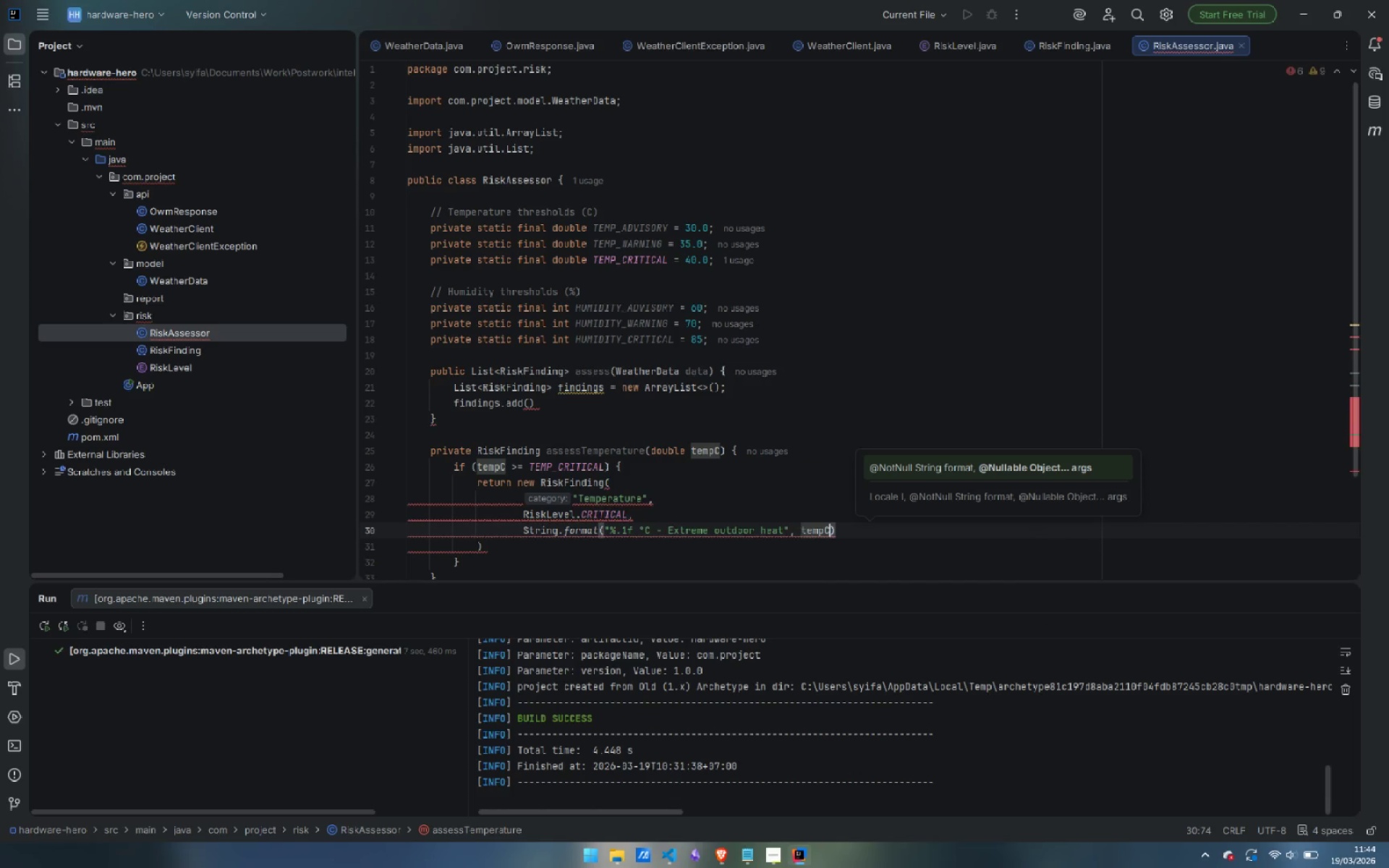 
key(ArrowRight)
 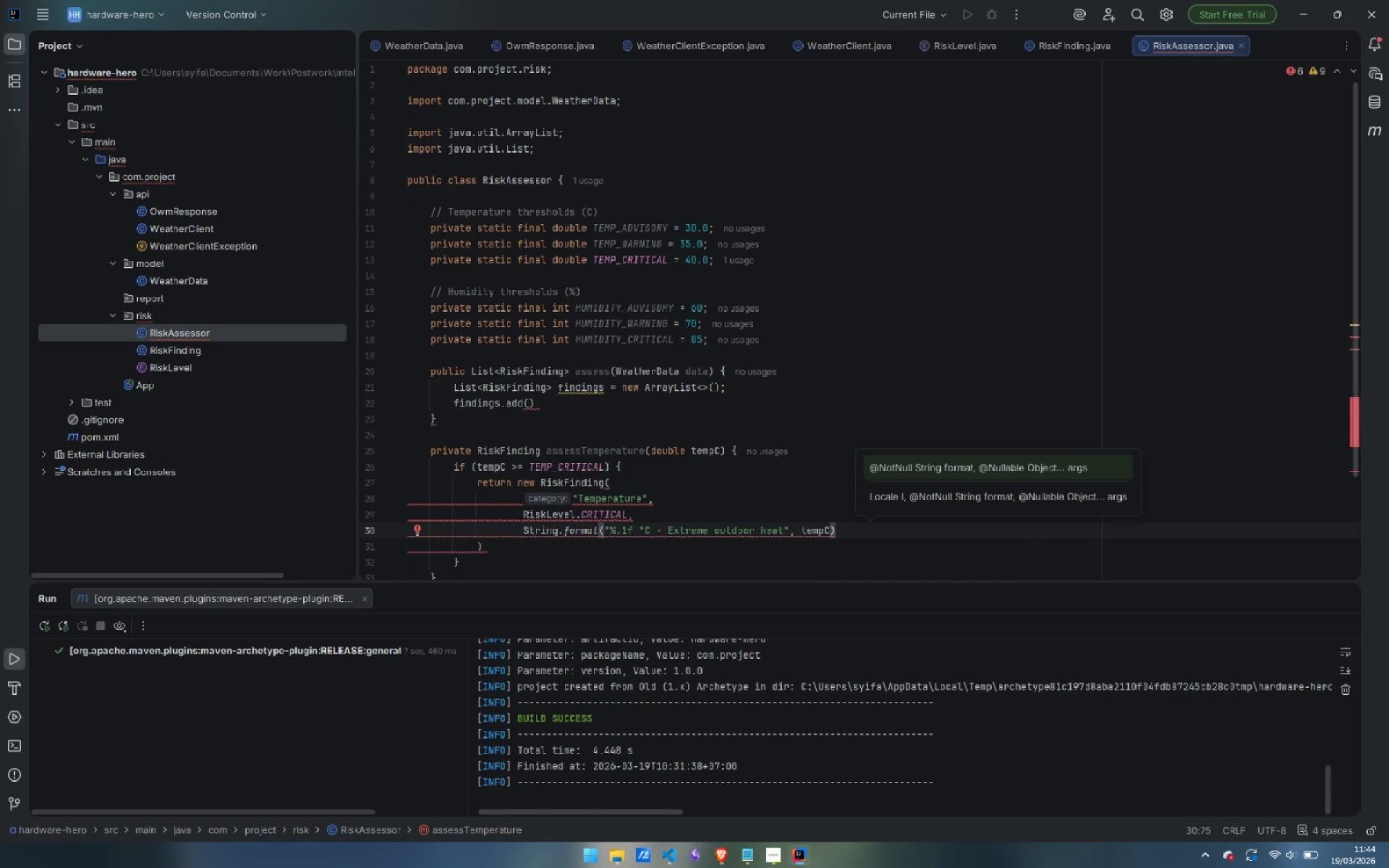 
key(Comma)
 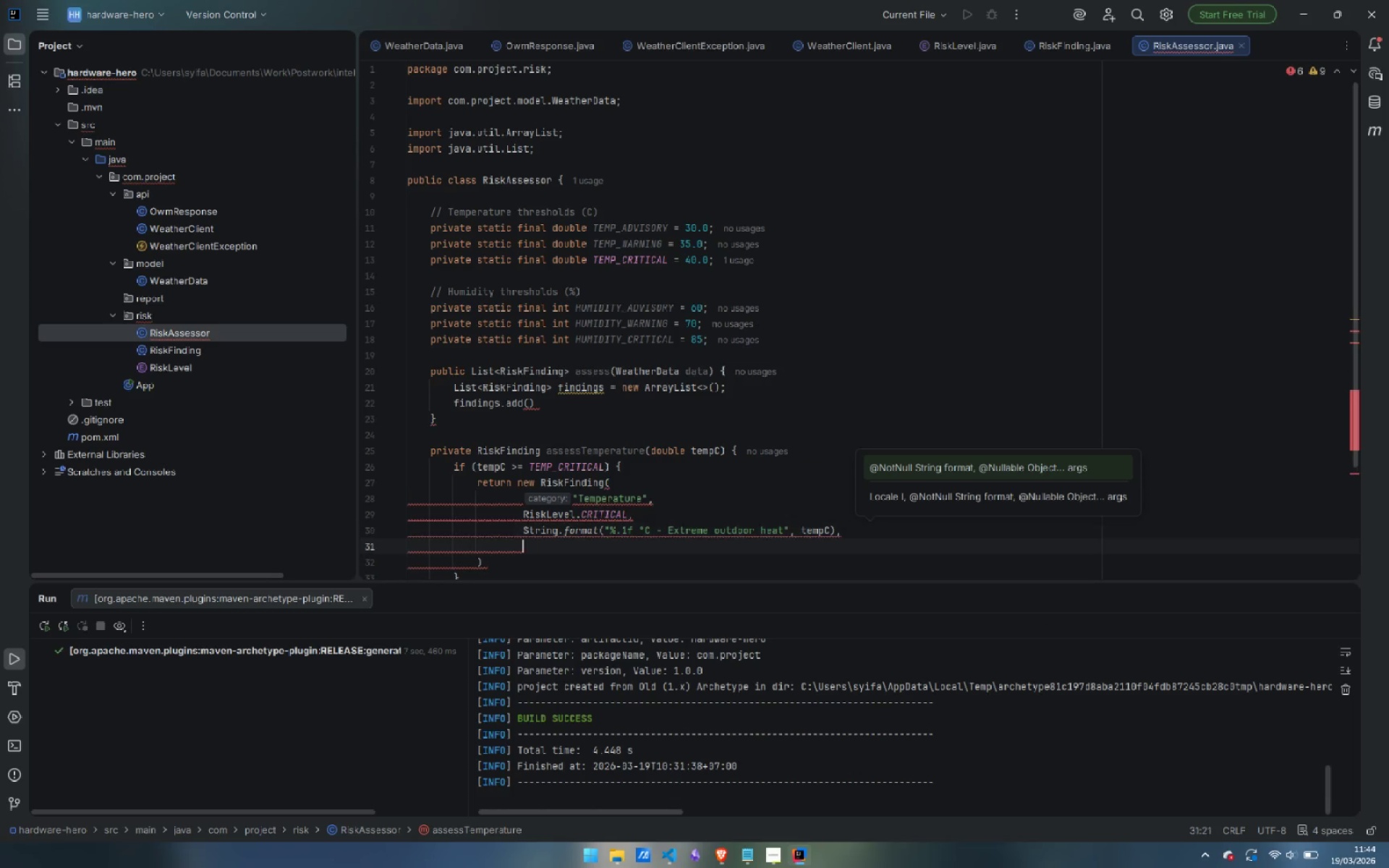 
key(Enter)
 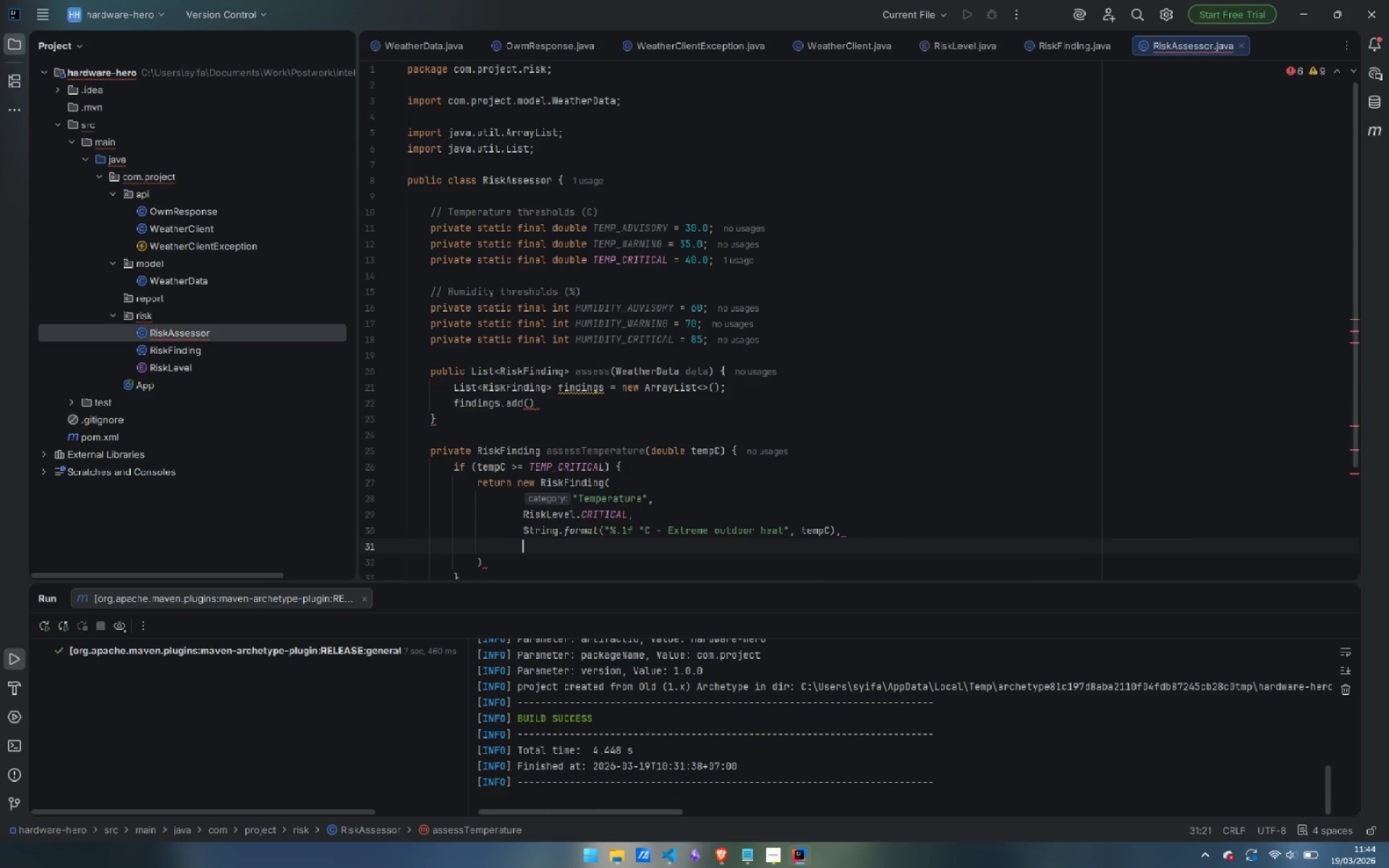 
type("Outdoor air tep)
key(Backspace)
type(mperate)
key(Backspace)
type(ure is extremely high. Verify that all CRAC units are )
 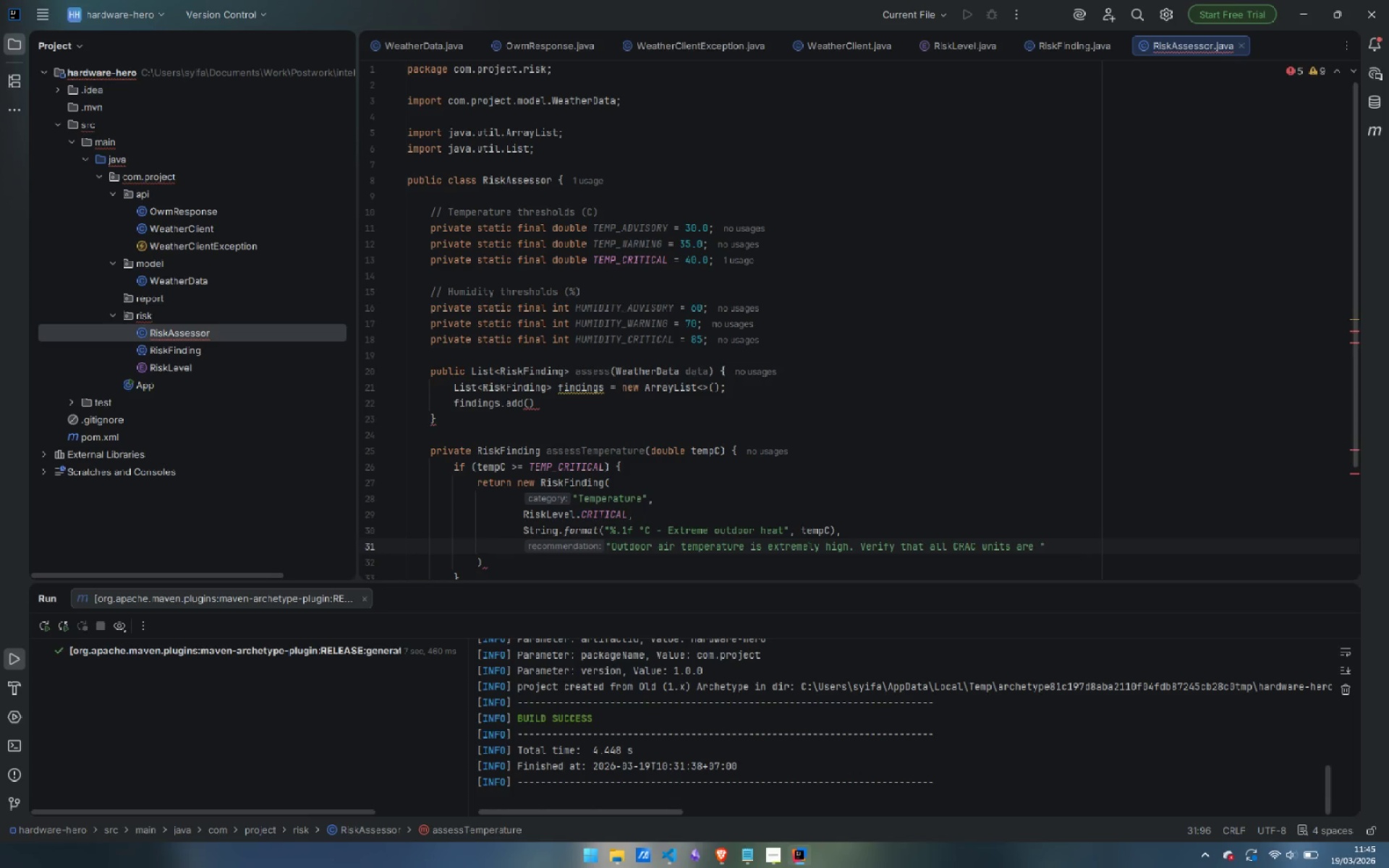 
key(ArrowRight)
 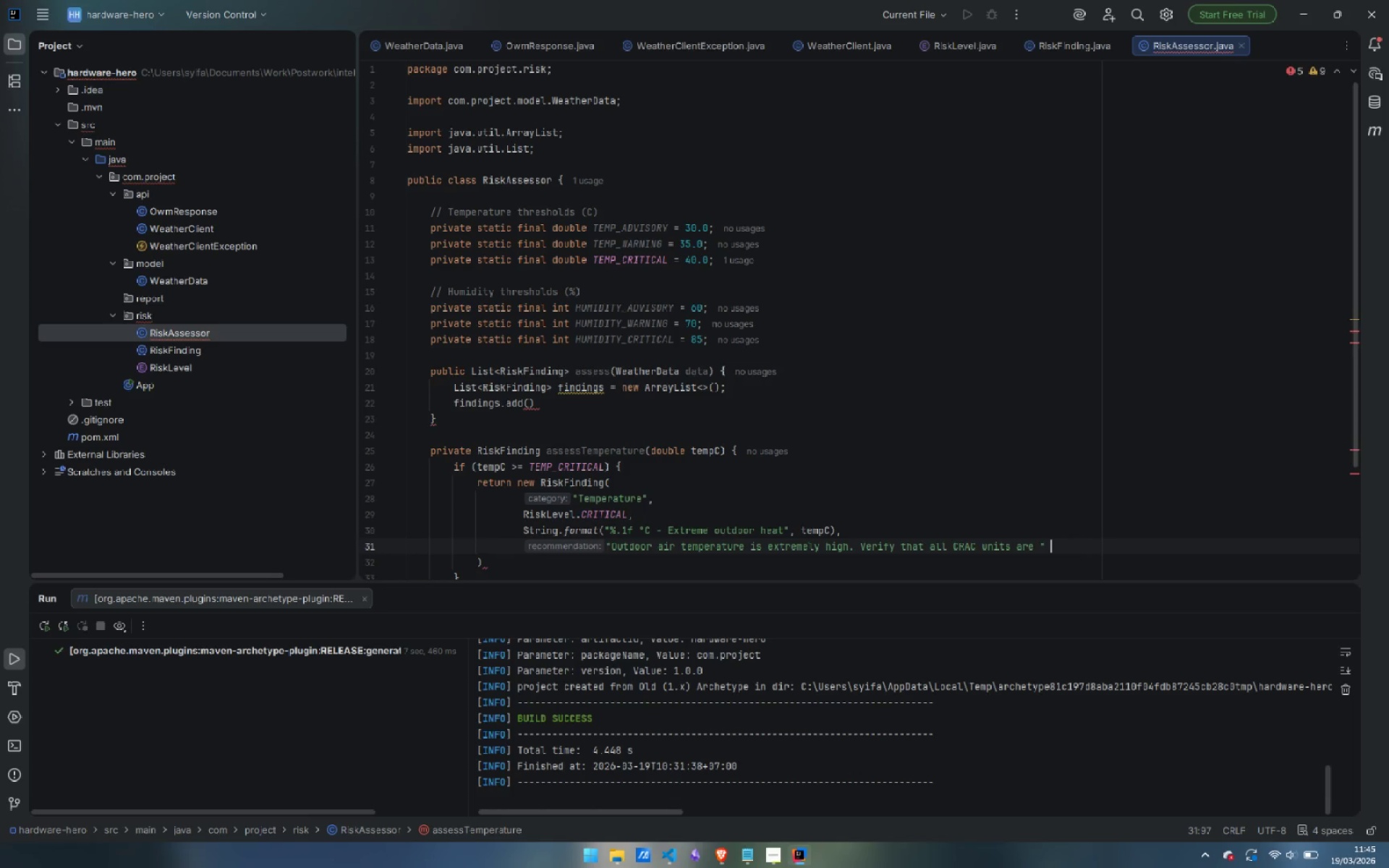 
key(Space)
 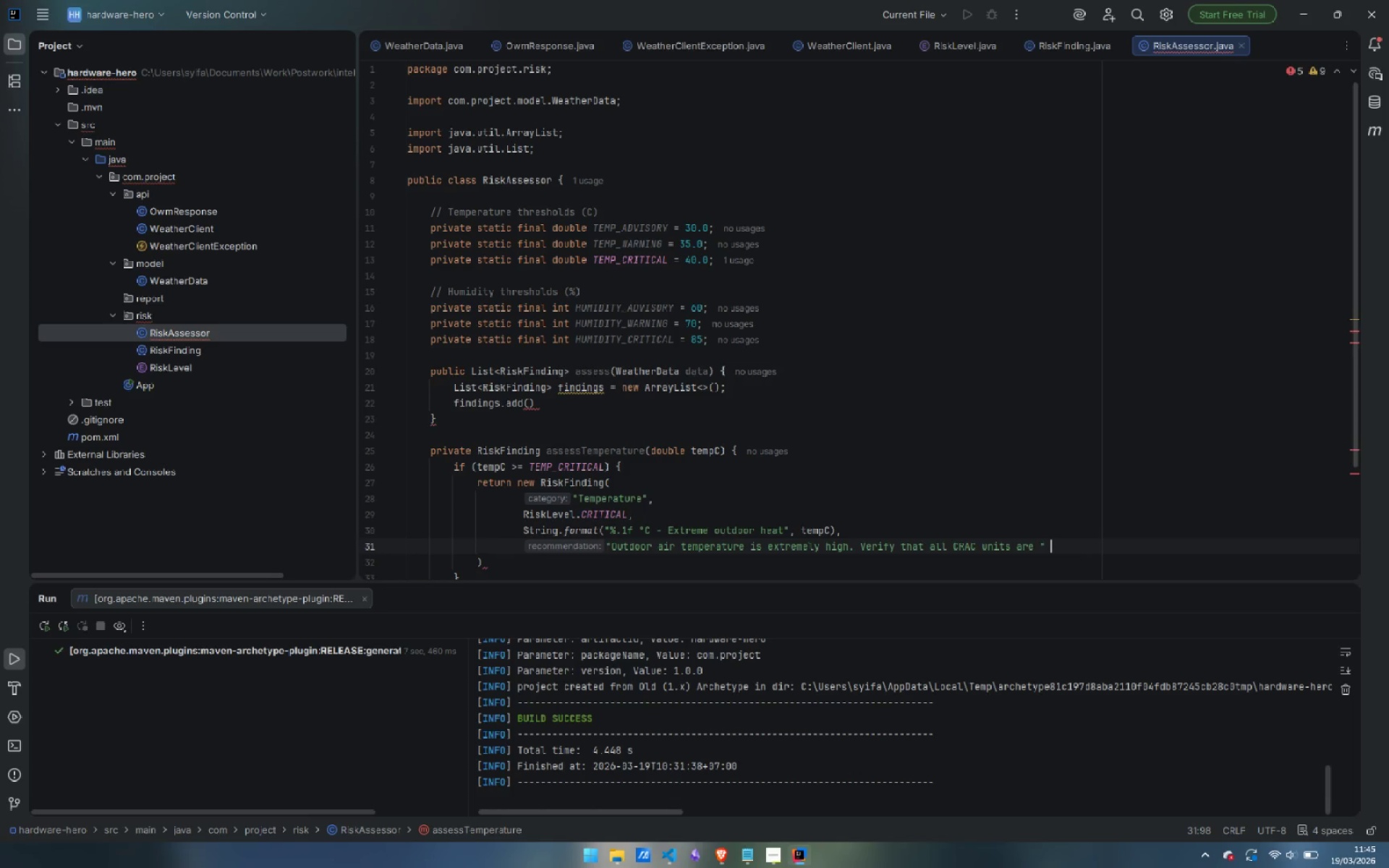 
key(Shift+Equal)
 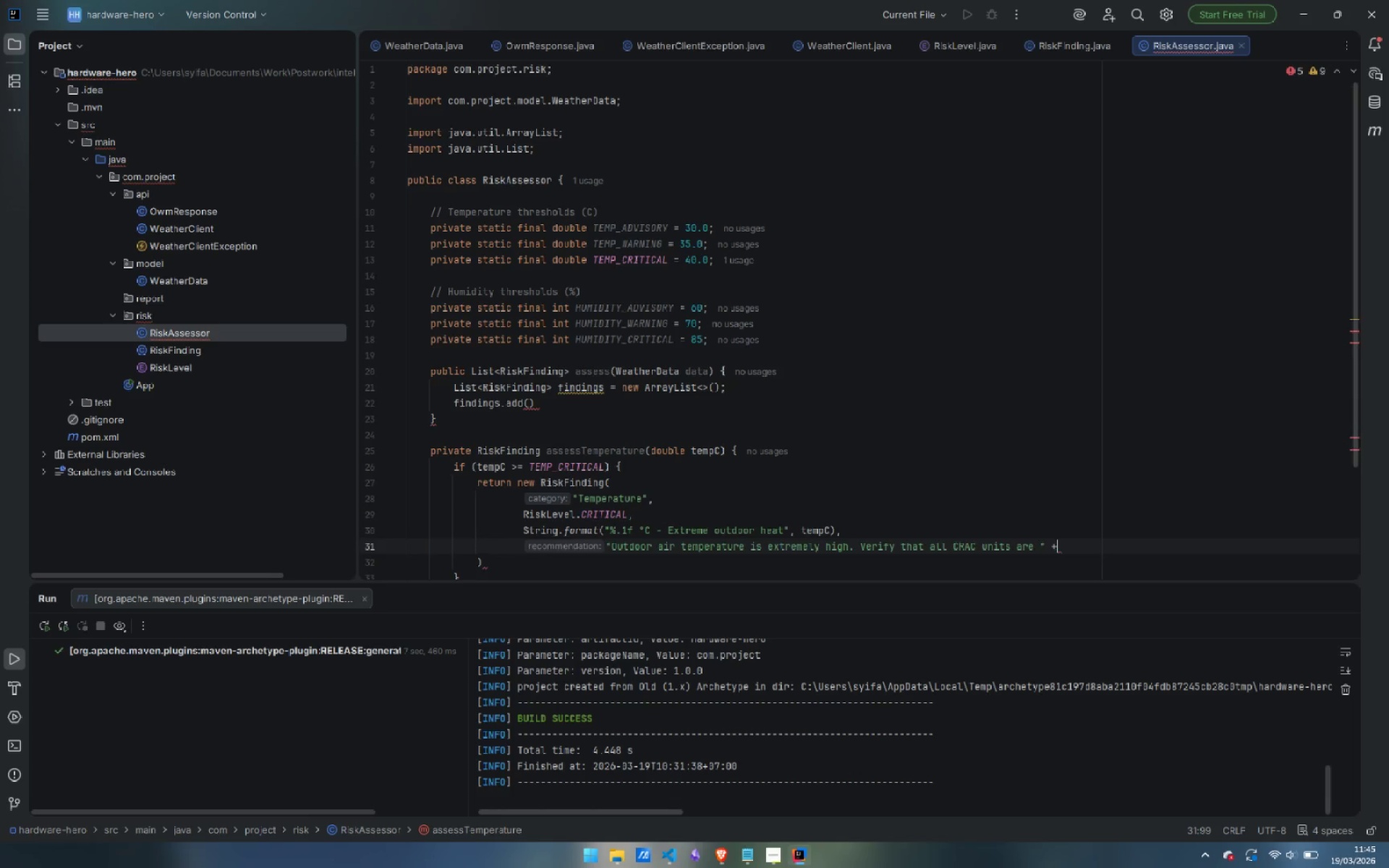 
key(Enter)
 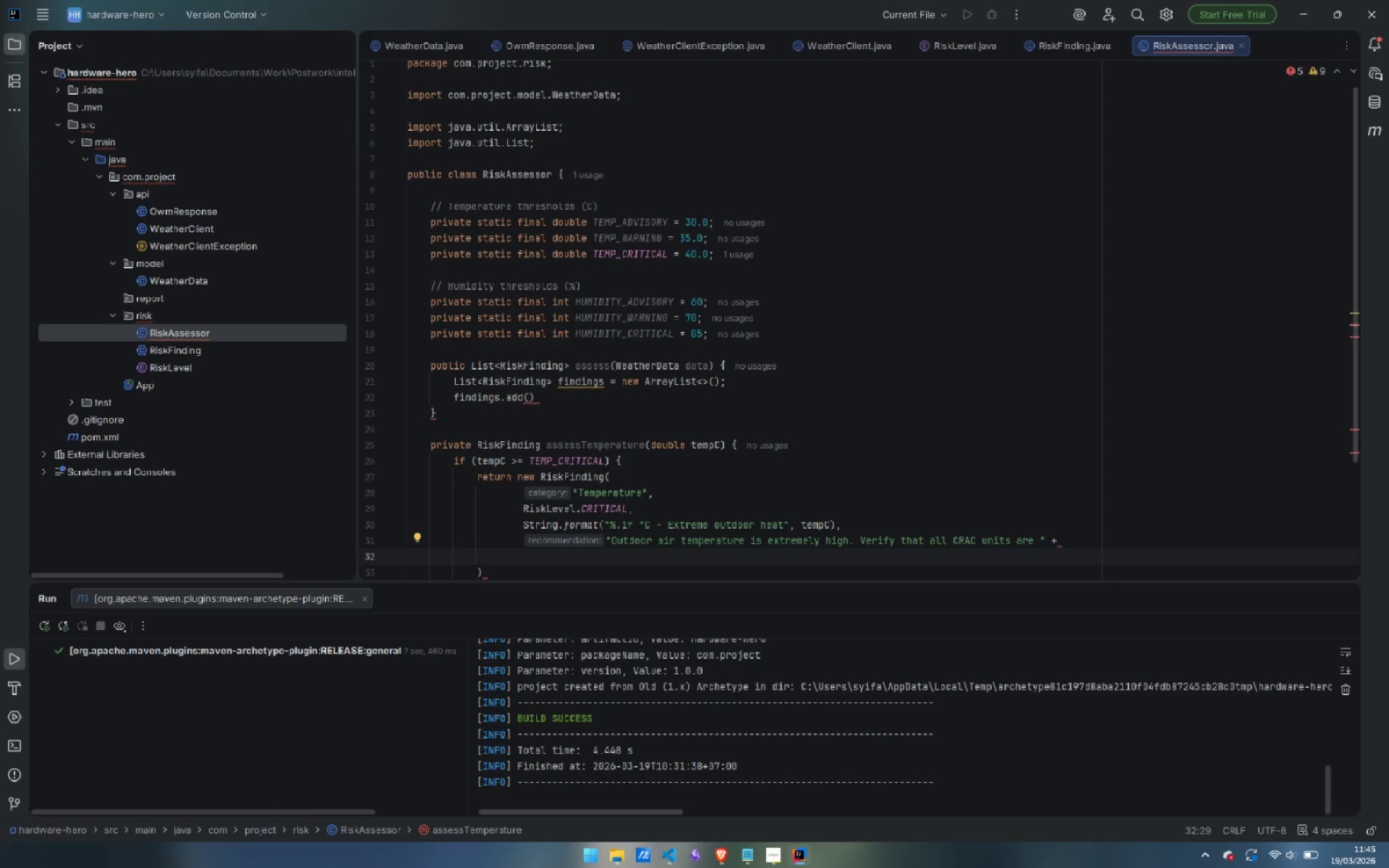 
type("p)
key(Backspace)
type(operating at full capacity, check fir )
key(Backspace)
key(Backspace)
key(Backspace)
type(or hot-aise)
key(Backspace)
type(le bypass )
key(Backspace)
type(, and considefr)
key(Backspace)
type( )
 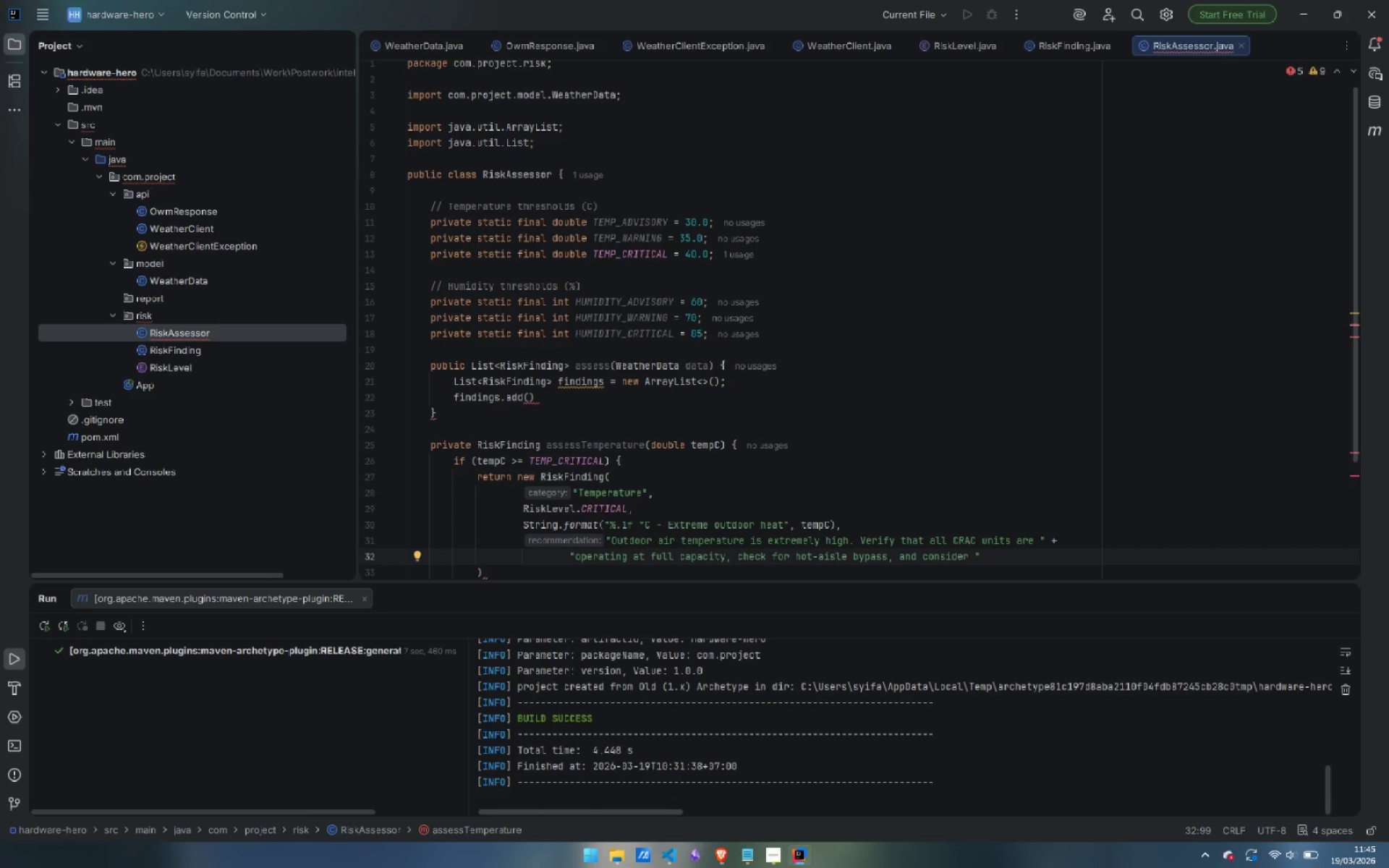 
key(ArrowRight)
 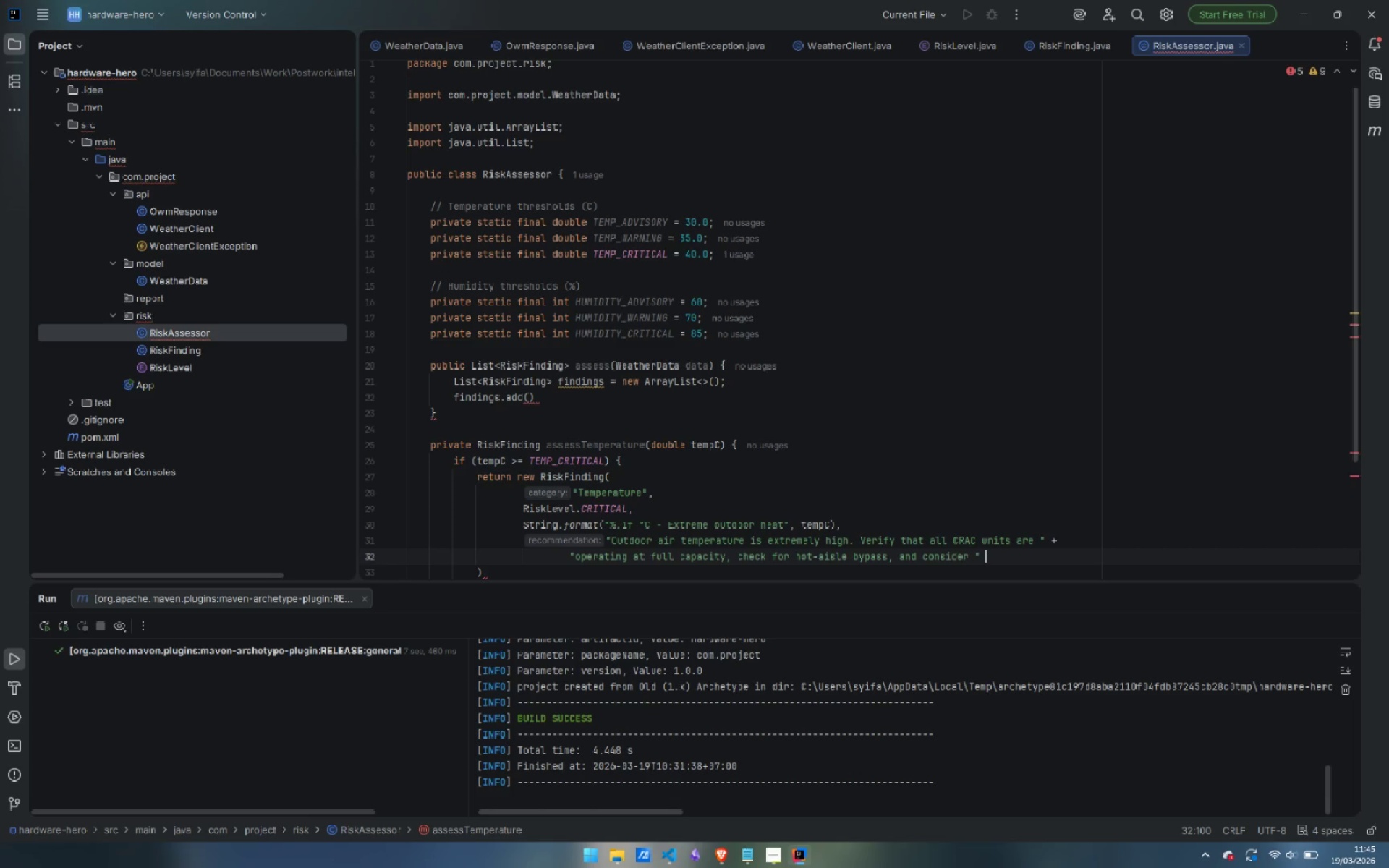 
key(Space)
 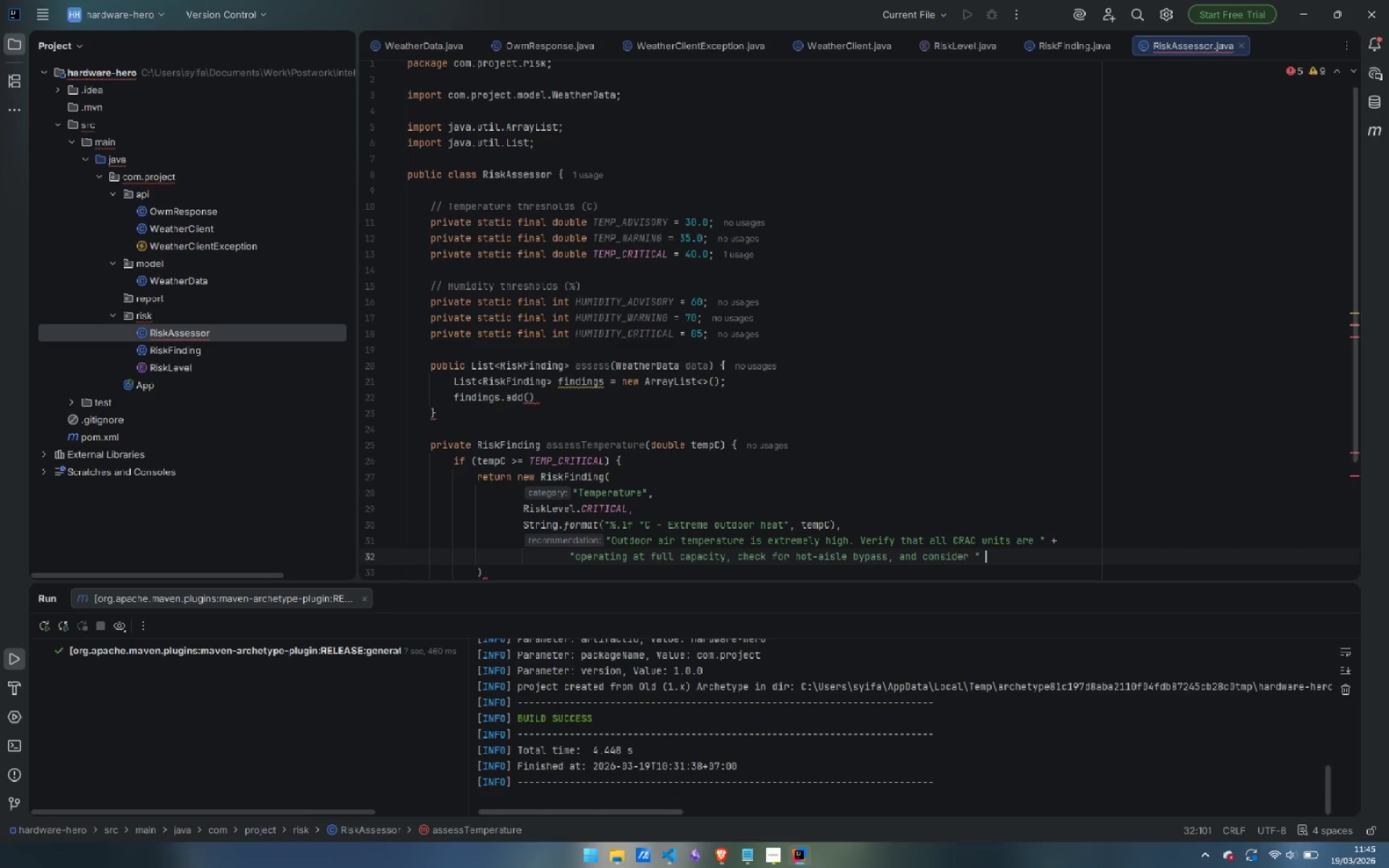 
key(Shift+Equal)
 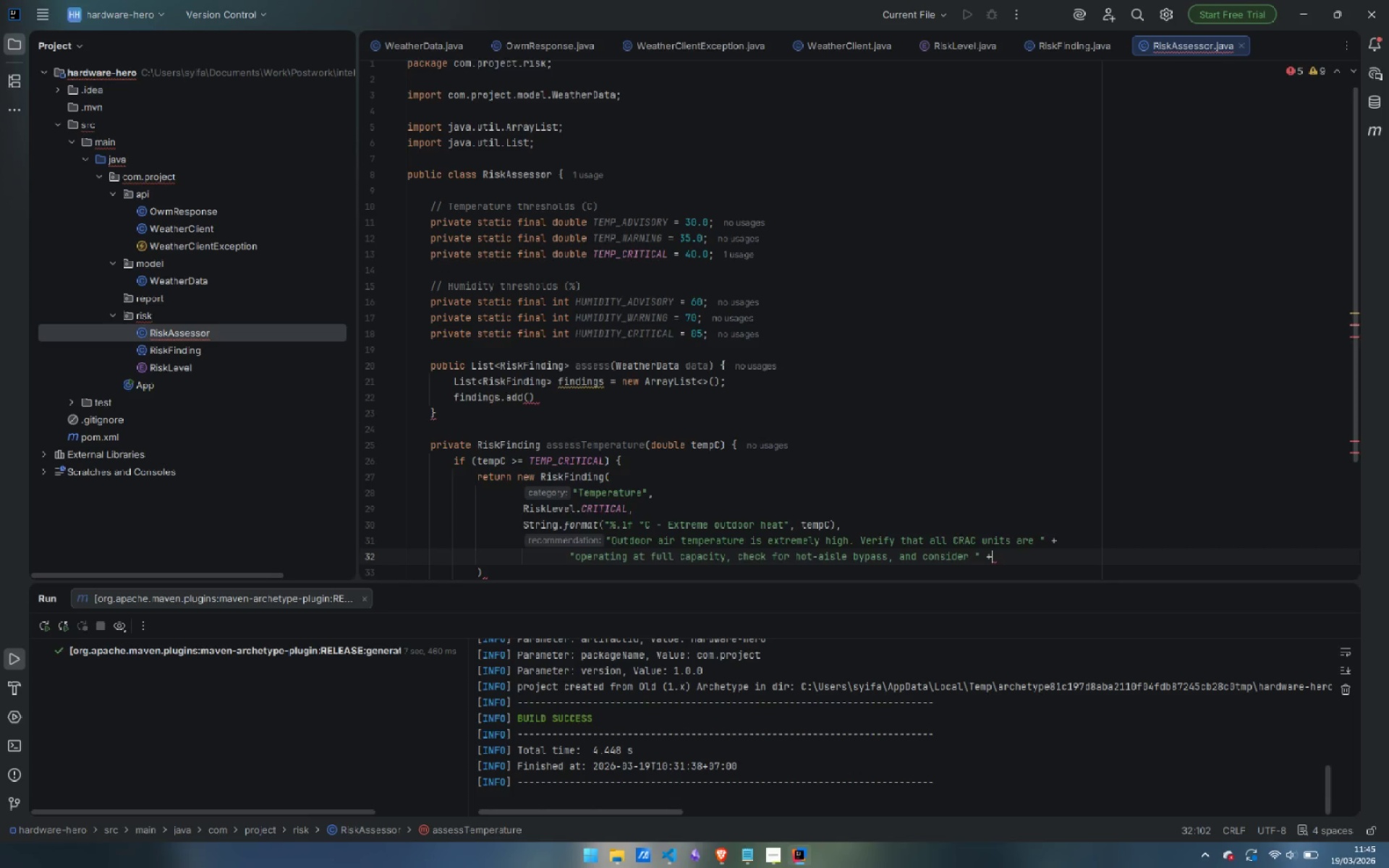 
key(Enter)
 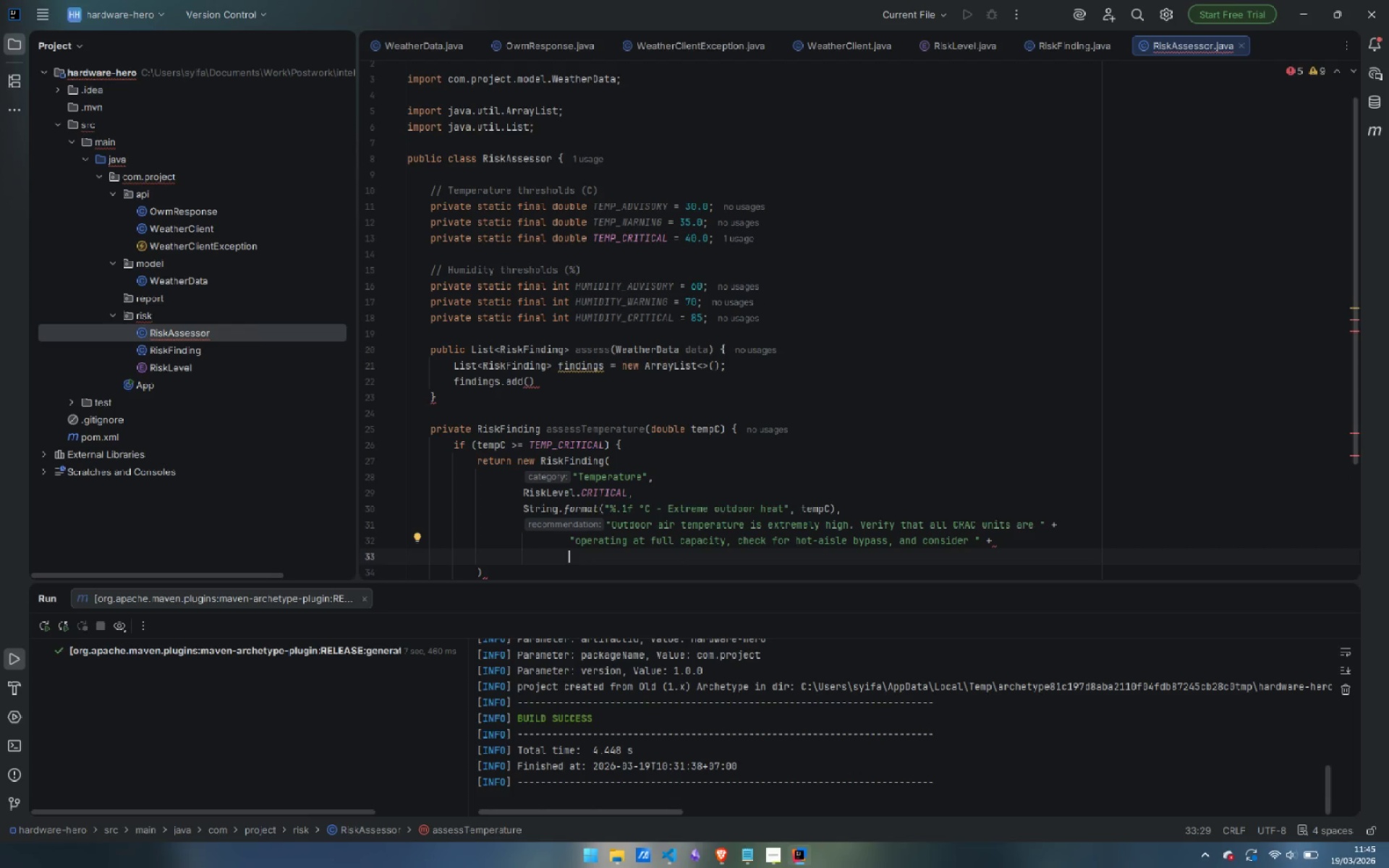 
type("tempe)
key(Backspace)
type(orarily reducing server )
 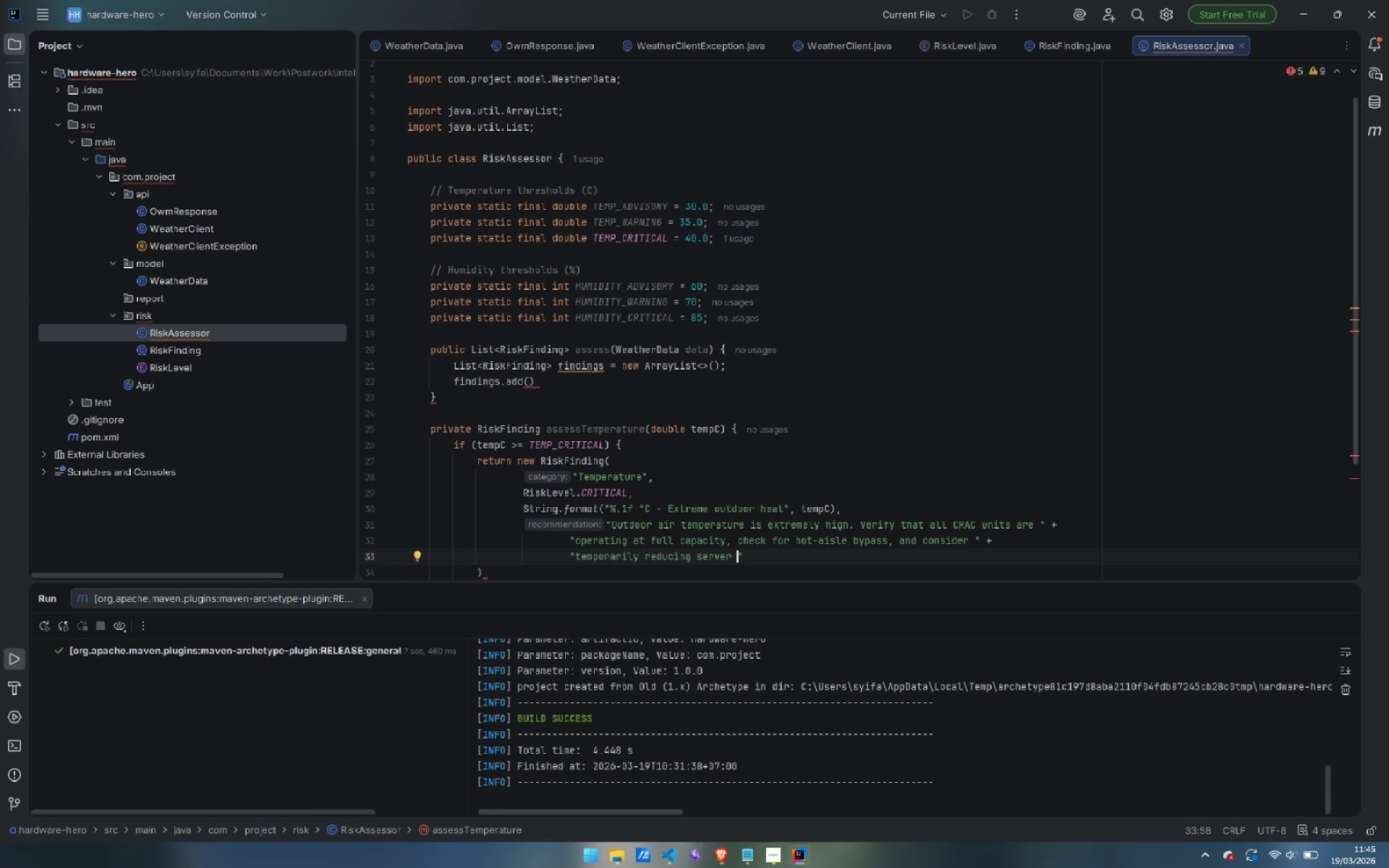 
type(workloads to lower heat output.)
 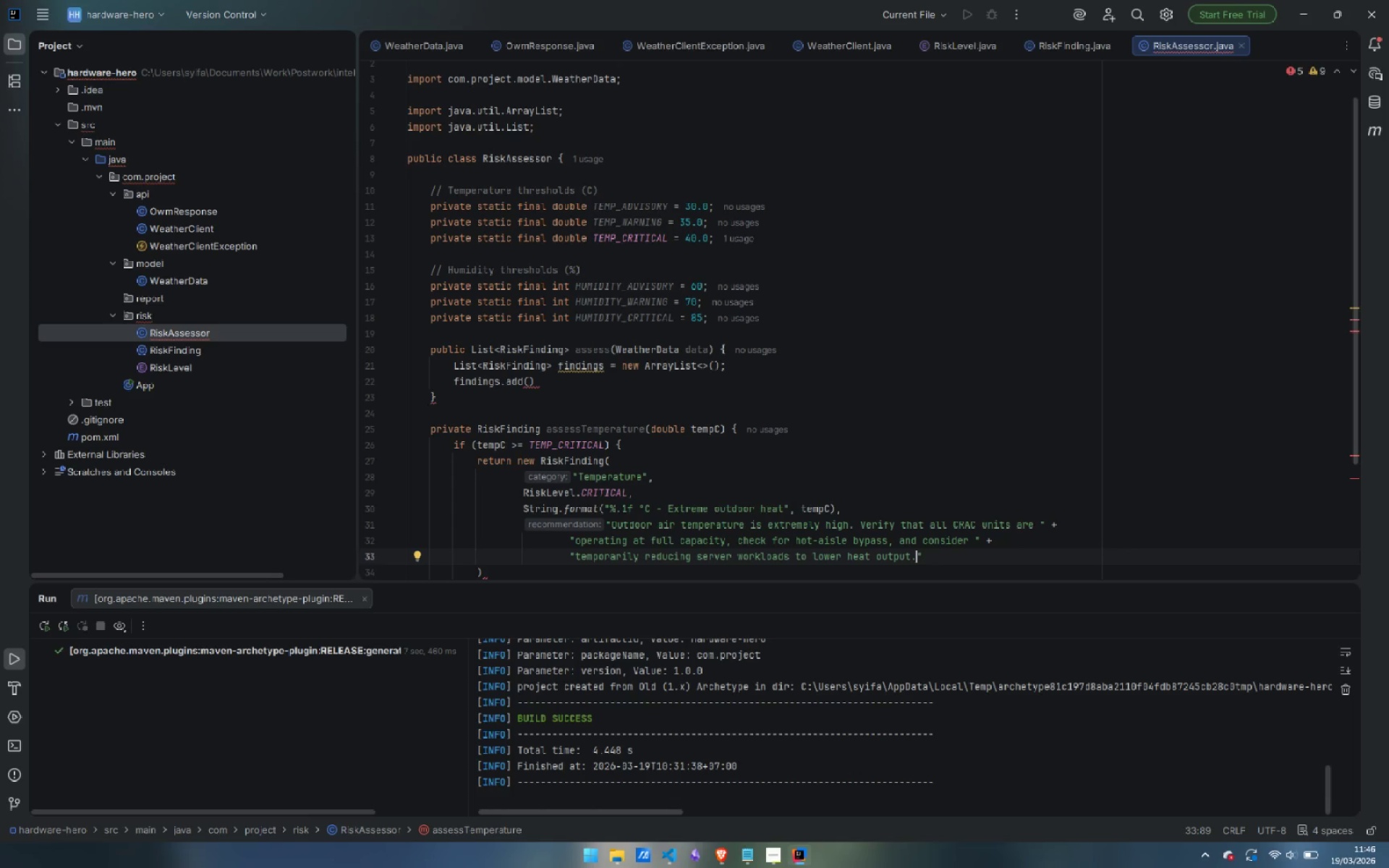 
key(ArrowRight)
 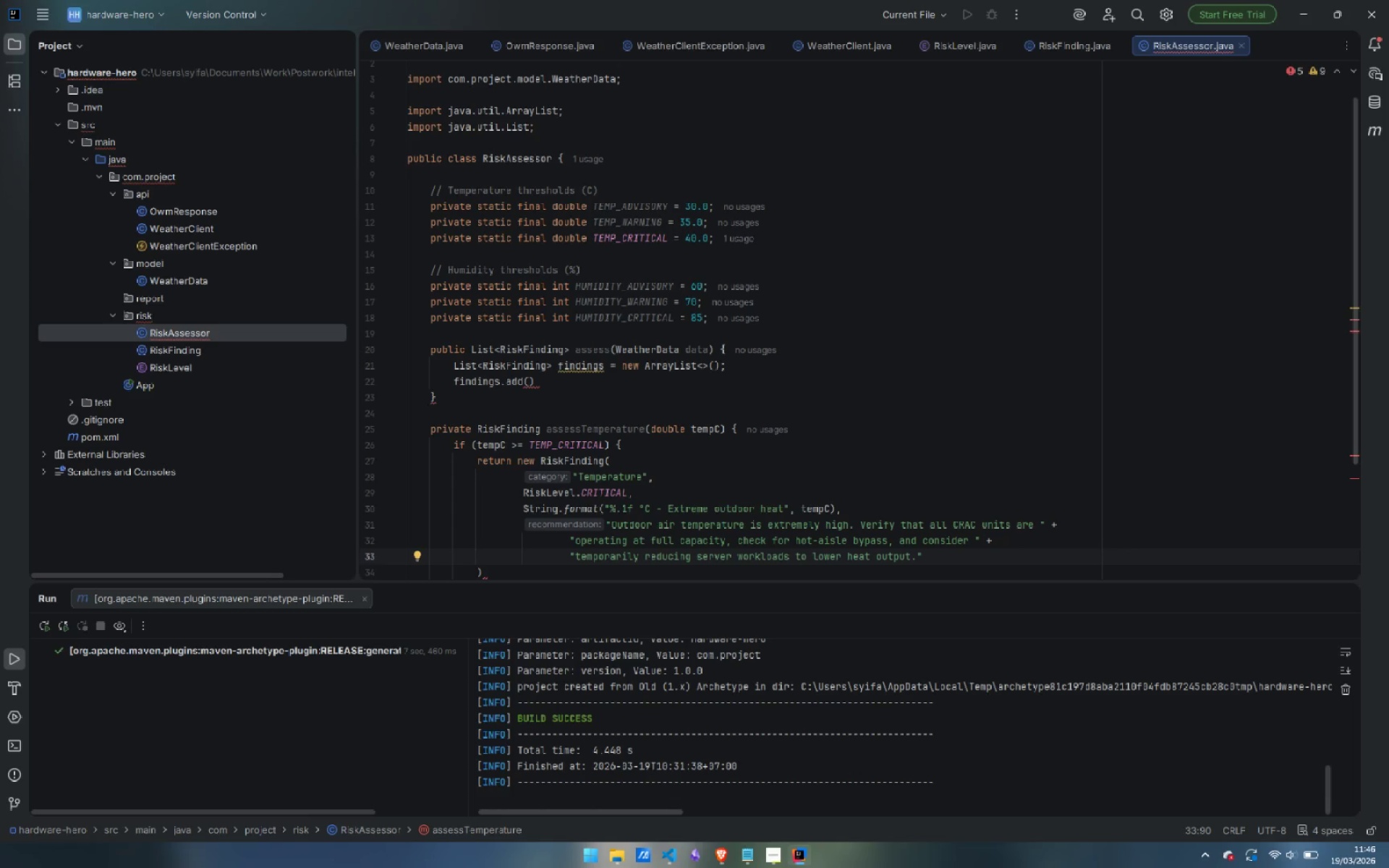 
key(ArrowDown)
 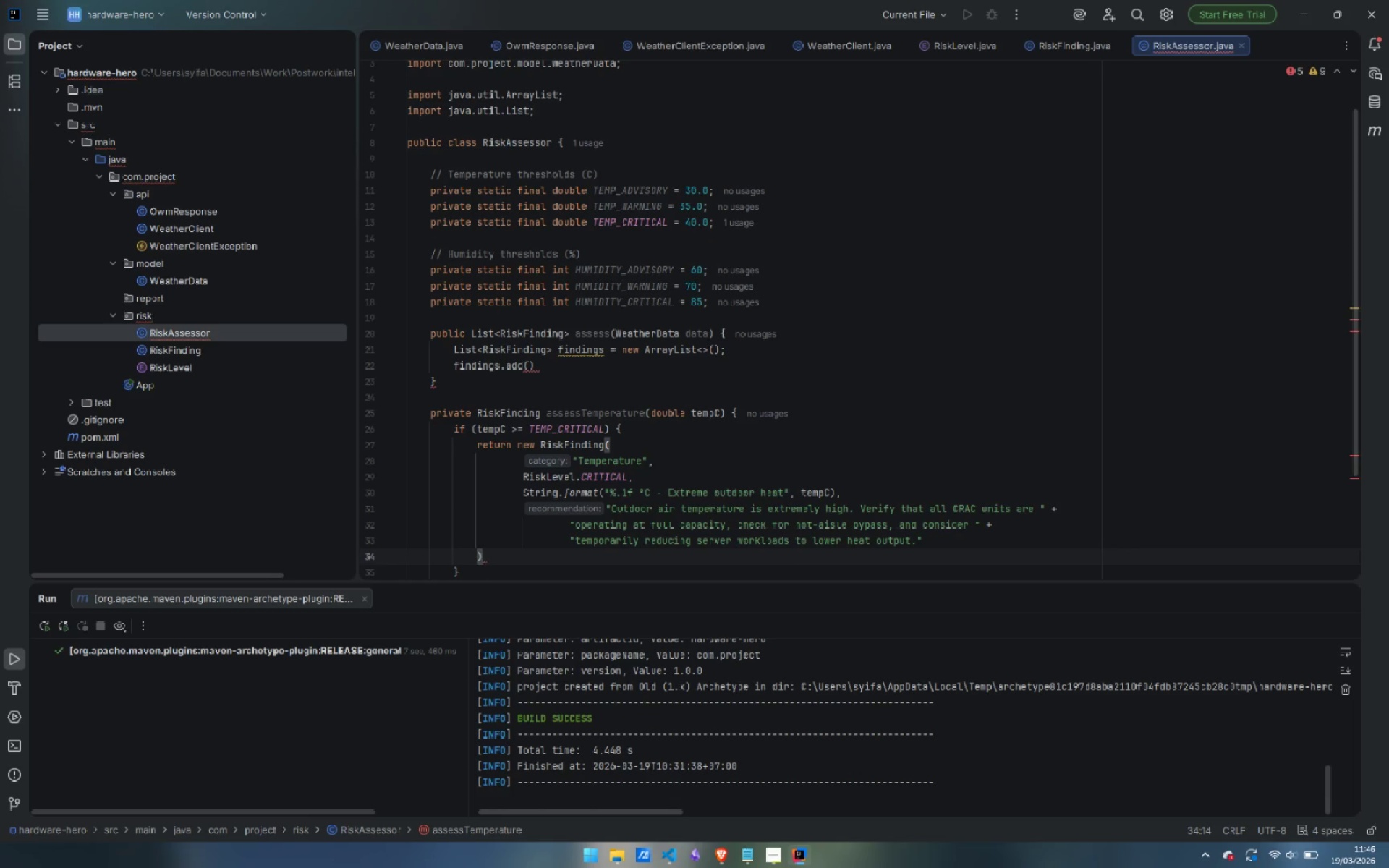 
key(Semicolon)
 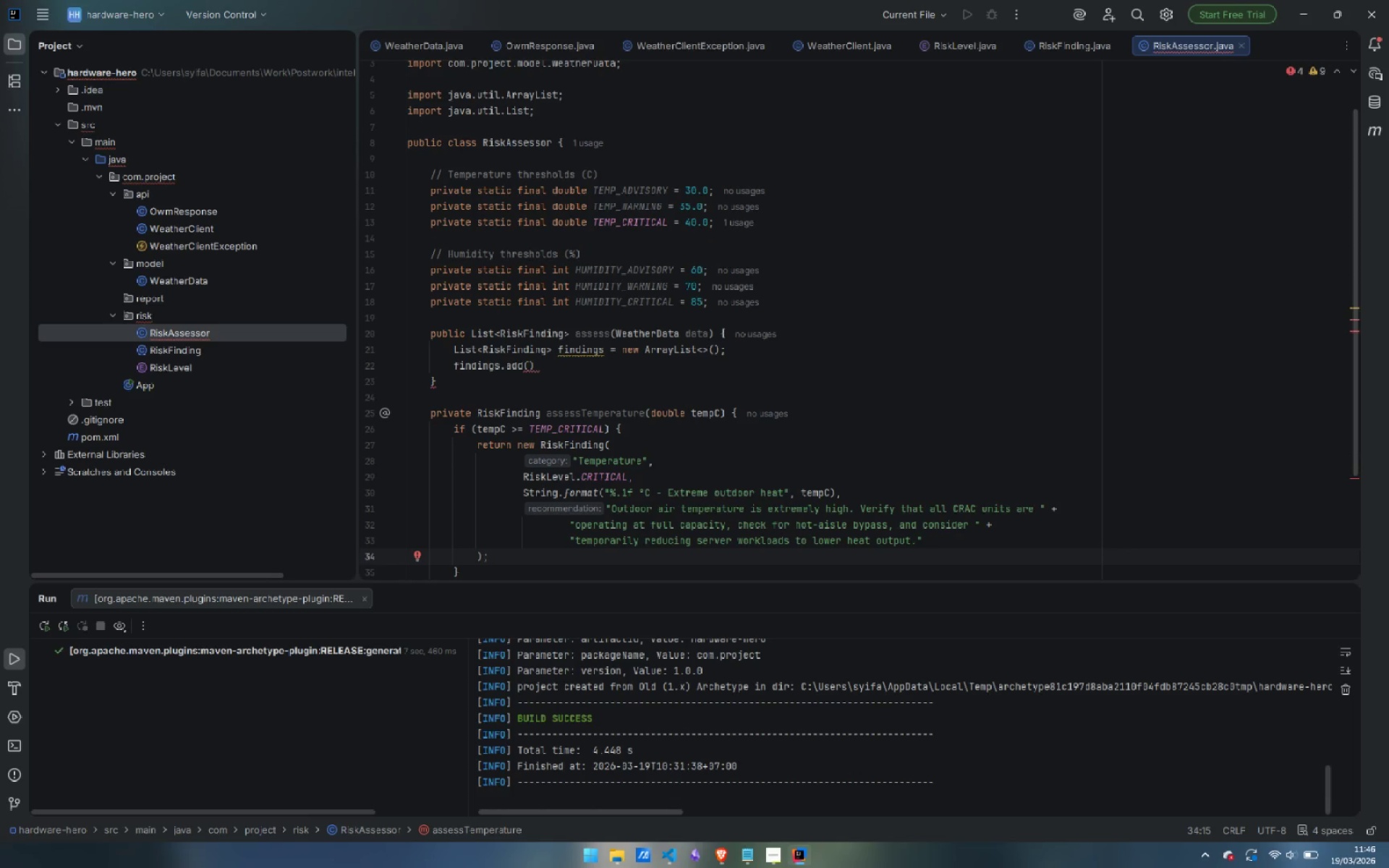 
key(ArrowDown)
 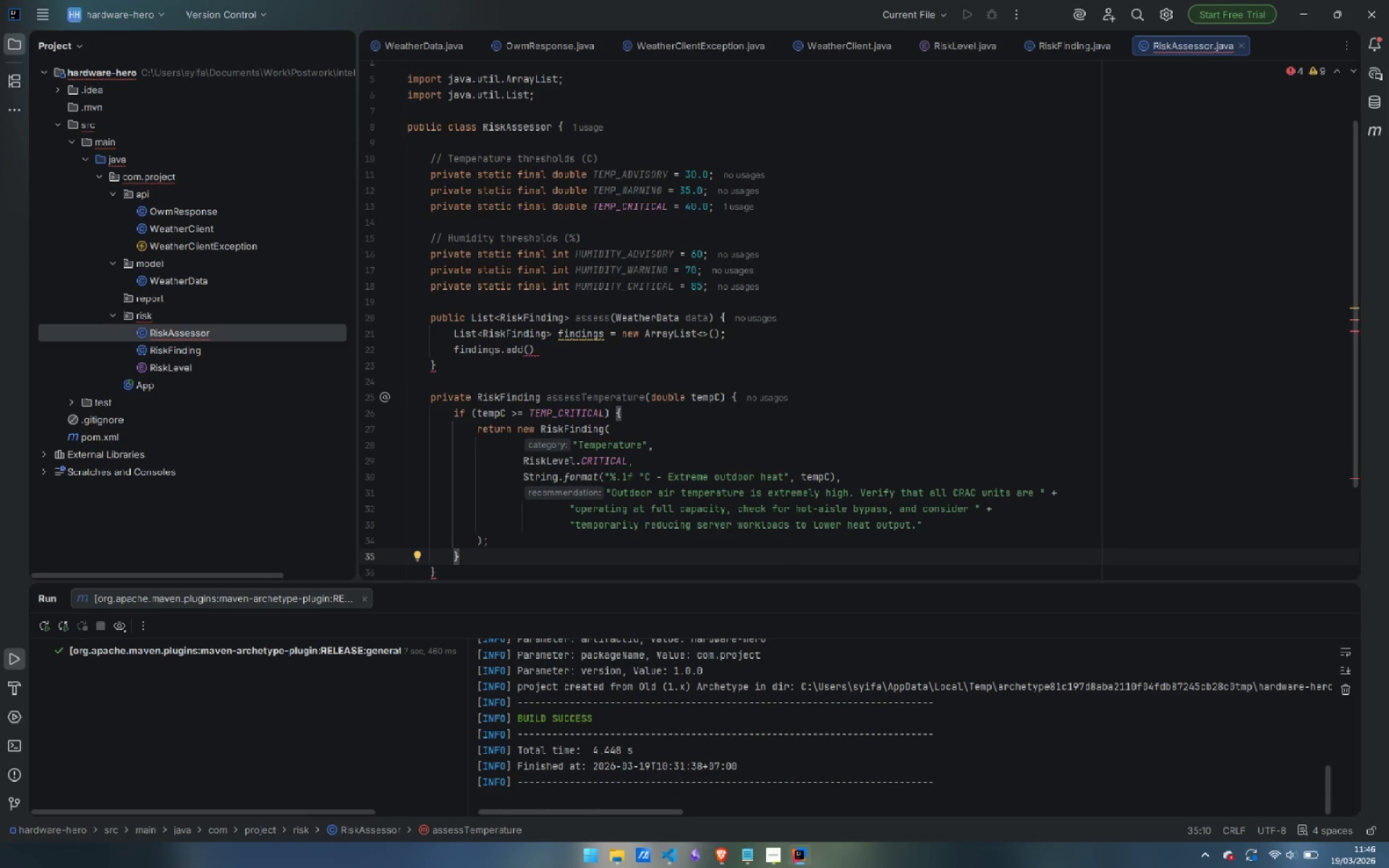 
key(Enter)
 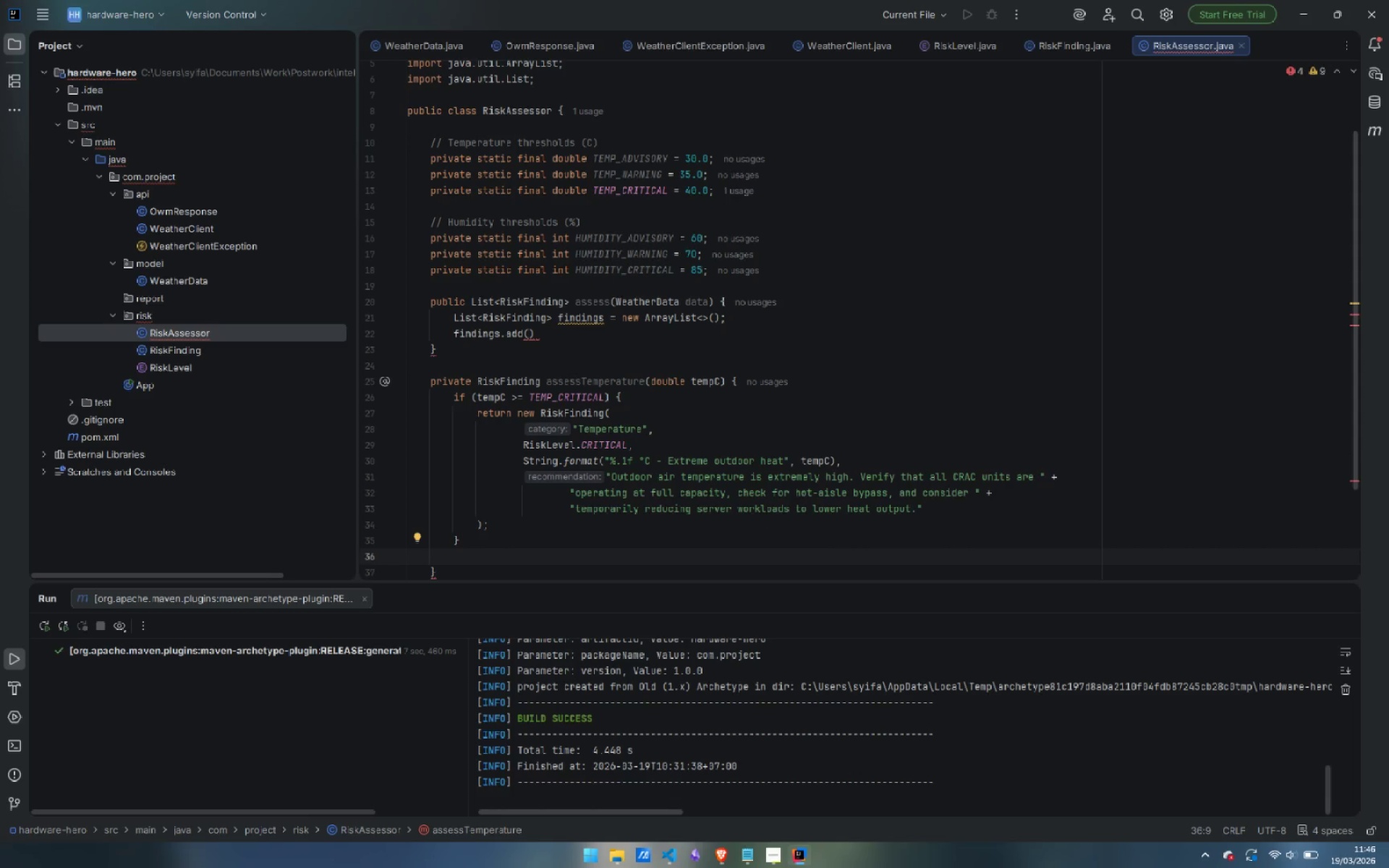 
key(Enter)
 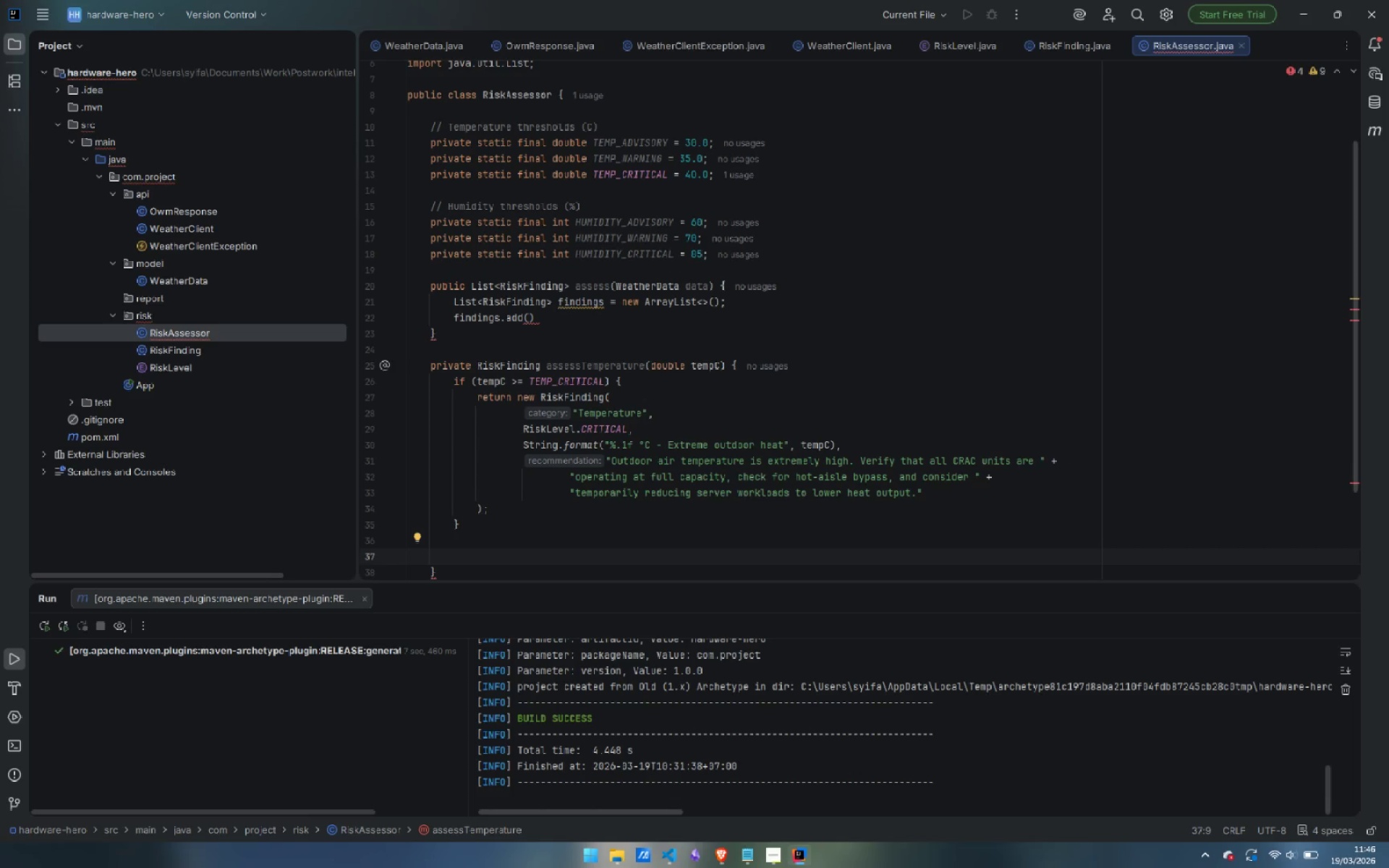 
type(if (temp)
 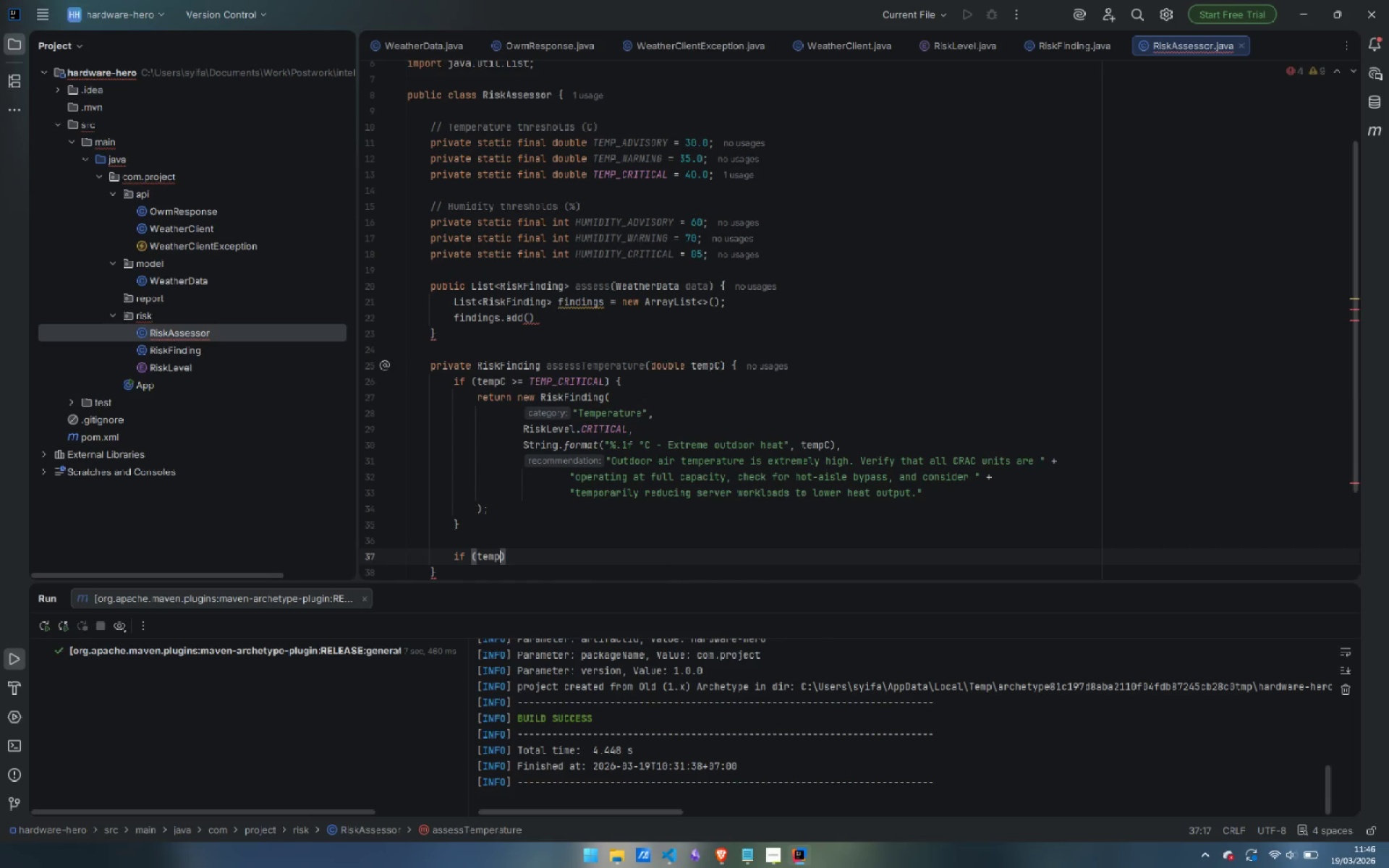 
key(Enter)
 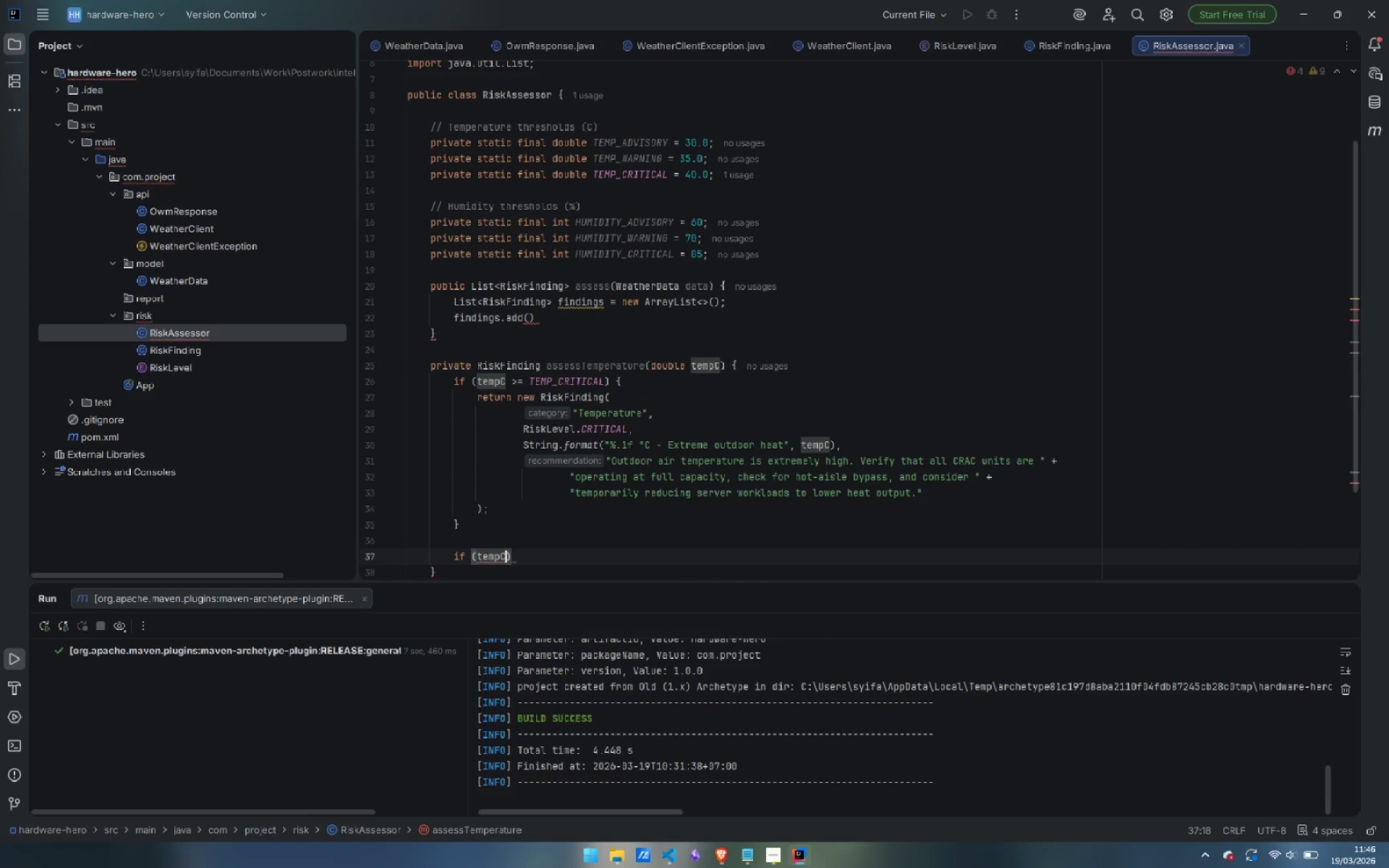 
type( >)
key(Backspace)
type(>= TE)
 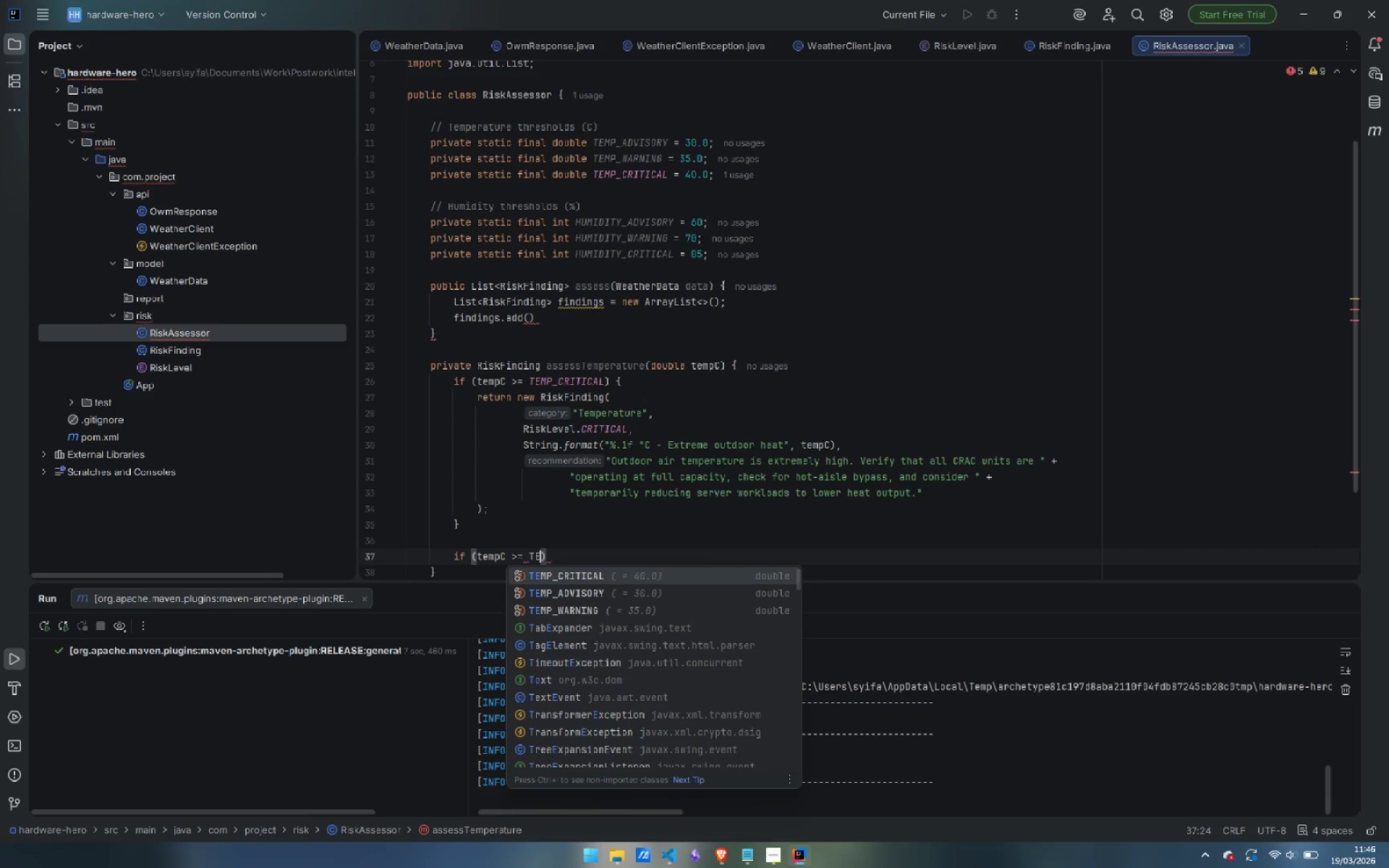 
key(ArrowDown)
 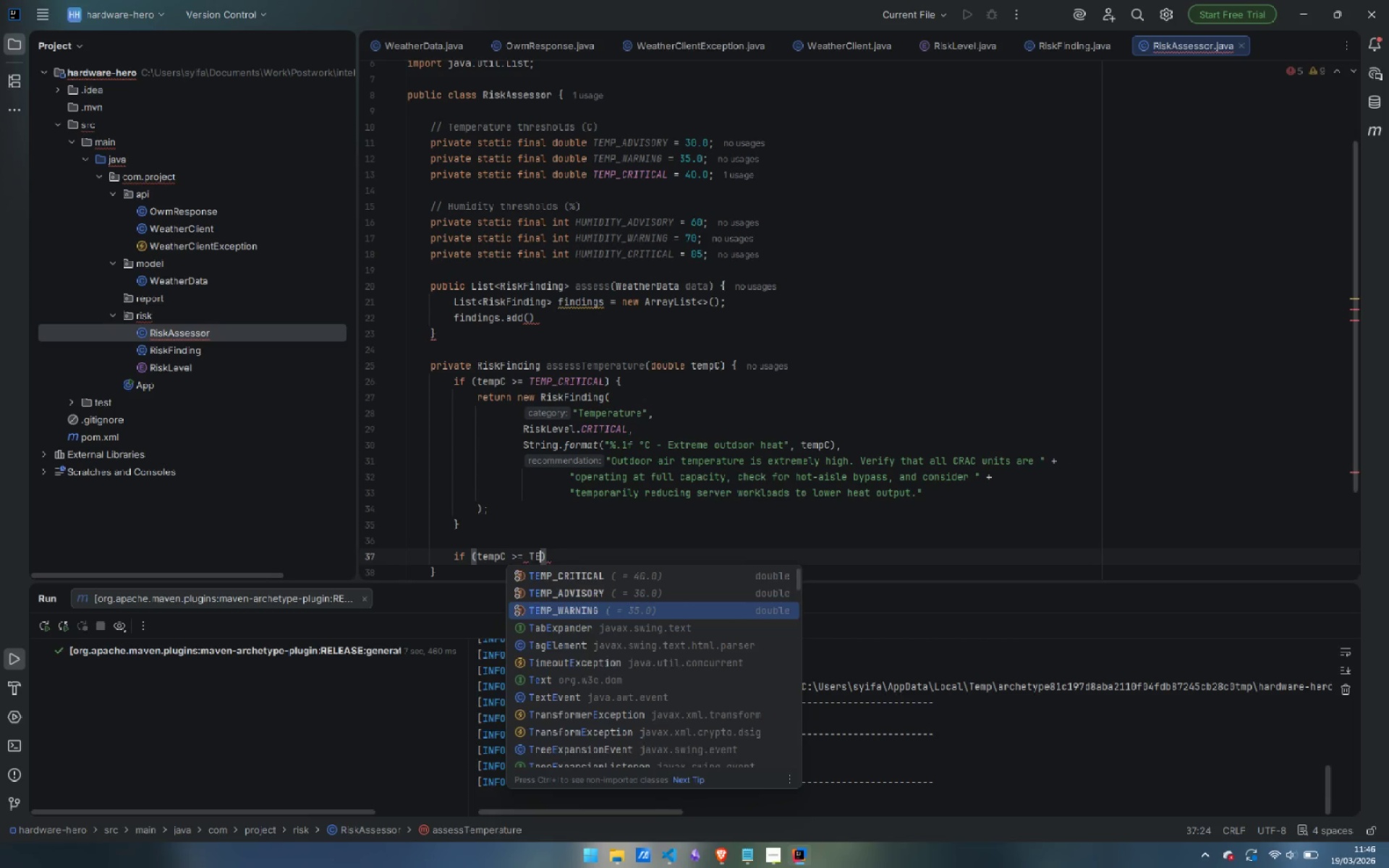 
key(ArrowDown)
 